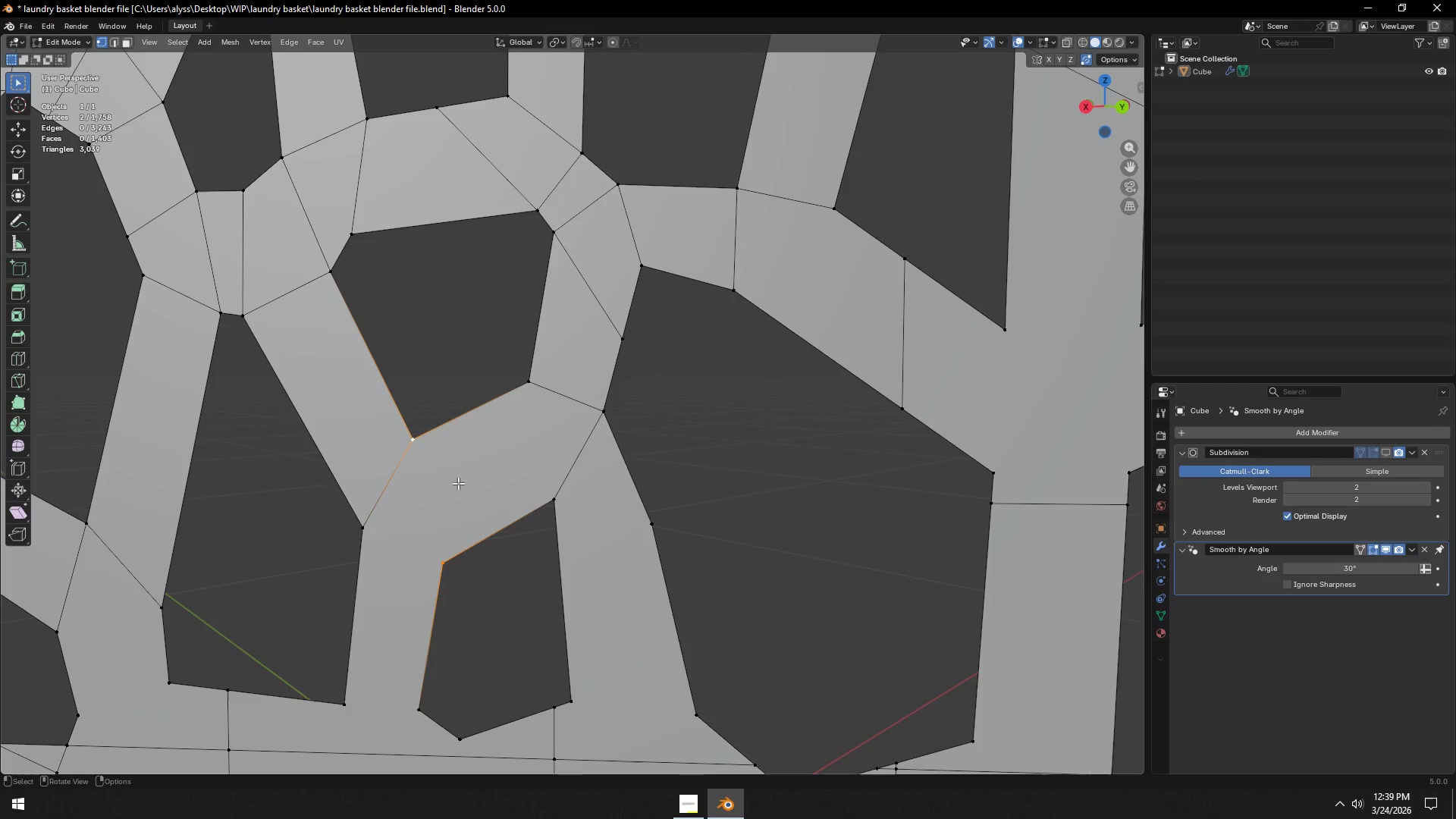 
key(J)
 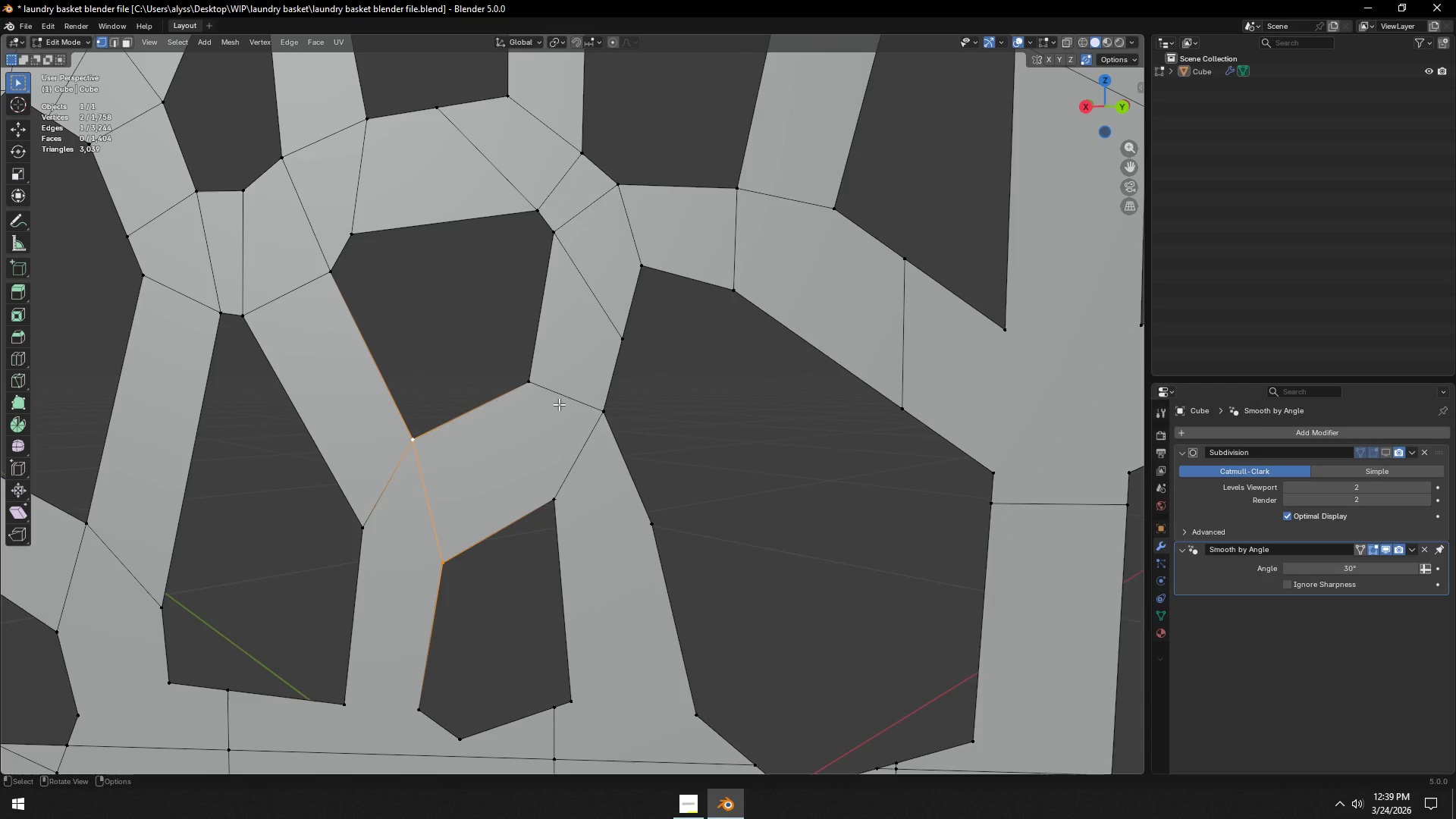 
wait(9.45)
 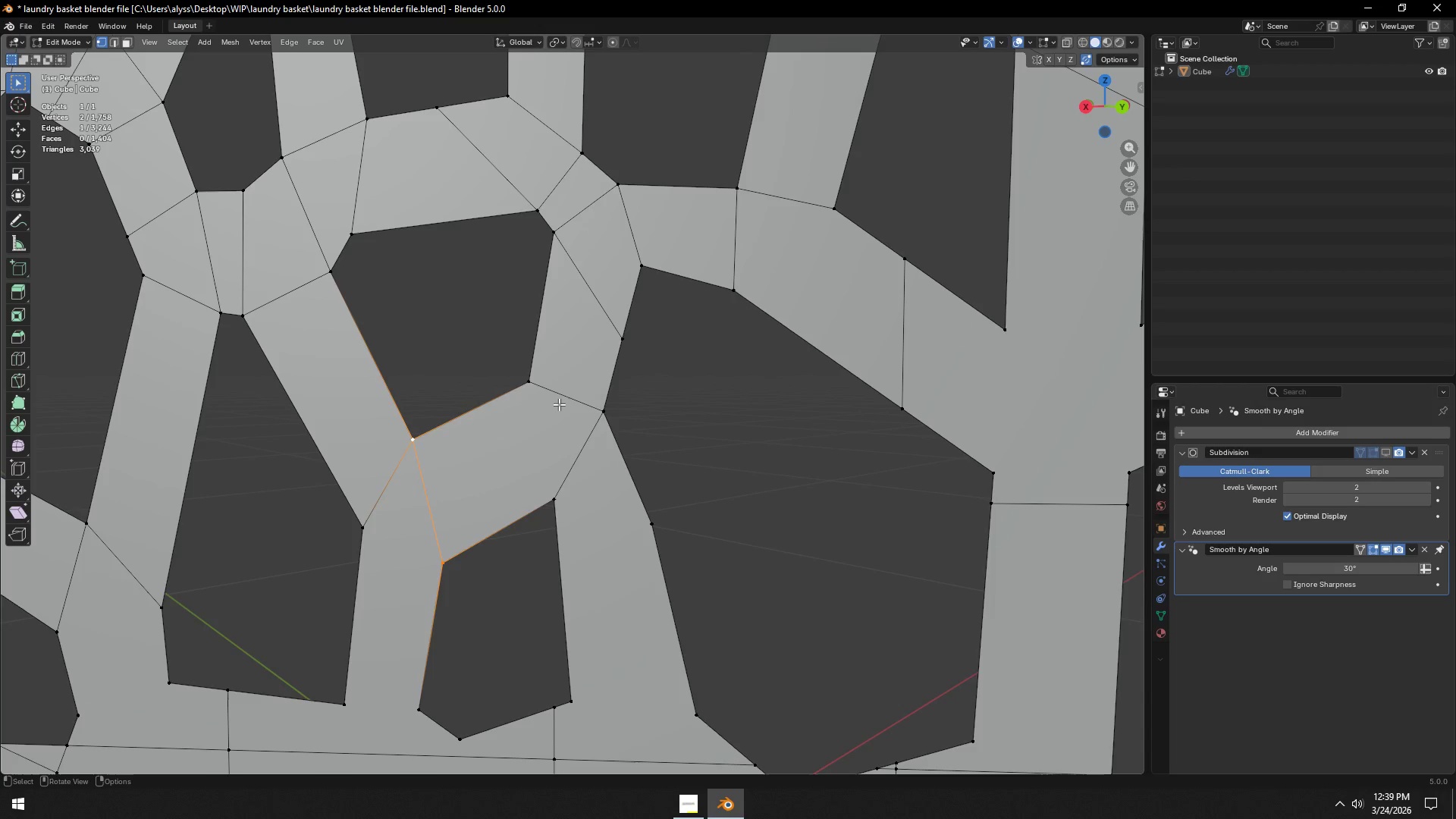 
left_click([556, 503])
 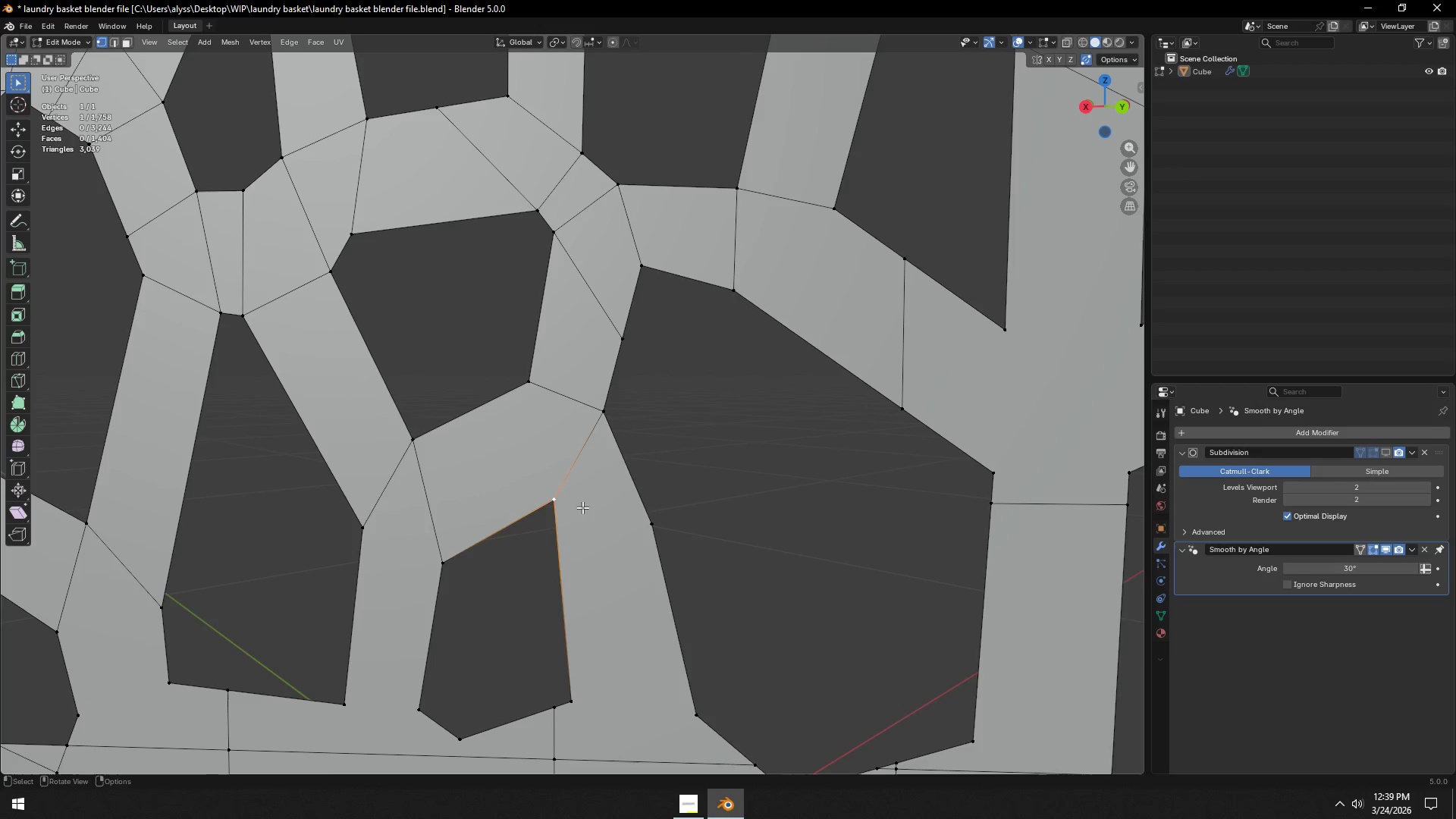 
hold_key(key=ShiftLeft, duration=0.5)
 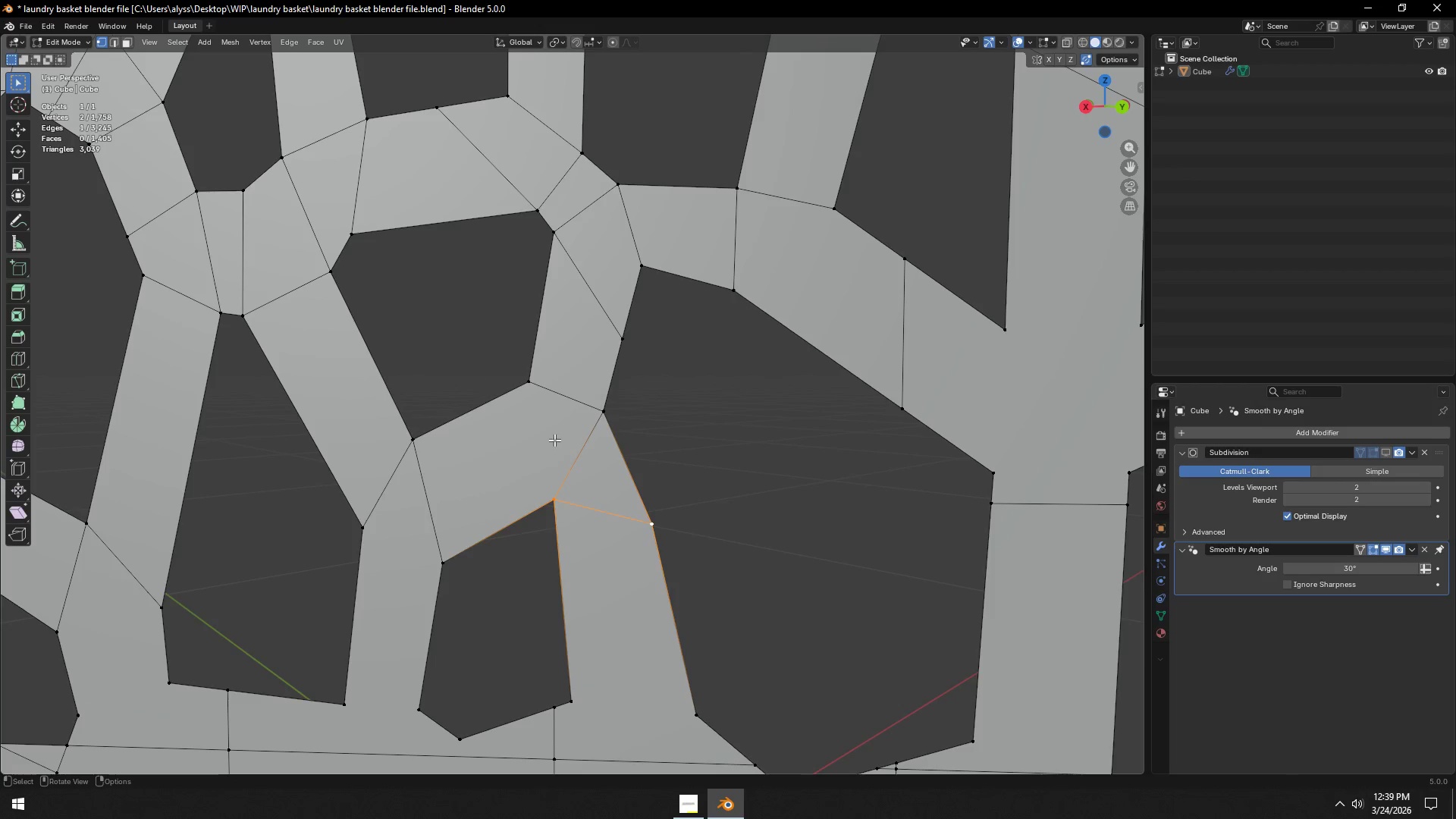 
hold_key(key=ShiftLeft, duration=1.56)
 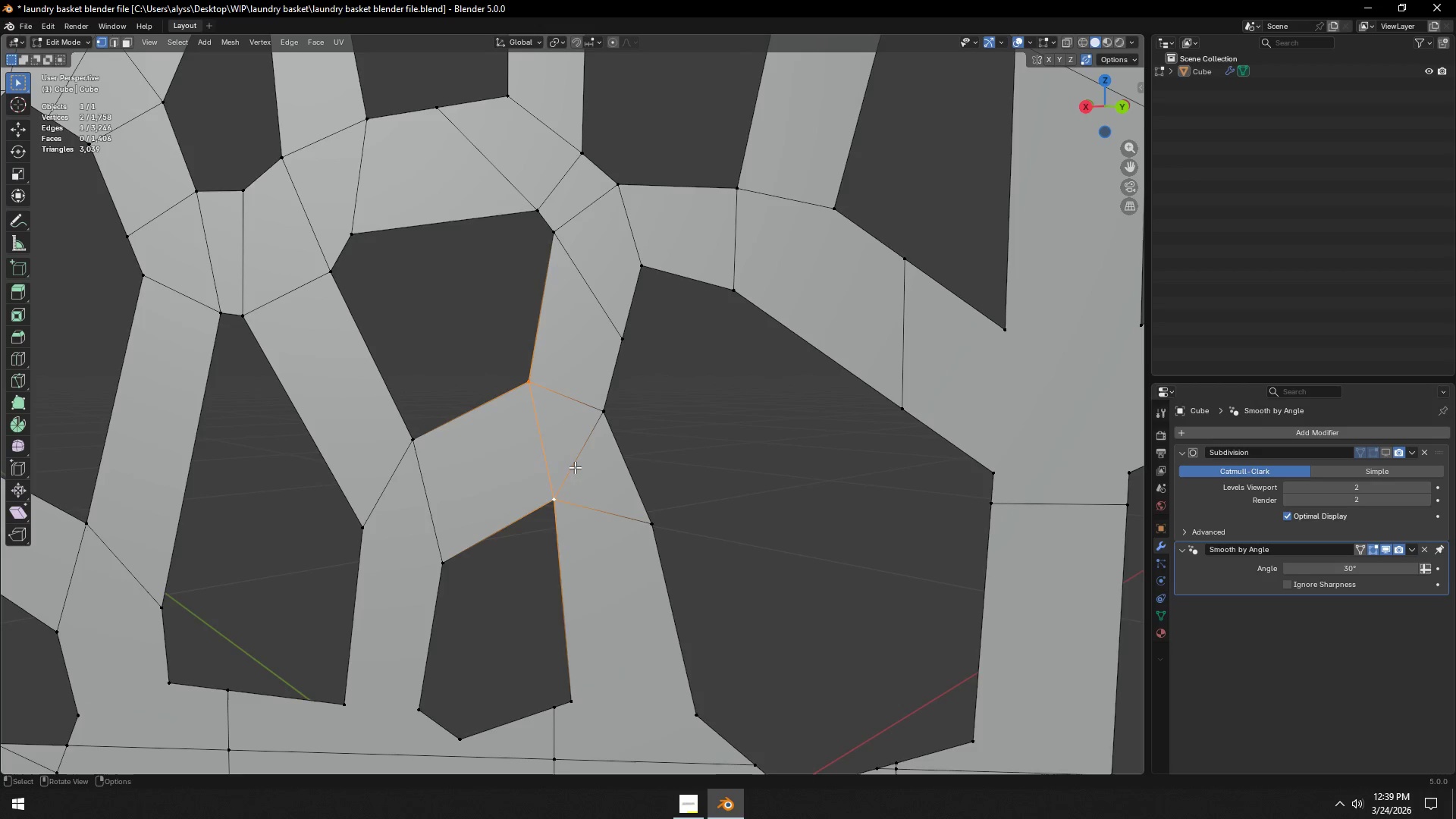 
key(J)
 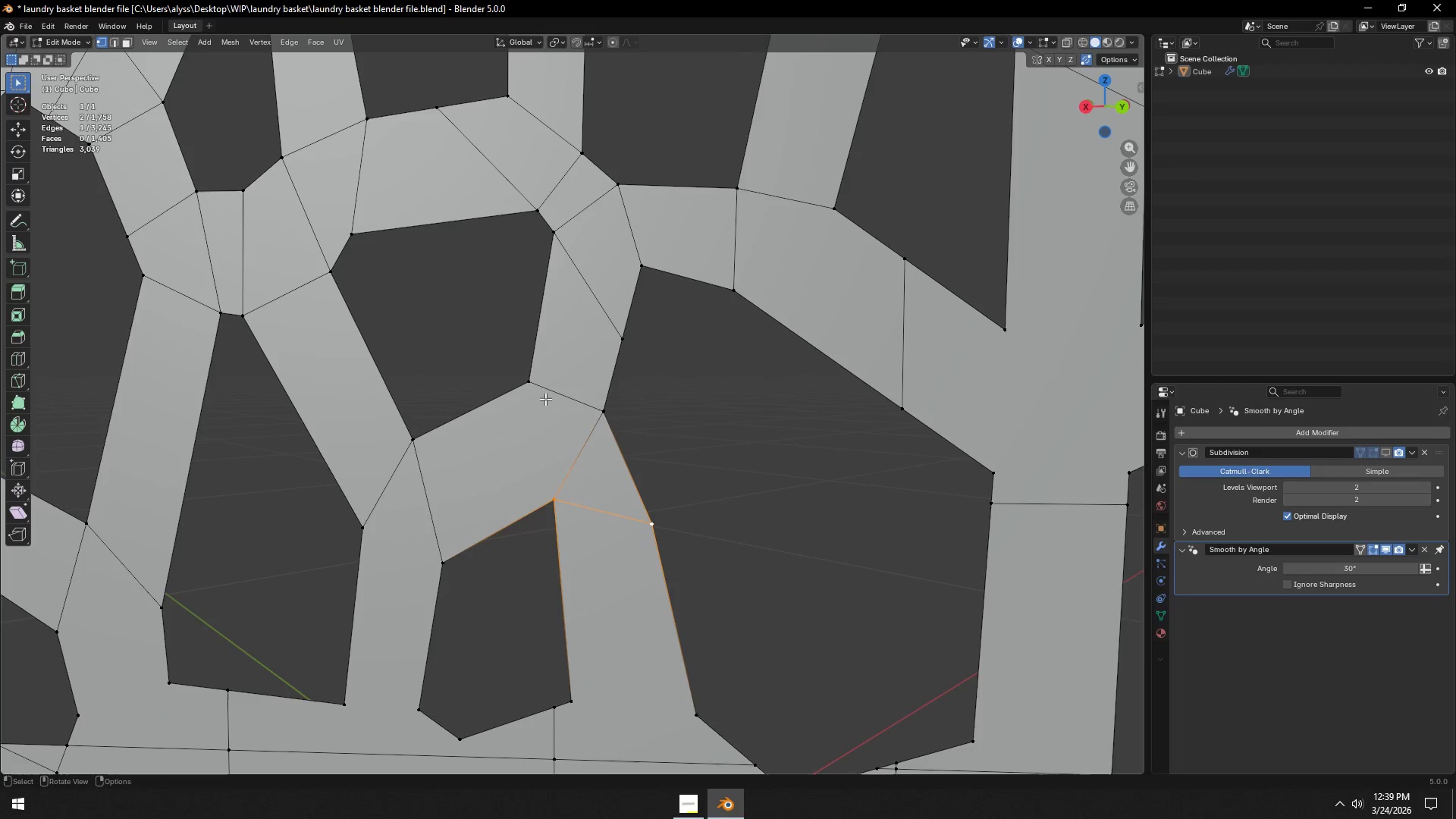 
left_click([541, 387])
 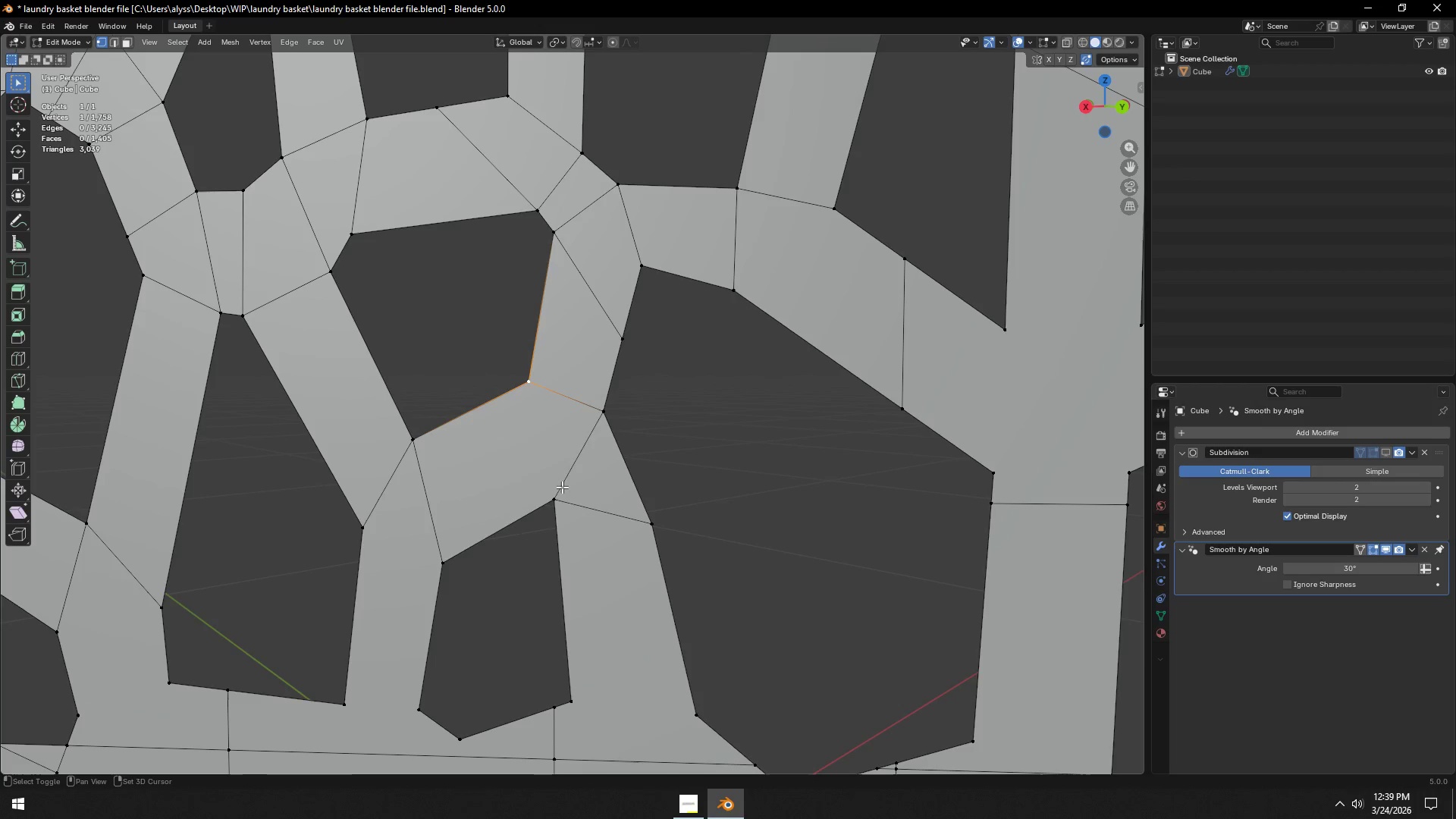 
left_click([558, 489])
 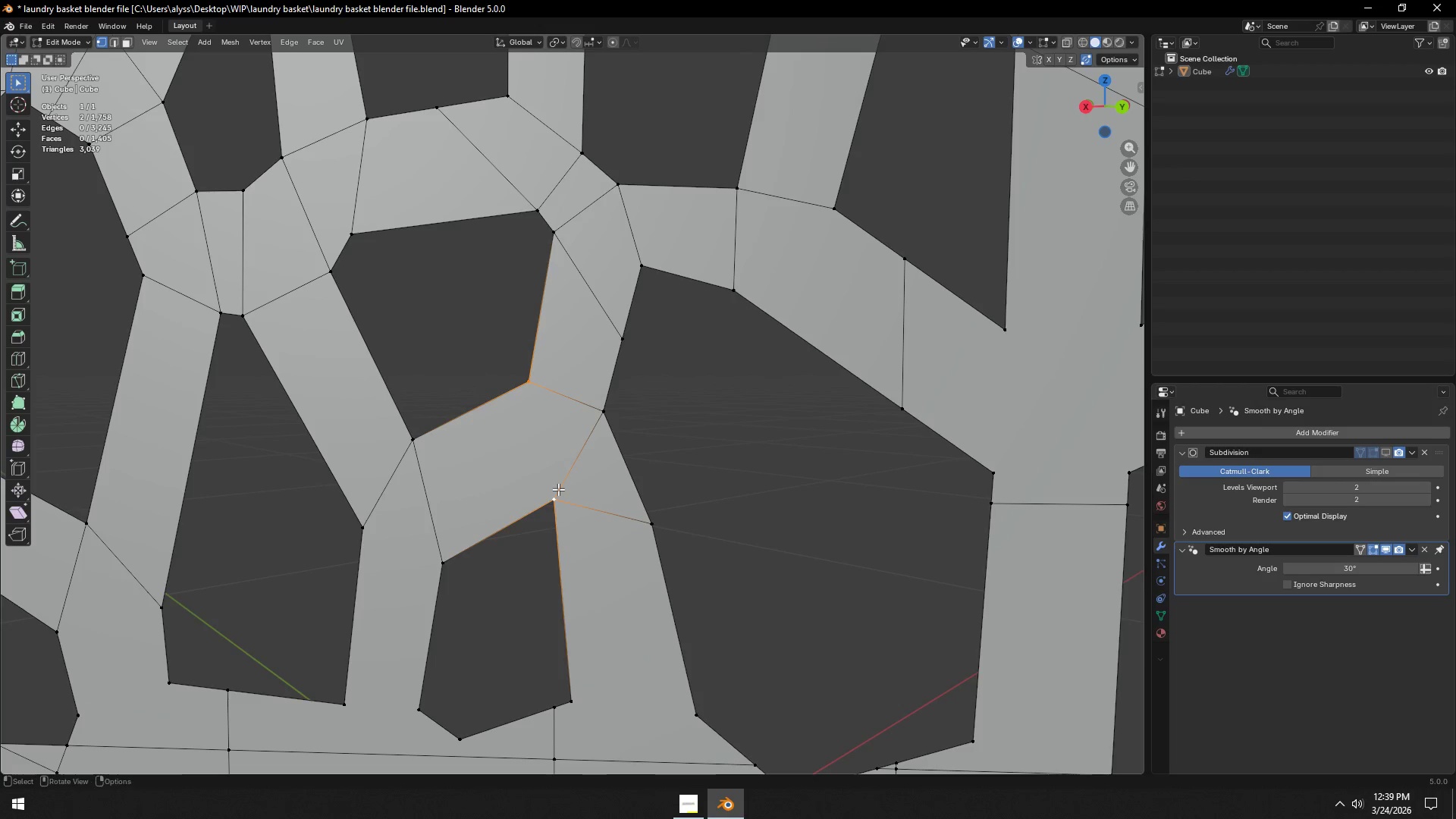 
type(j3)
 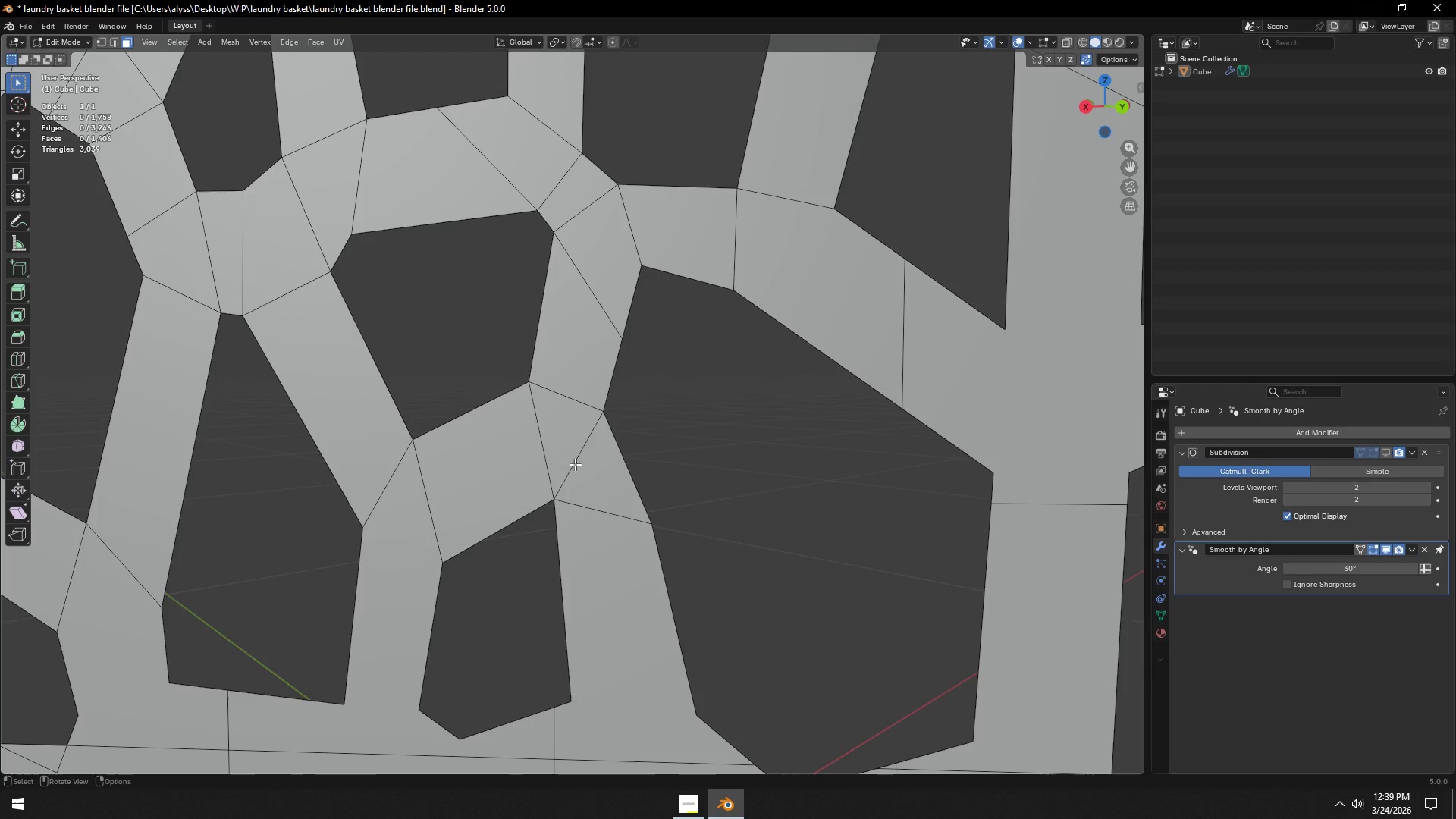 
left_click([575, 463])
 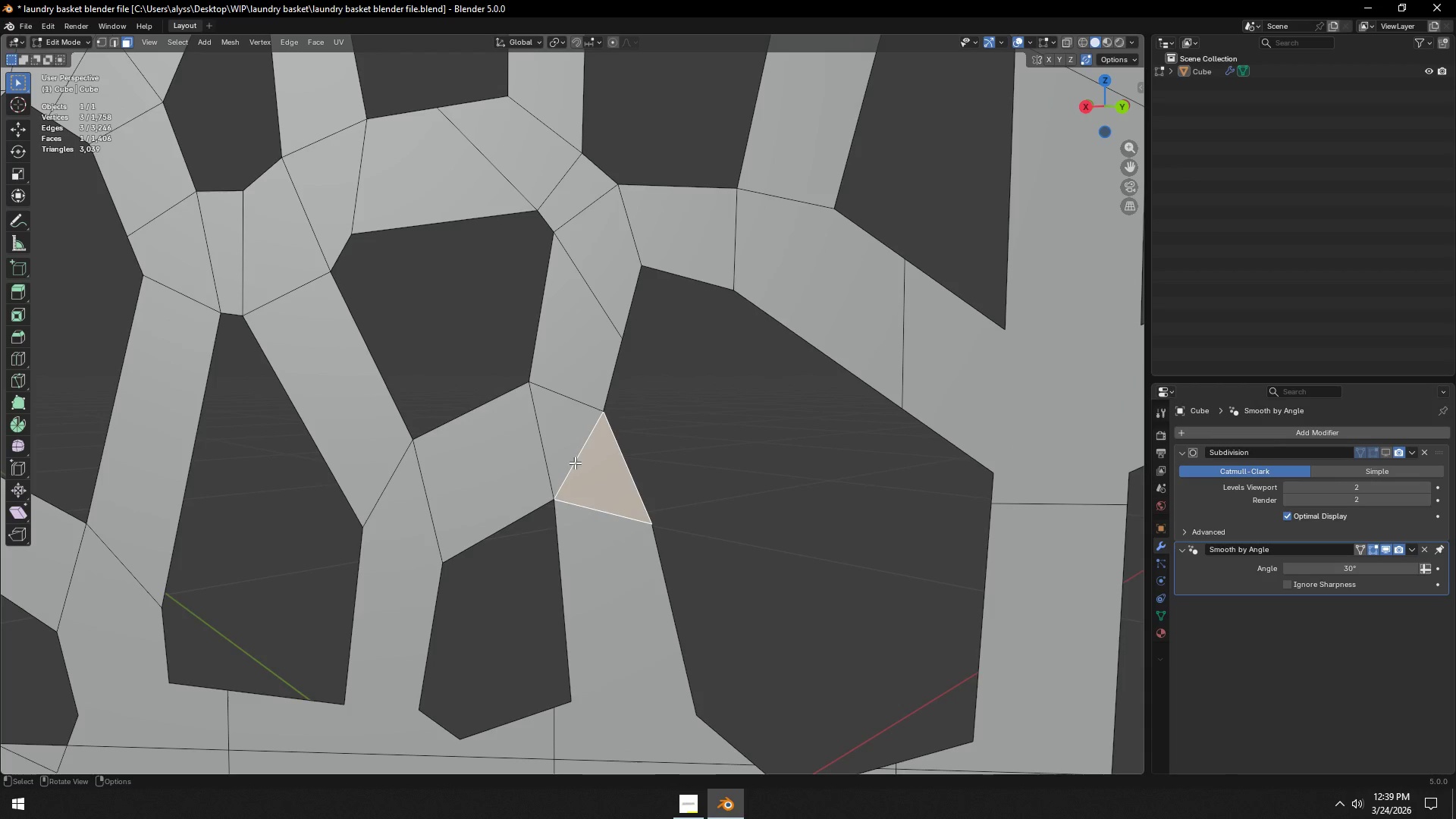 
key(2)
 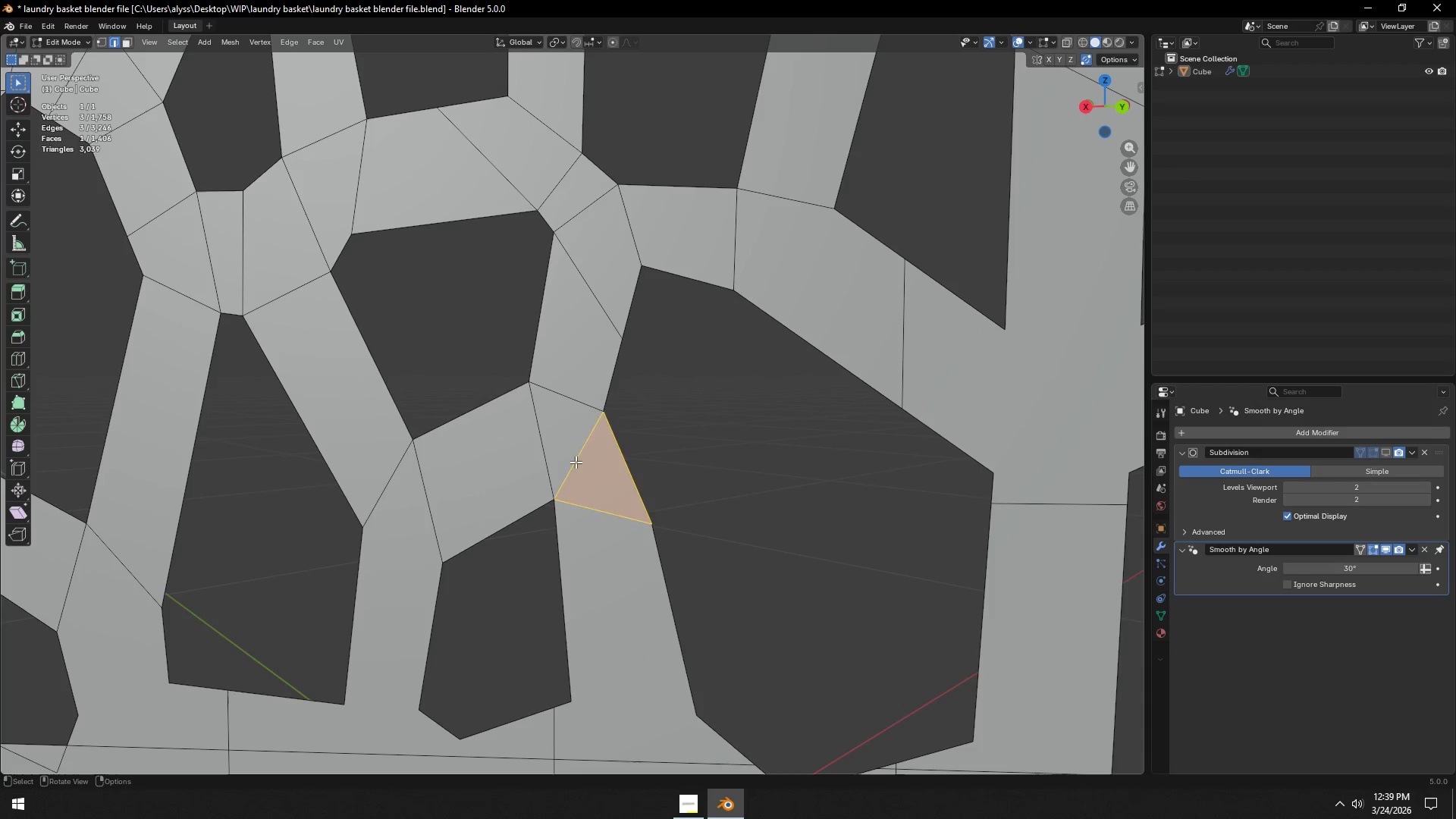 
left_click([576, 462])
 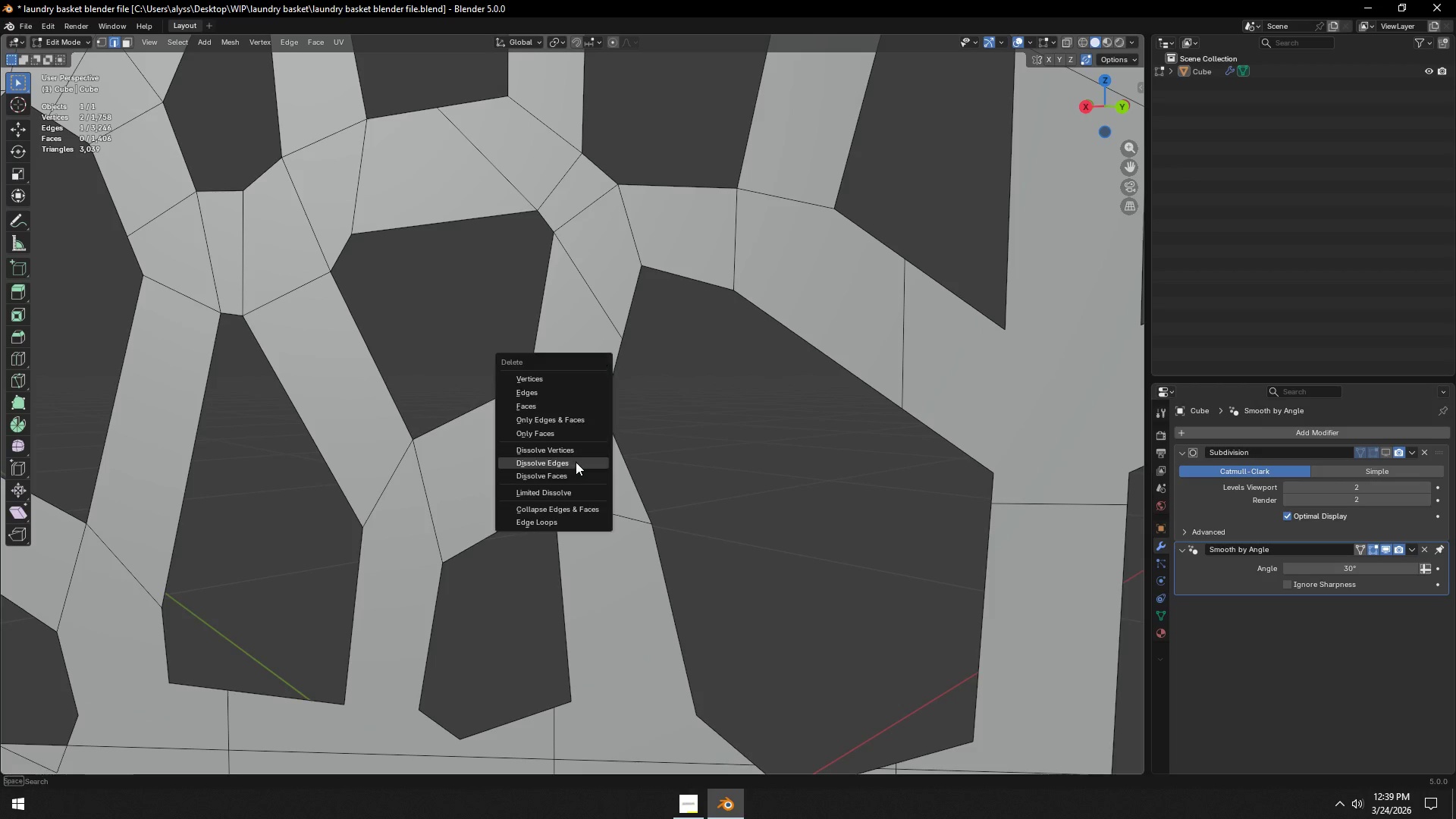 
key(X)
 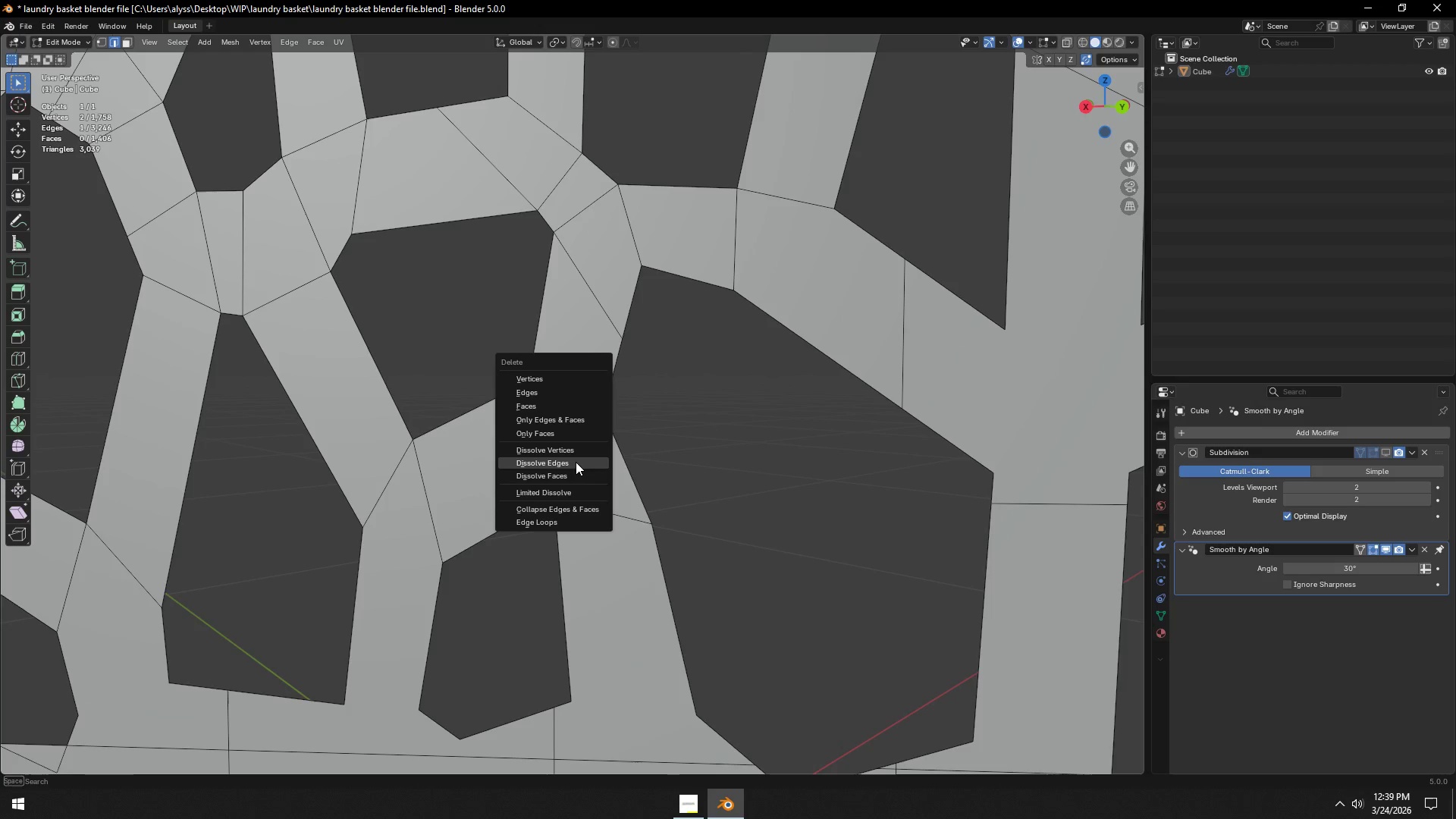 
left_click([576, 462])
 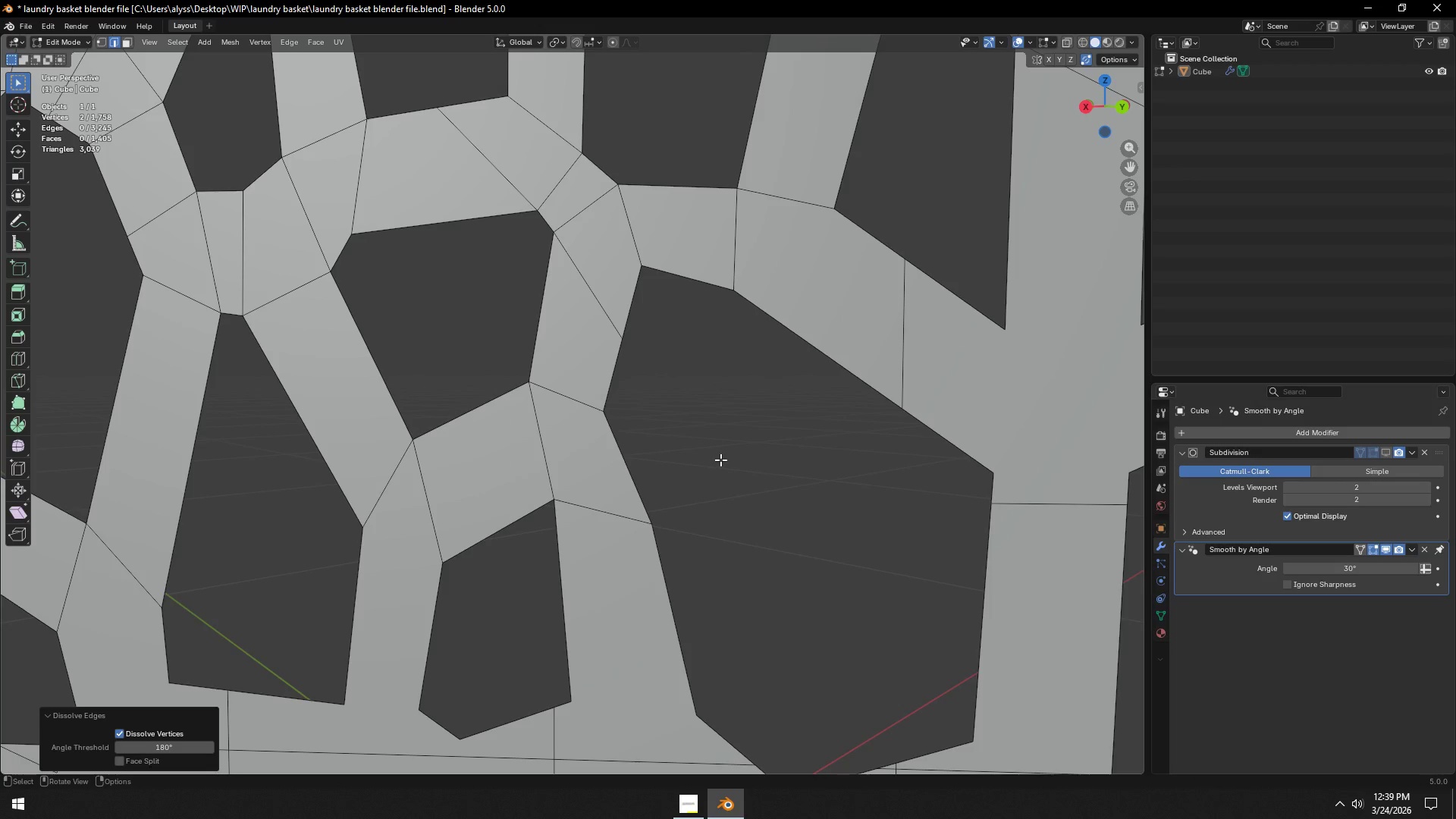 
wait(16.02)
 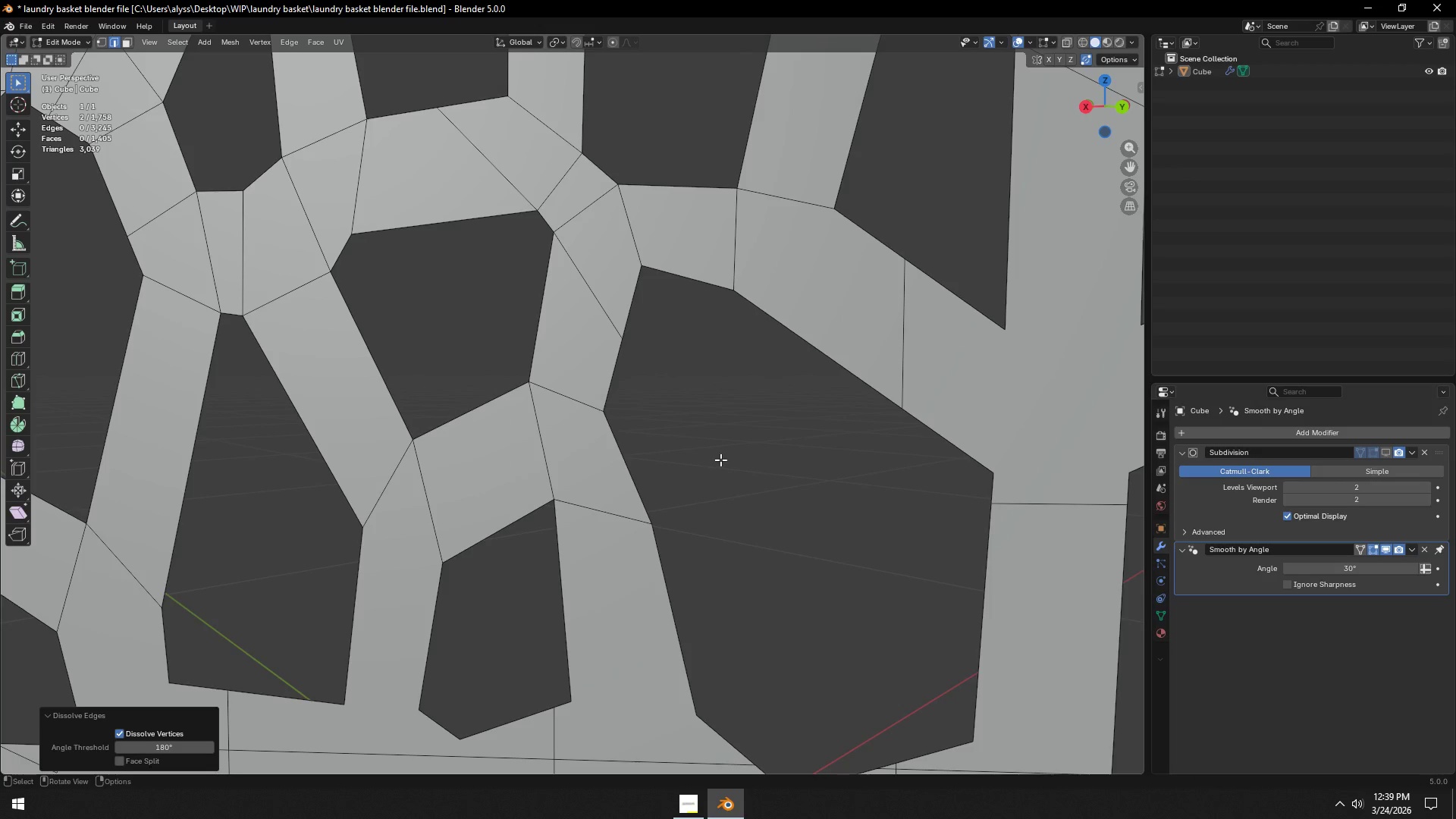 
hold_key(key=ShiftLeft, duration=0.42)
 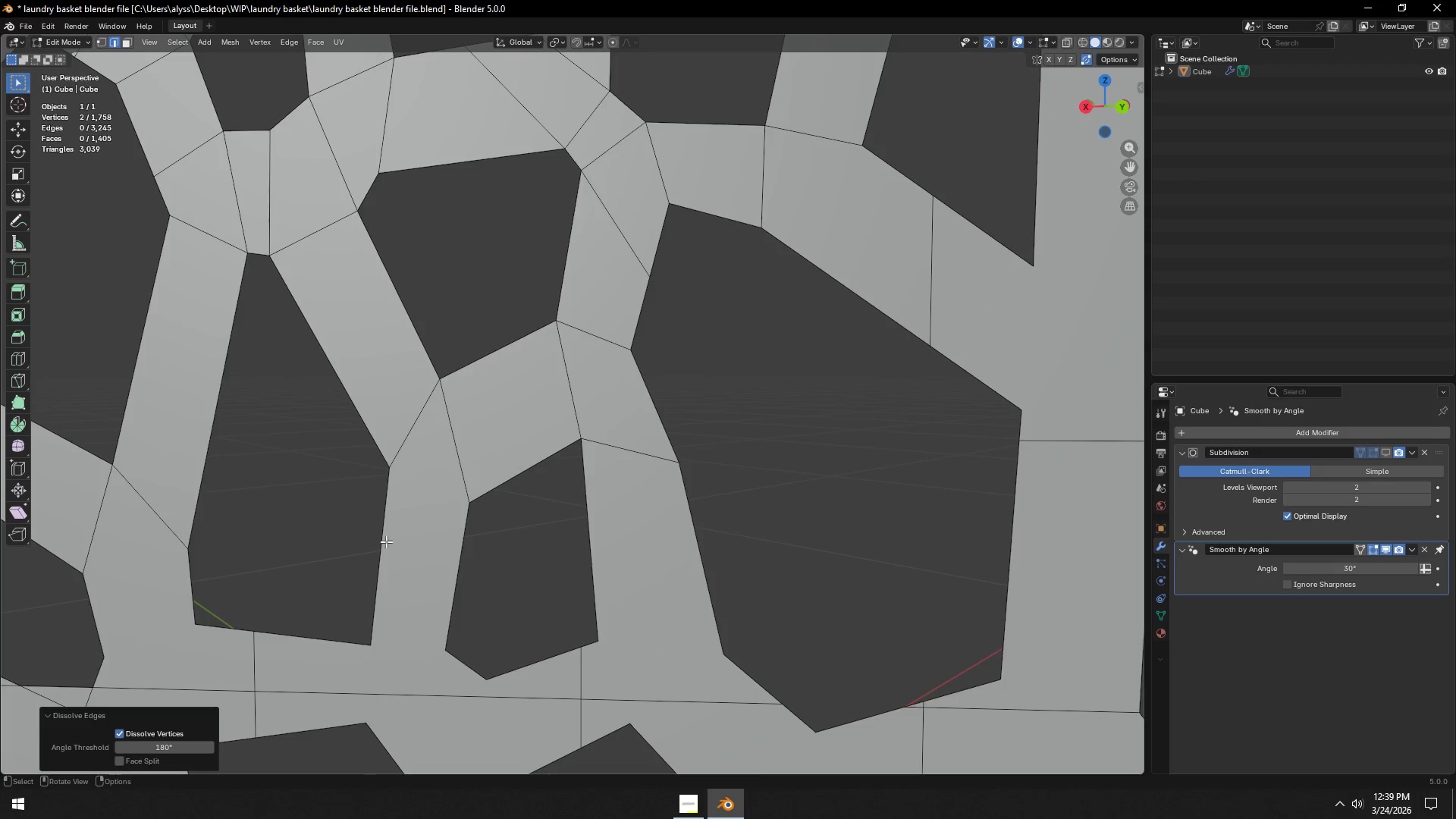 
key(2)
 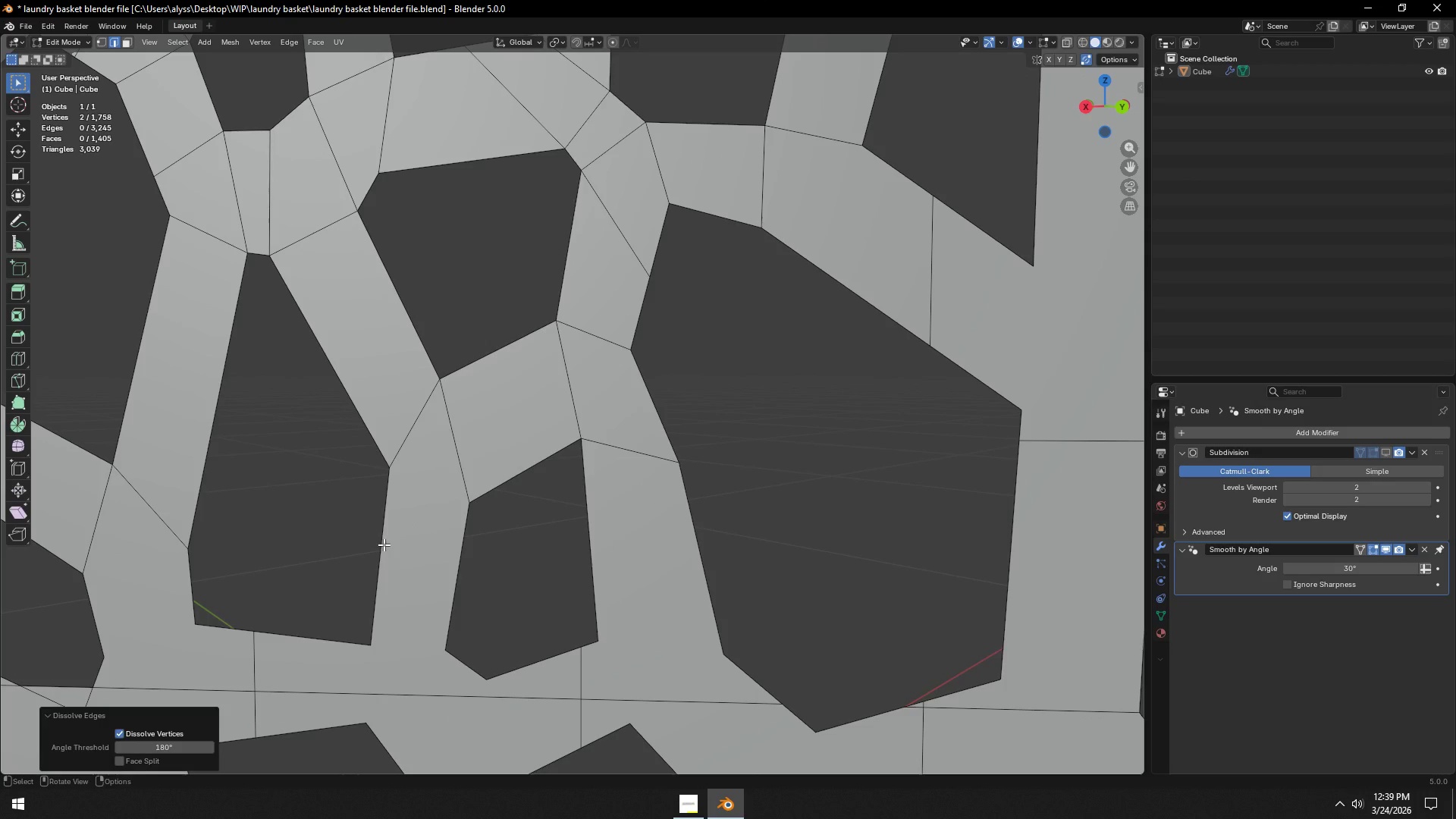 
left_click([384, 544])
 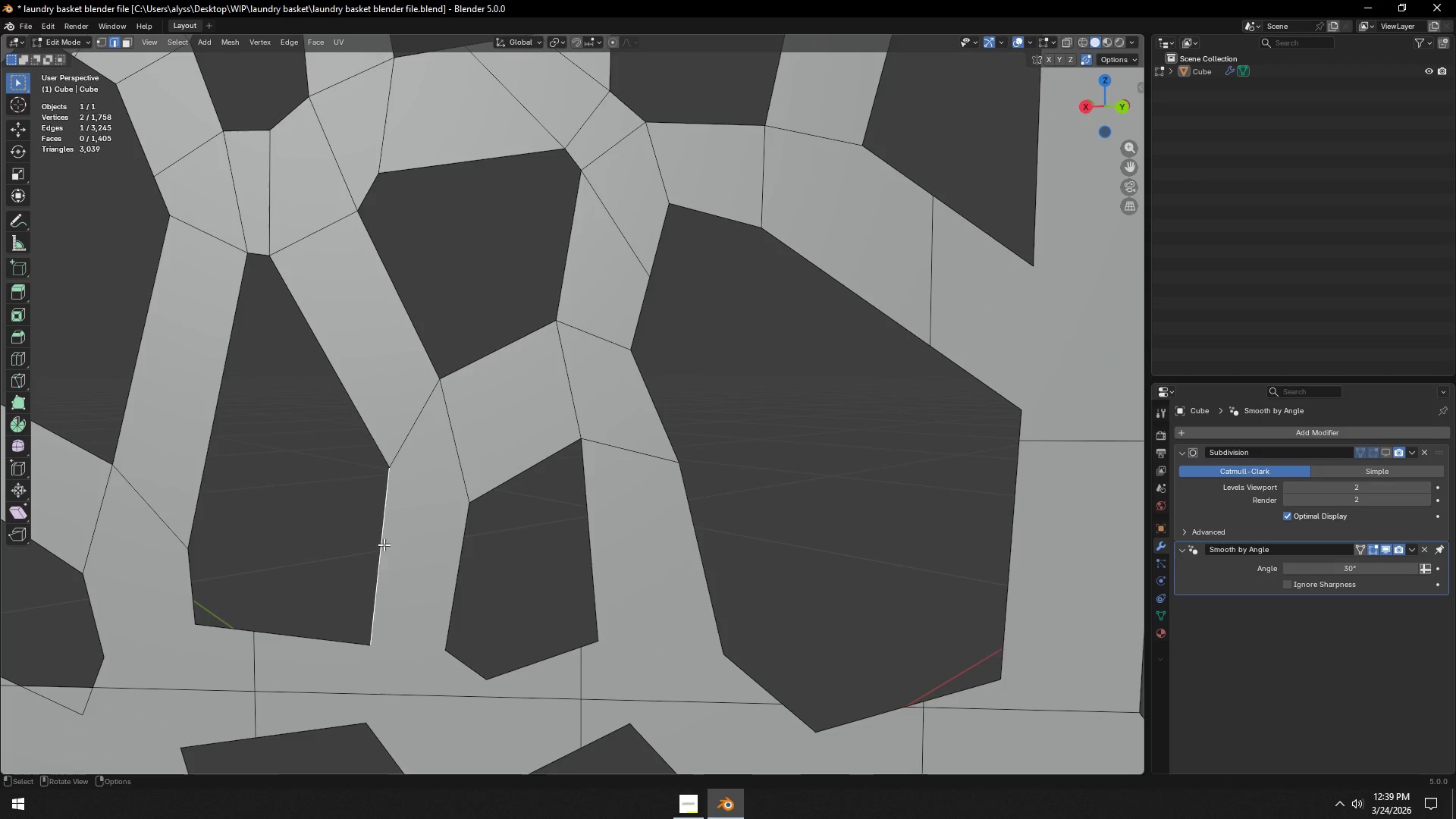 
right_click([384, 544])
 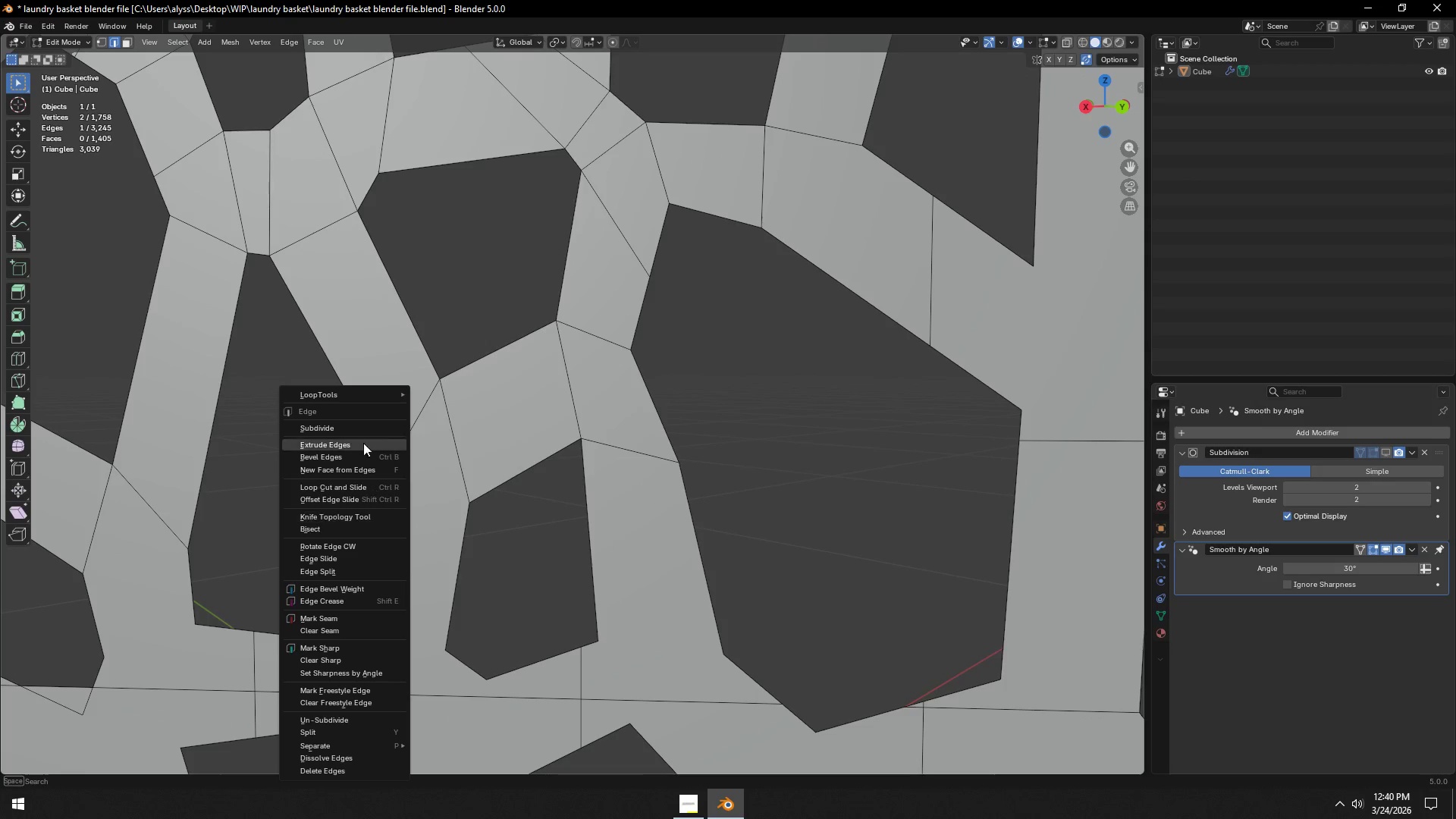 
left_click([362, 425])
 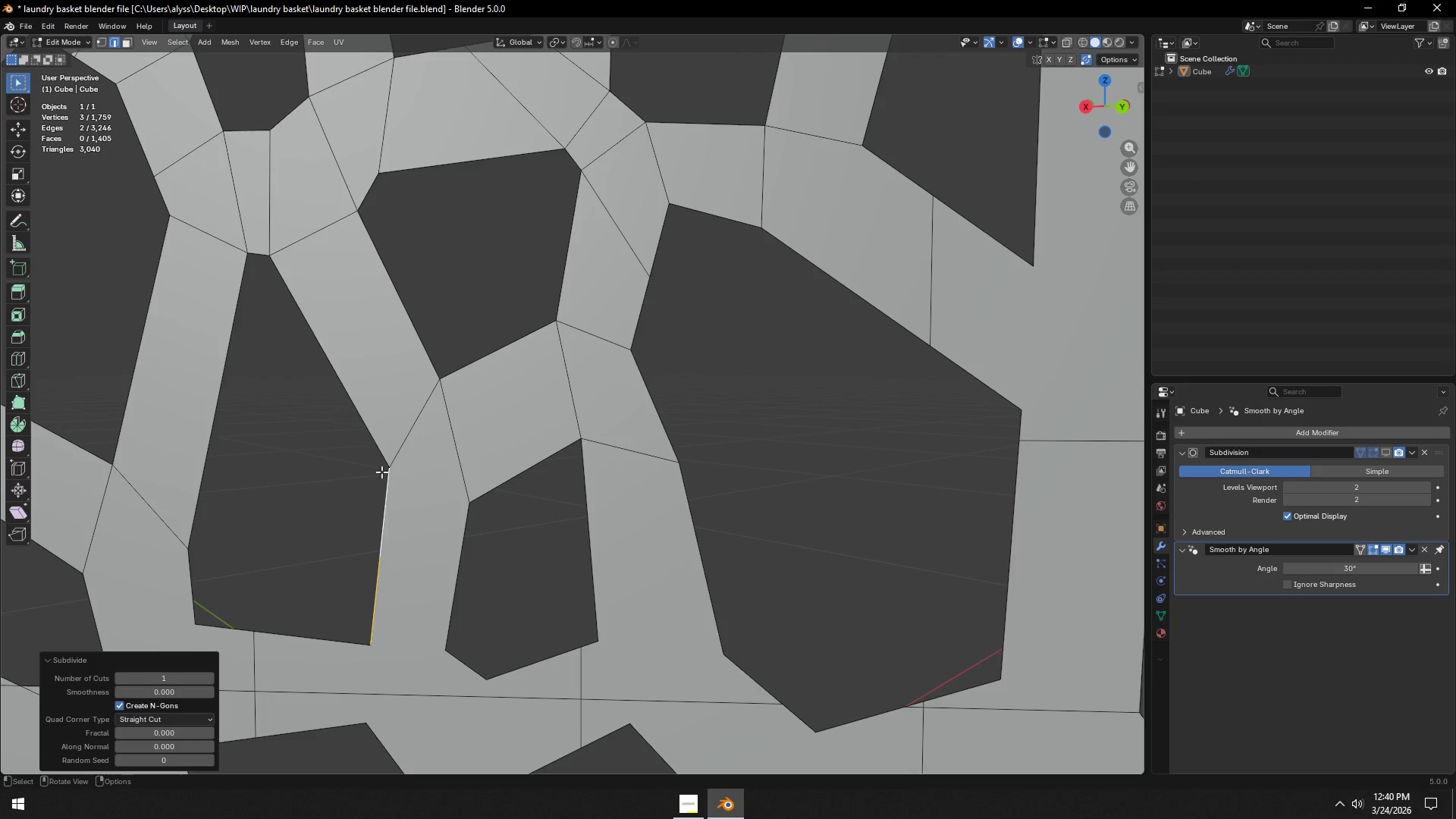 
key(1)
 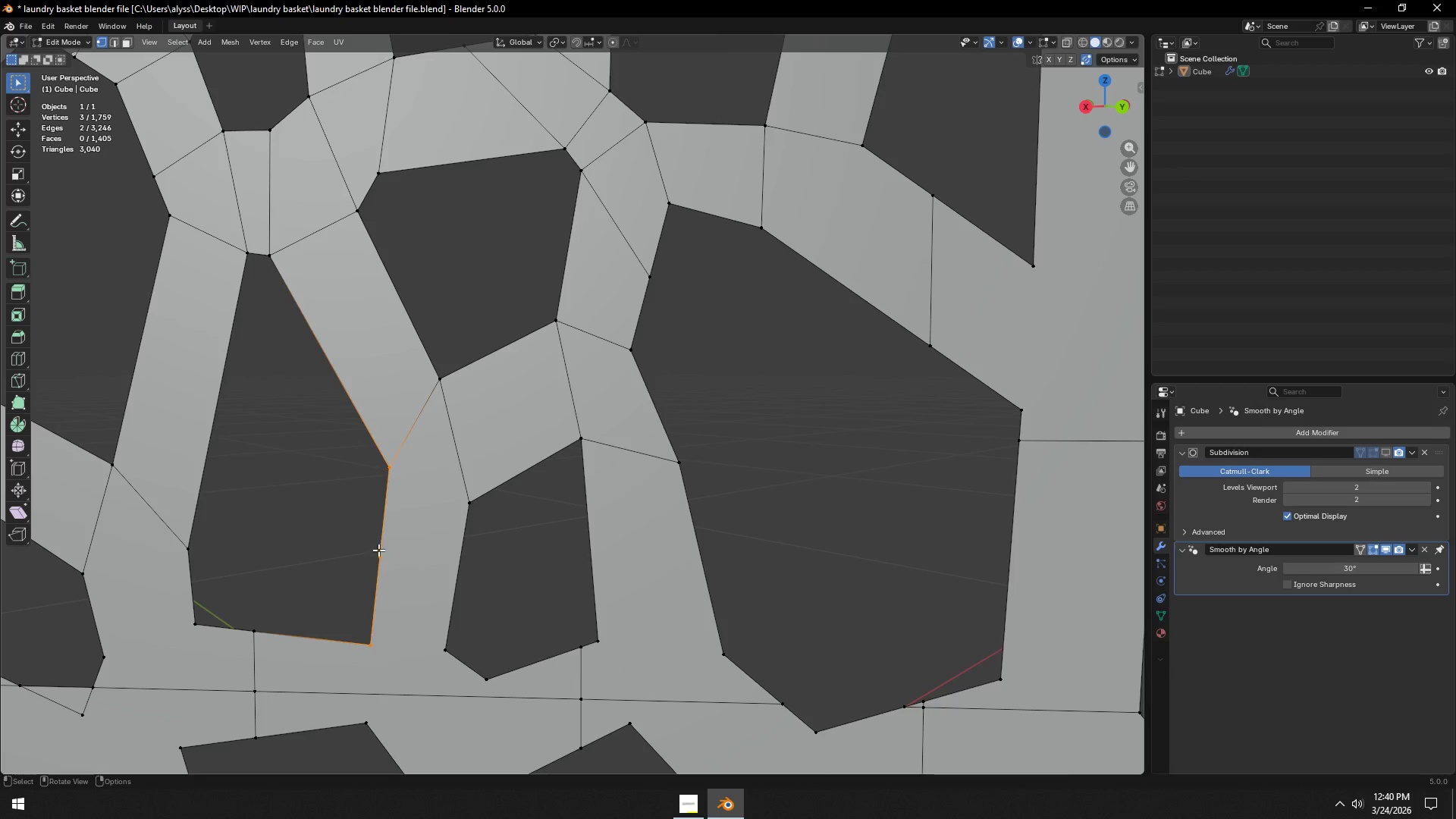 
left_click([378, 556])
 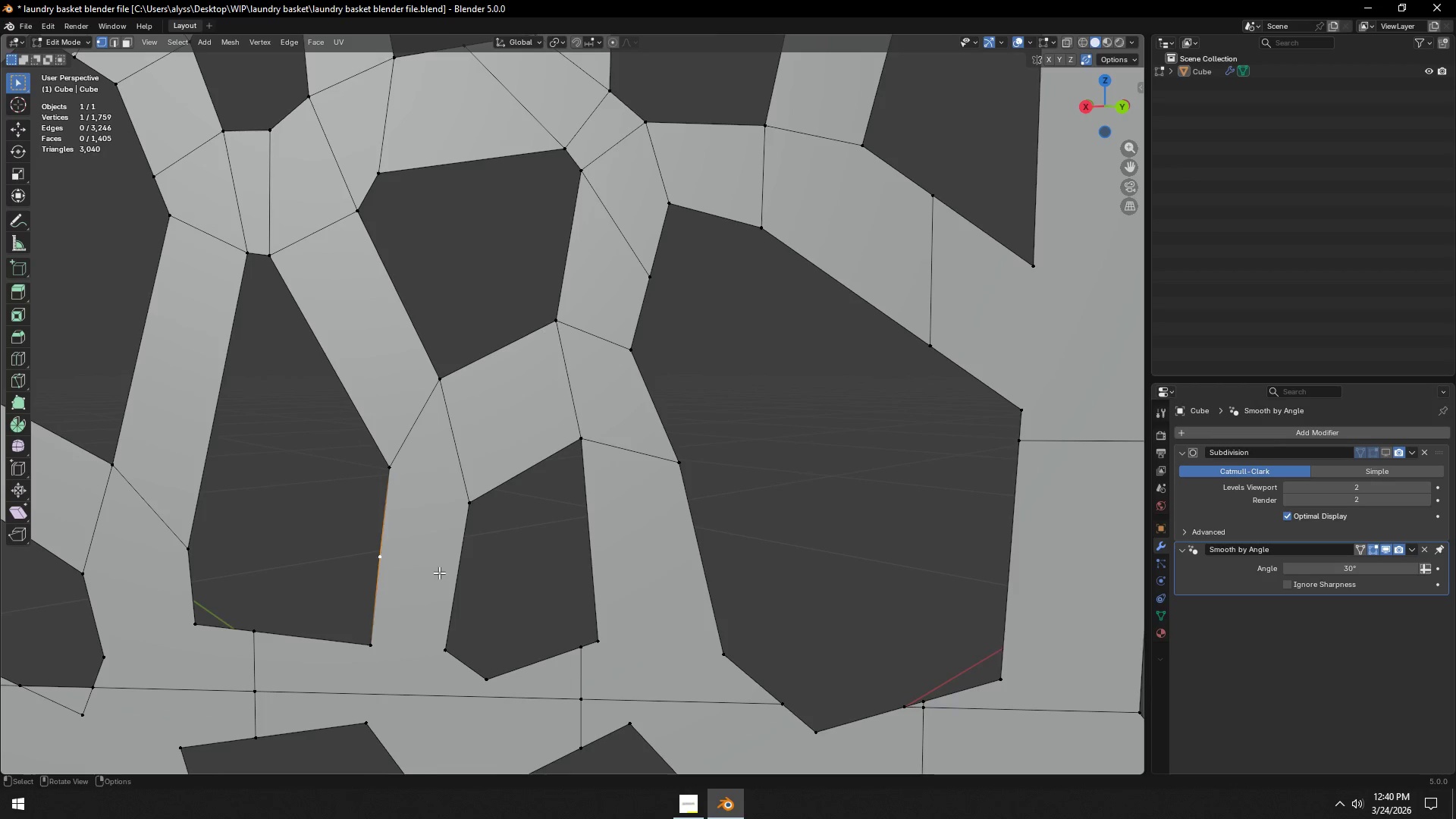 
type(gg)
 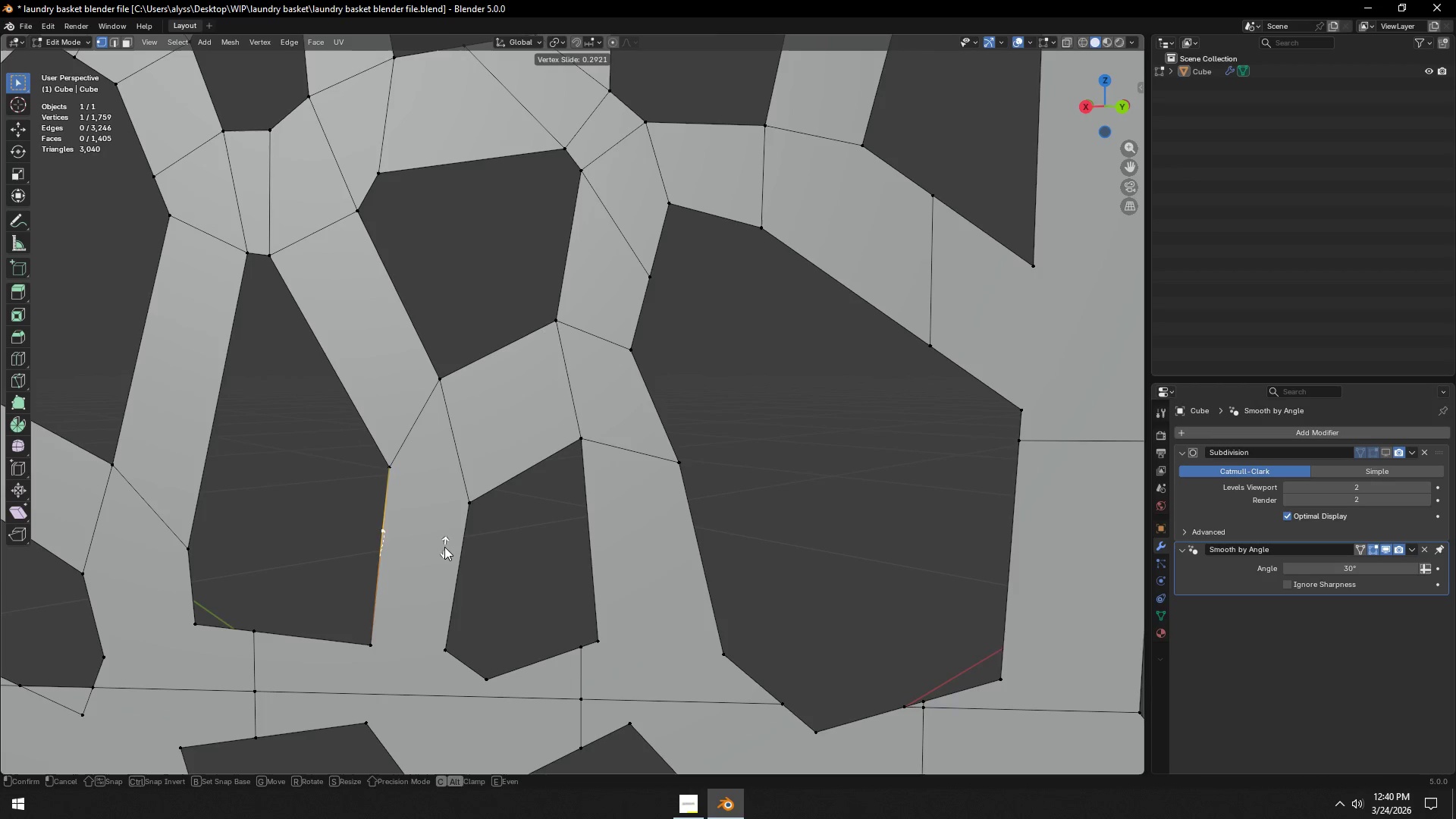 
left_click([444, 546])
 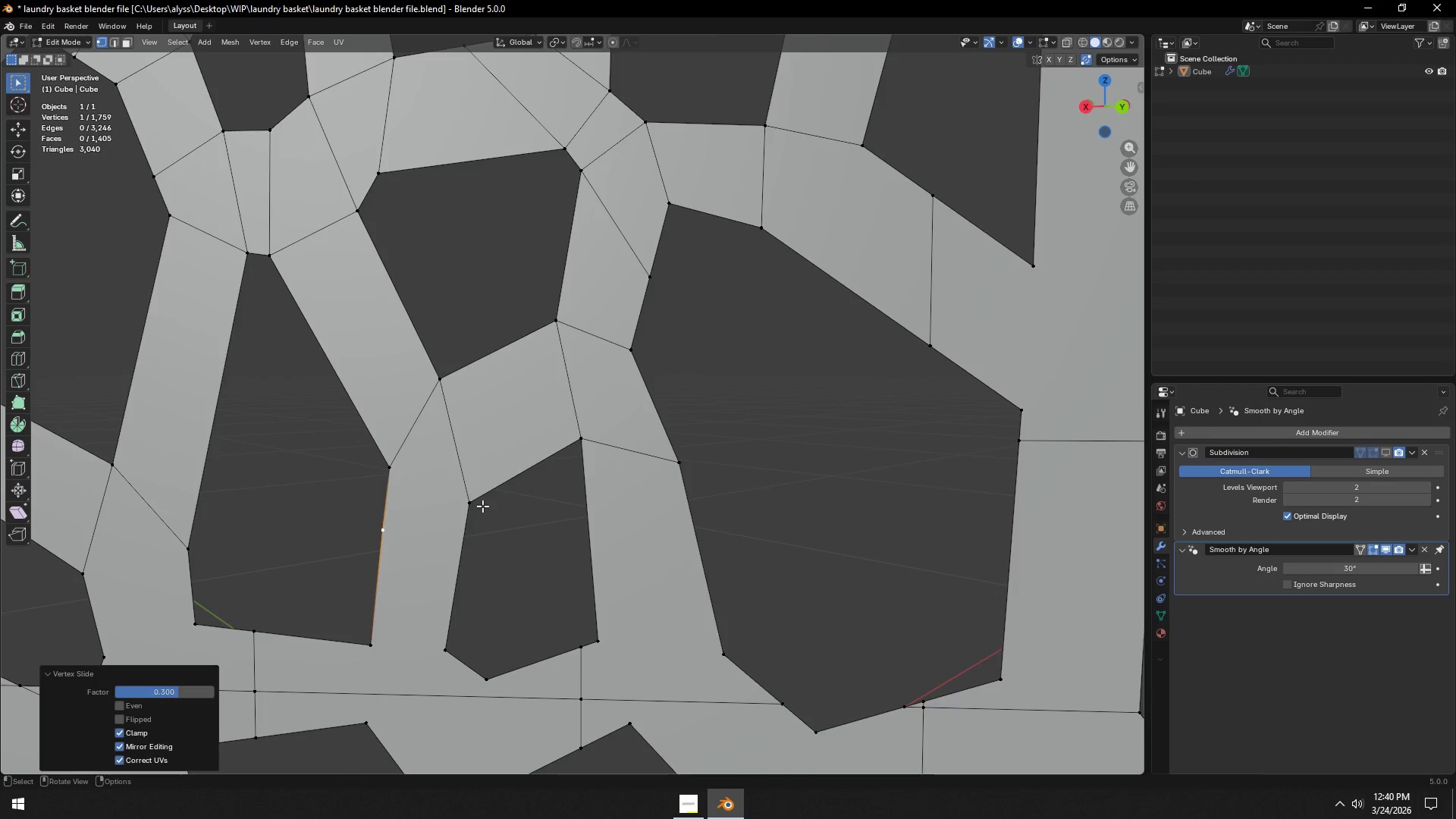 
left_click([482, 506])
 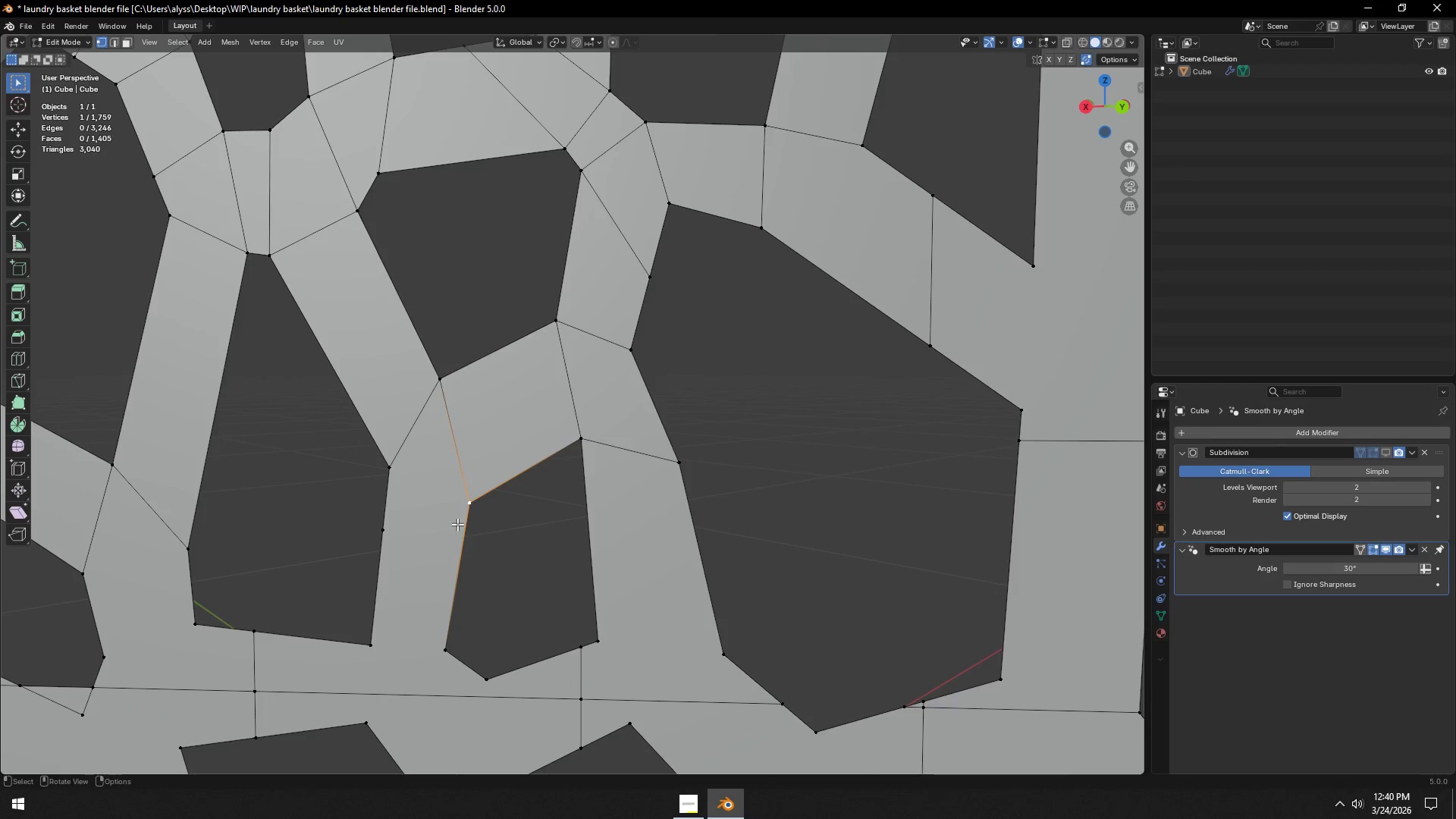 
hold_key(key=ShiftLeft, duration=0.38)
left_click([384, 529])
 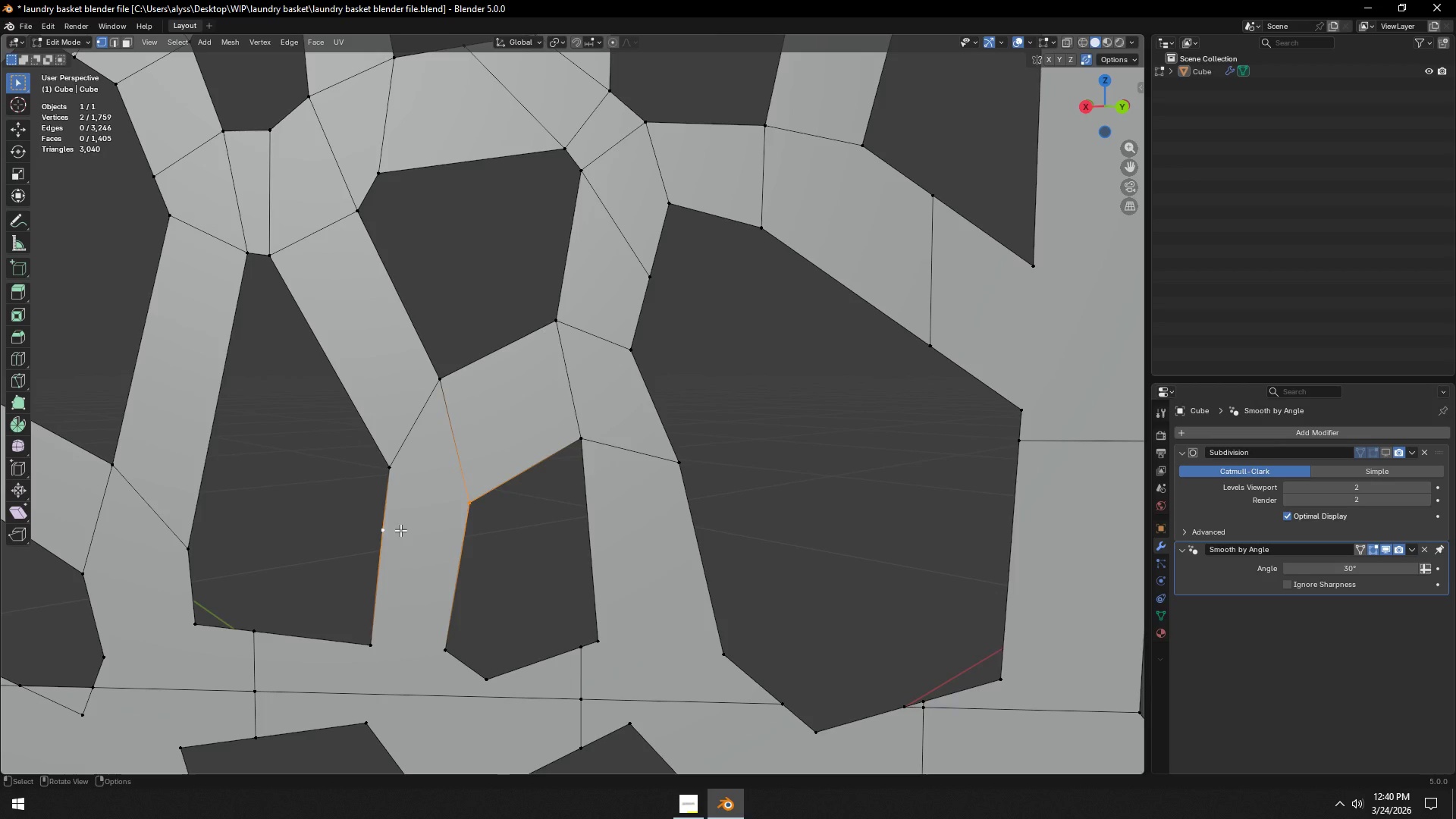 
key(J)
 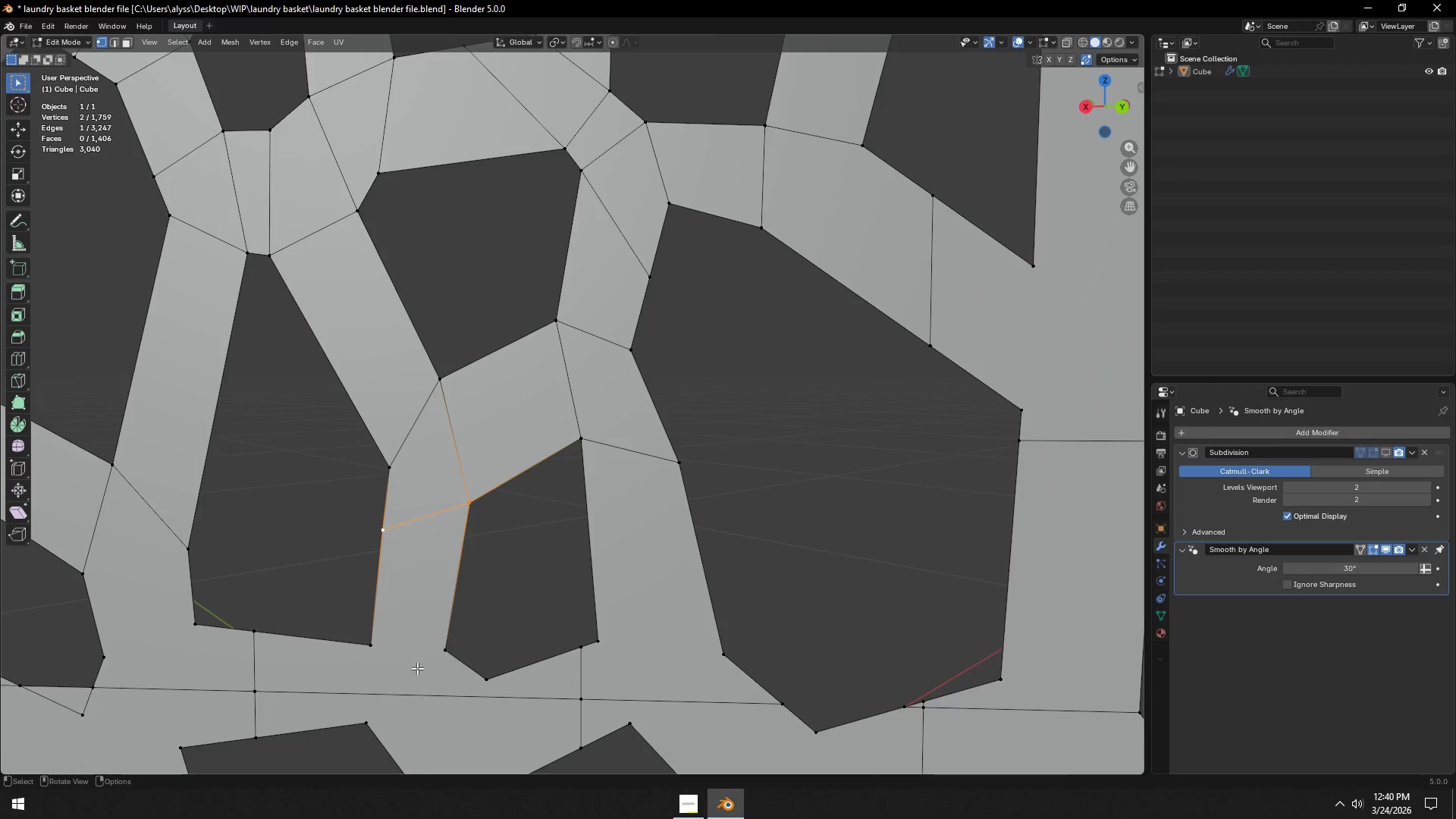 
hold_key(key=ShiftLeft, duration=0.33)
double_click([378, 648])
 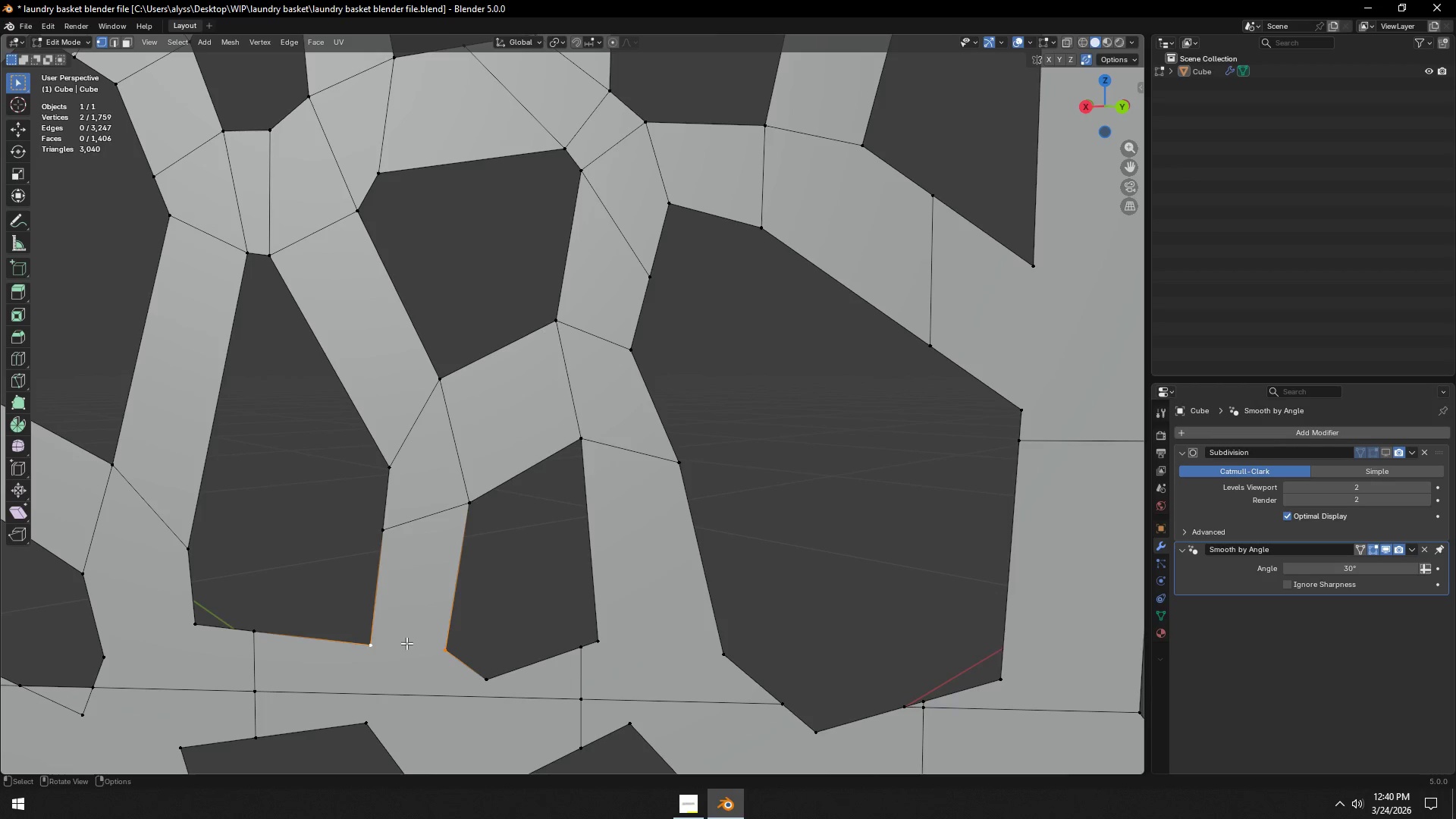 
key(J)
 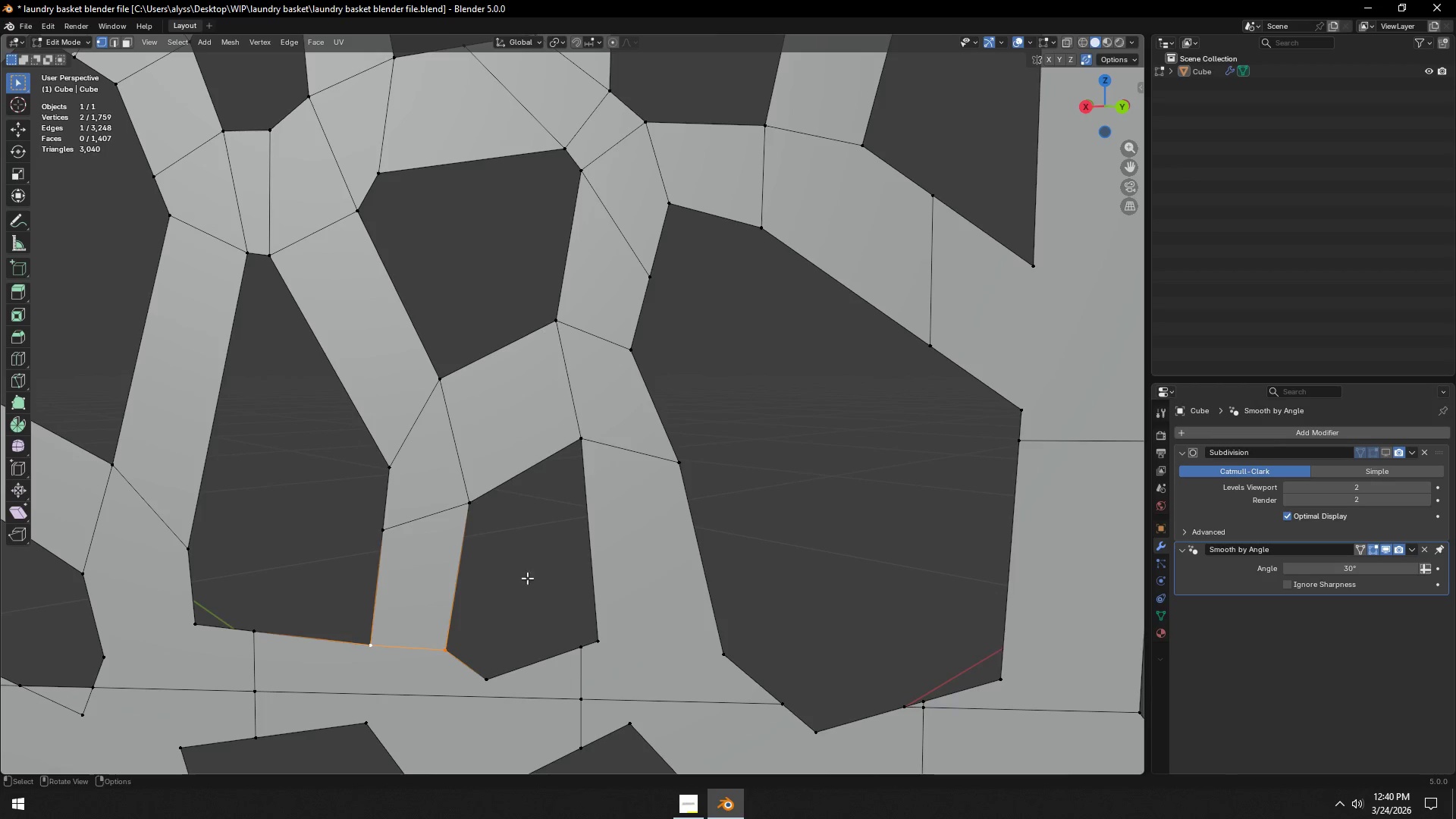 
left_click([535, 573])
 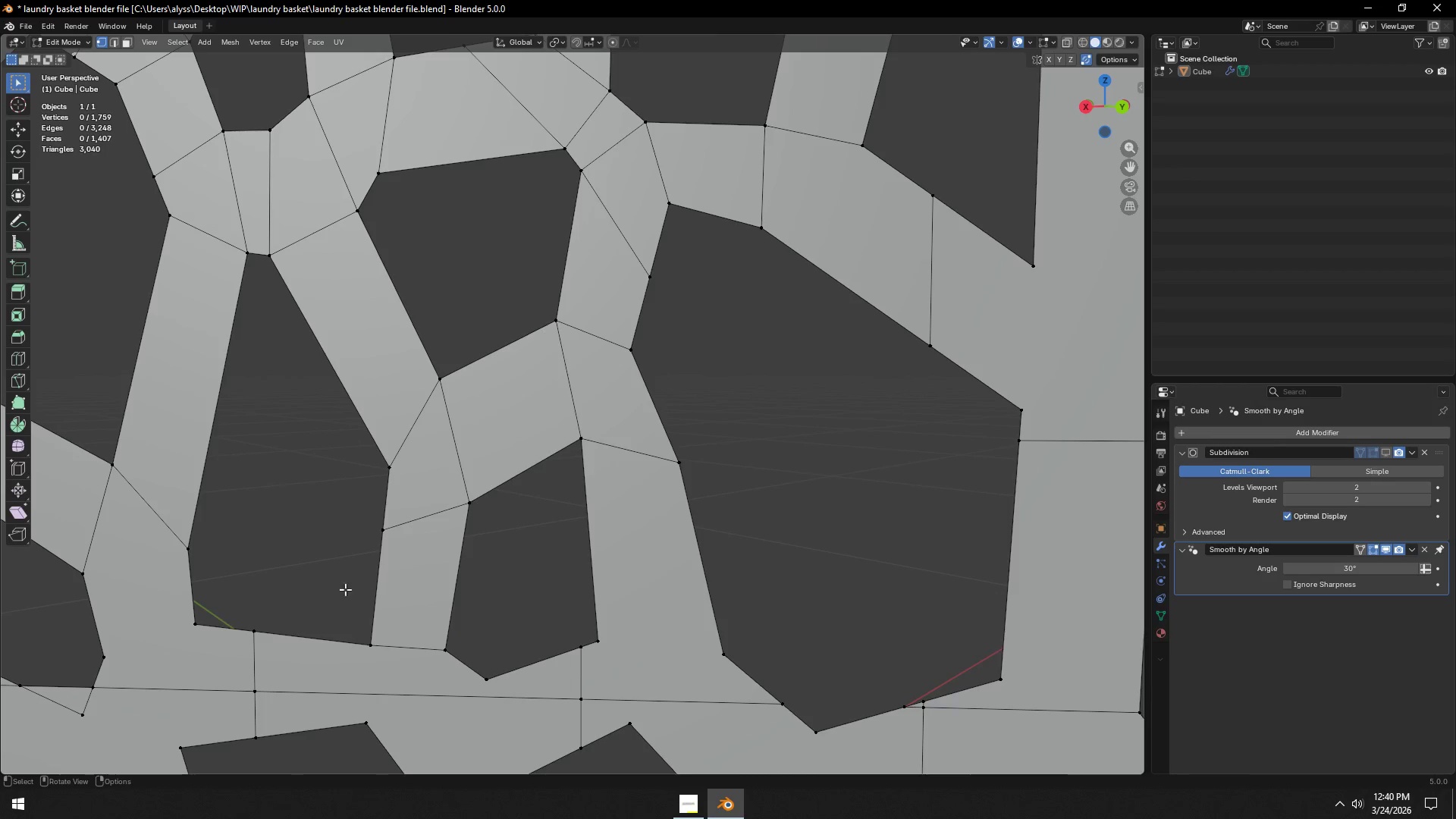 
hold_key(key=ShiftLeft, duration=0.66)
 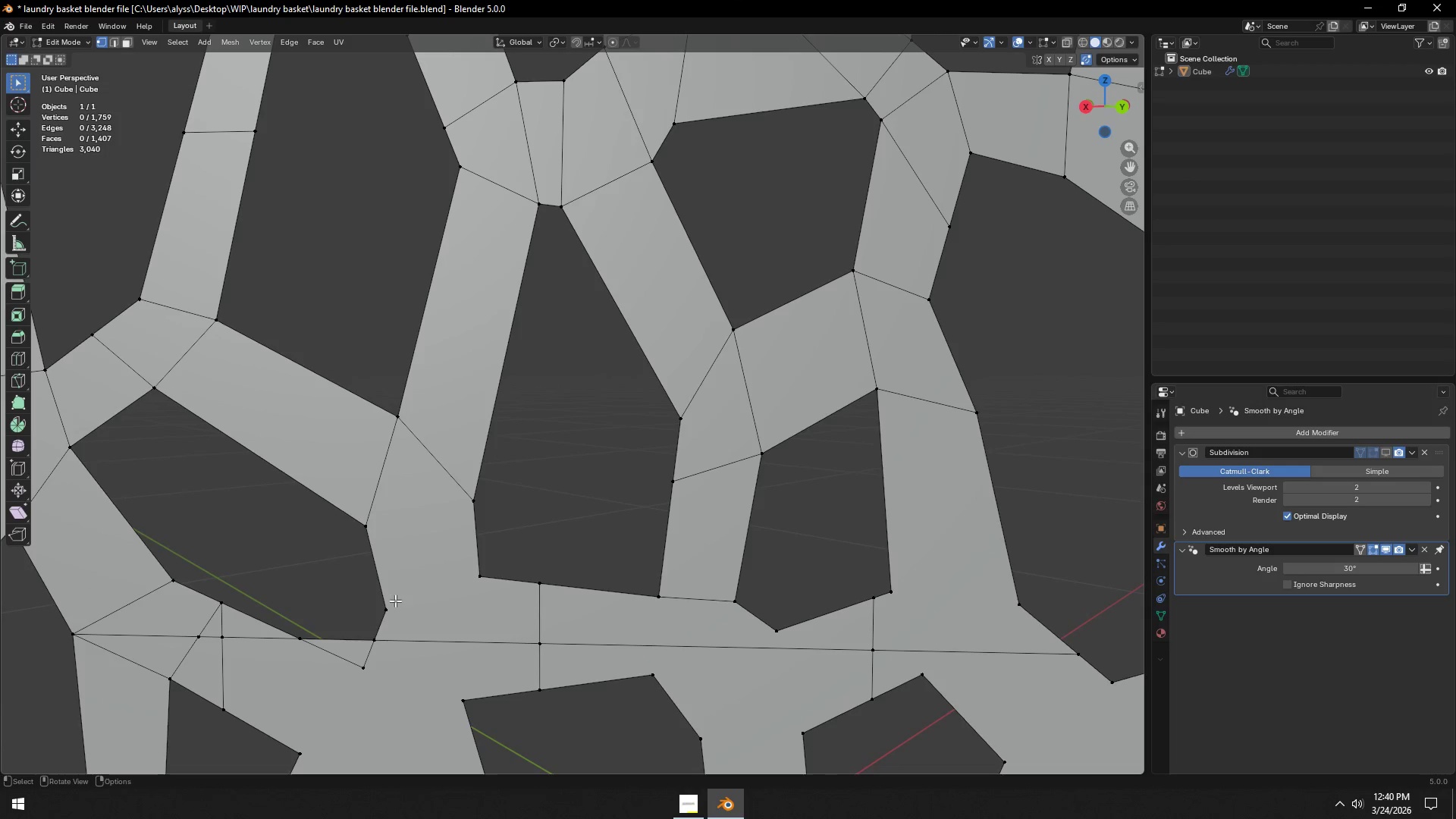 
left_click([394, 604])
 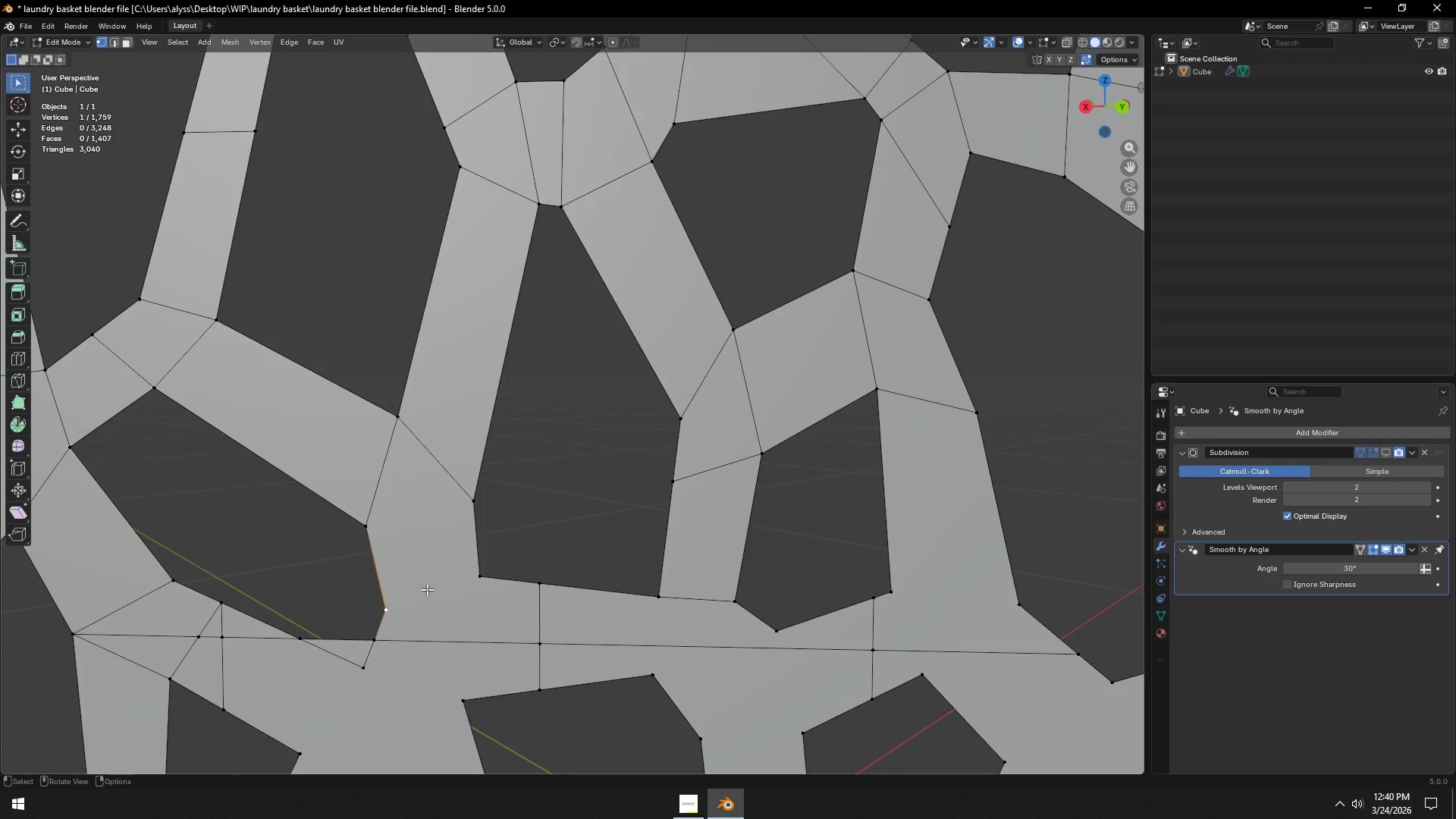 
hold_key(key=ShiftLeft, duration=0.42)
left_click([472, 576])
 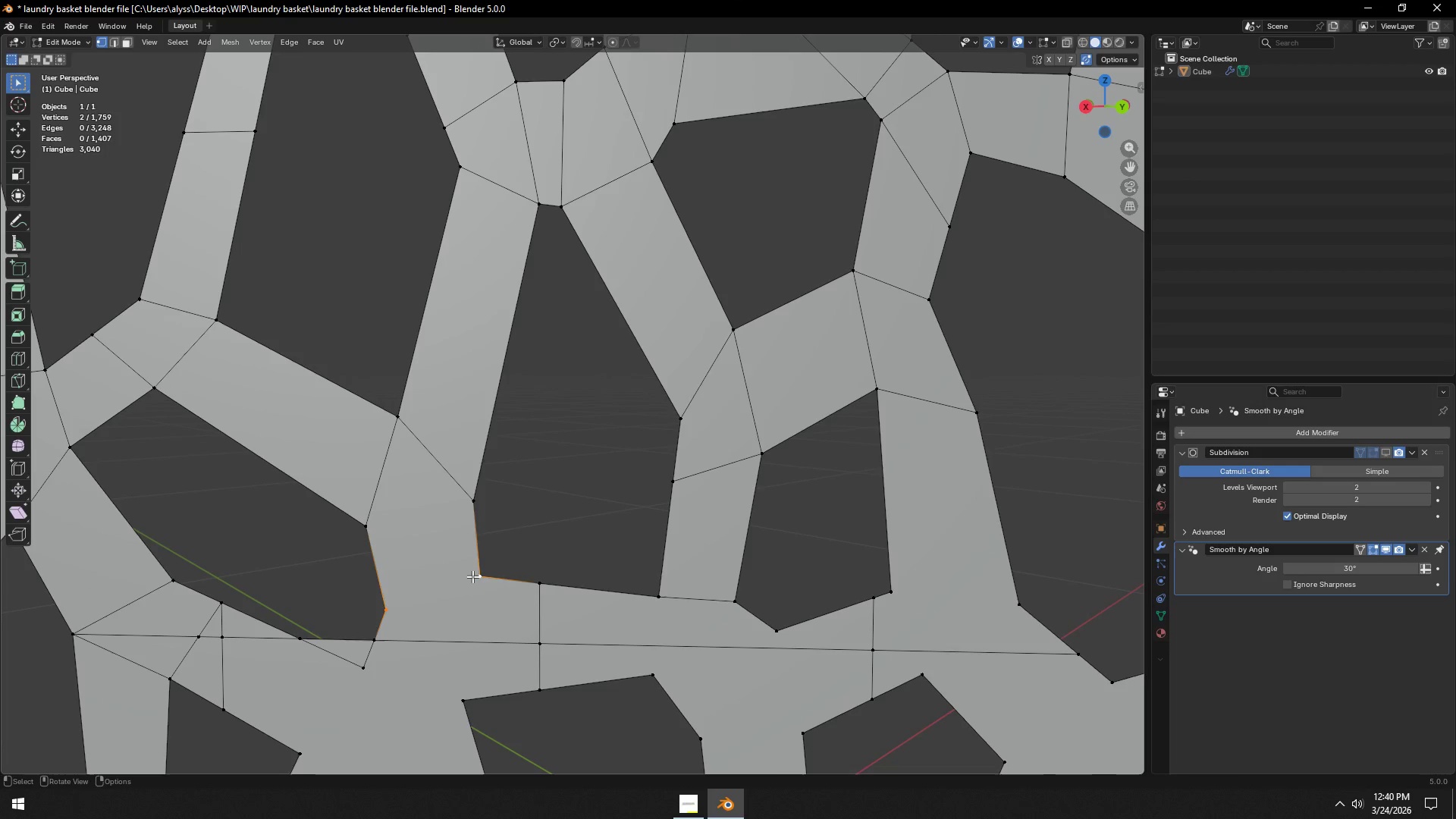 
key(J)
 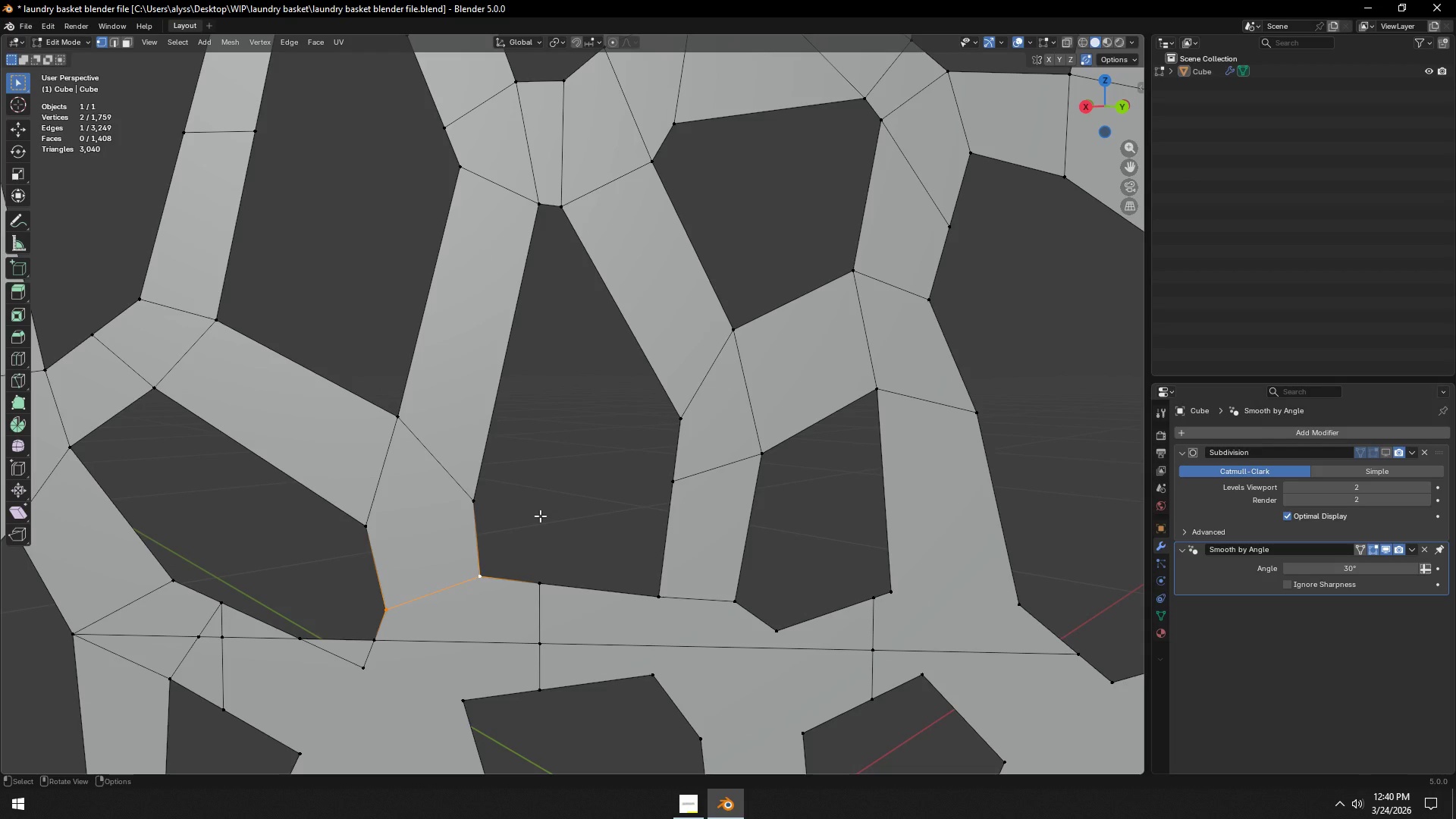 
wait(5.23)
 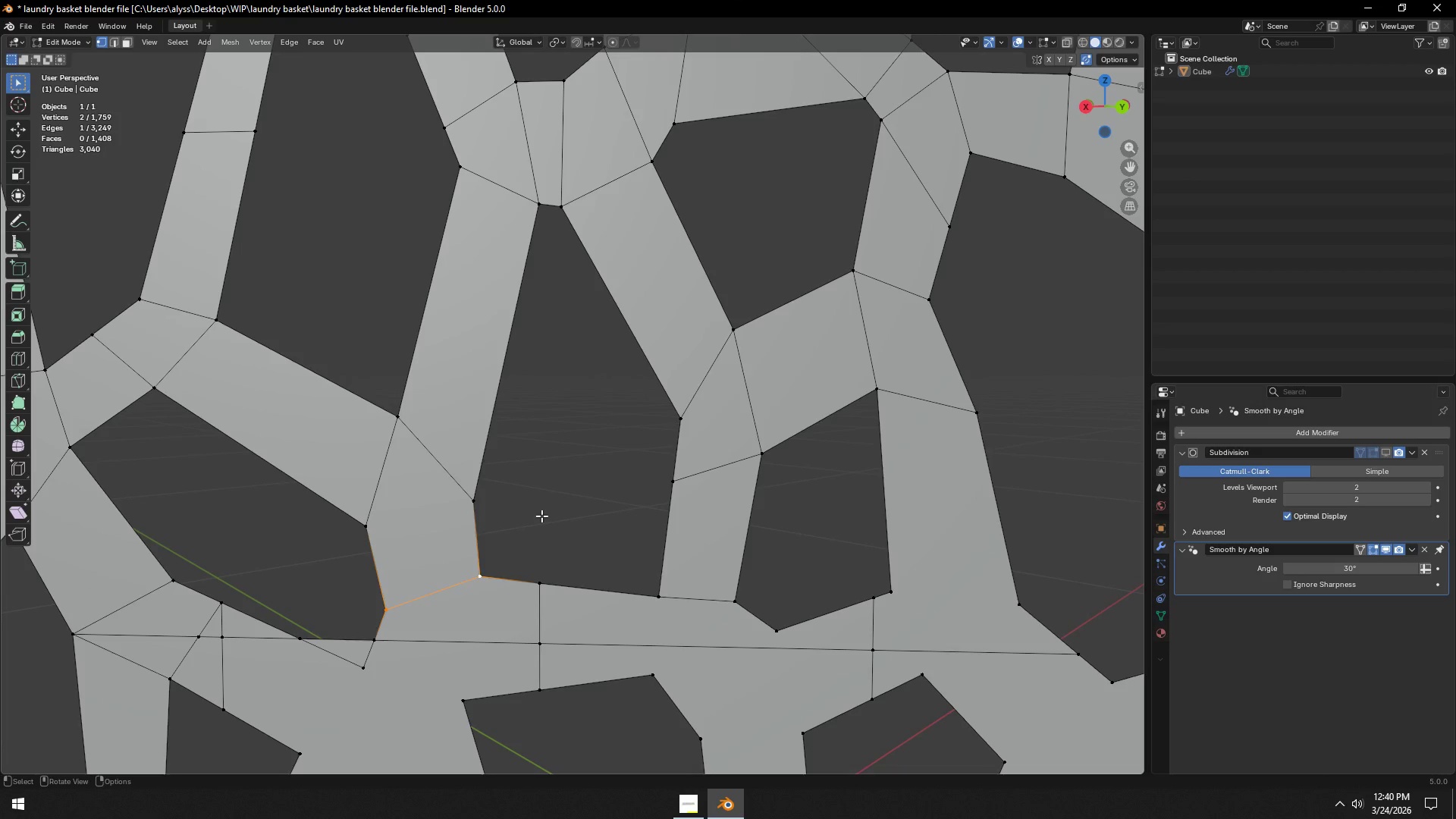 
left_click([543, 516])
 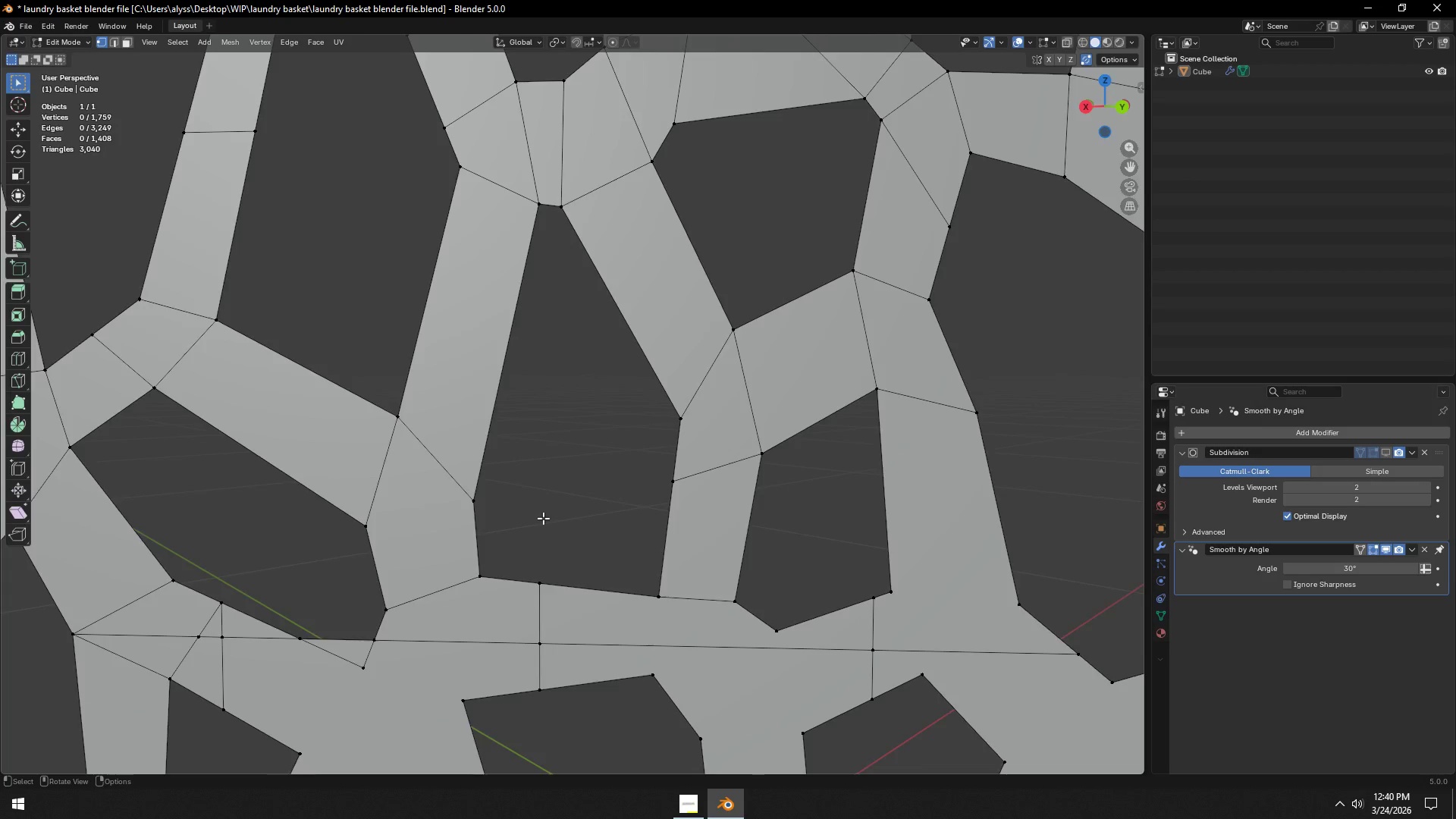 
hold_key(key=ShiftLeft, duration=0.89)
 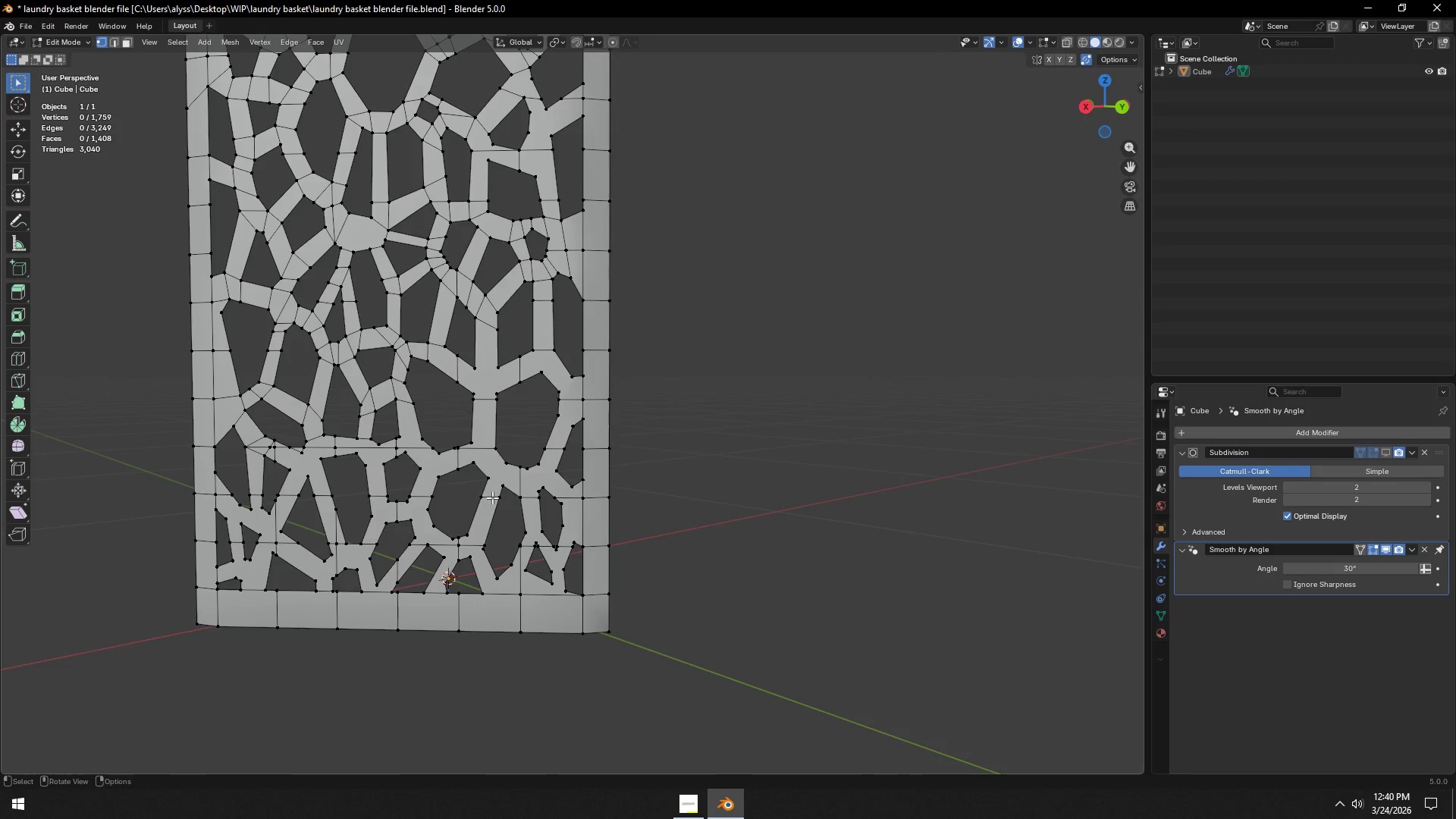 
scroll: coordinate [543, 519], scroll_direction: down, amount: 5.0
 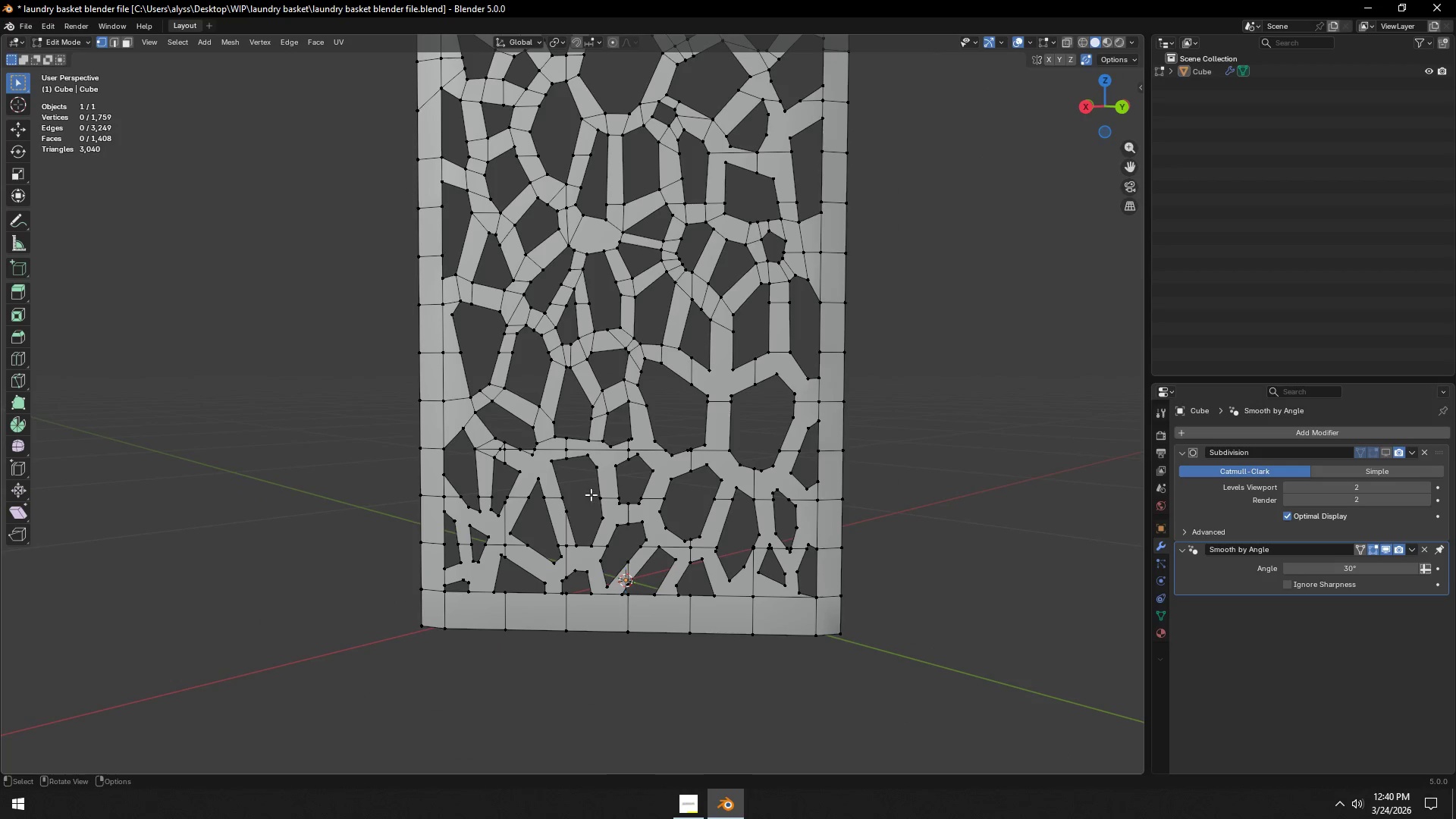 
hold_key(key=ShiftLeft, duration=0.45)
 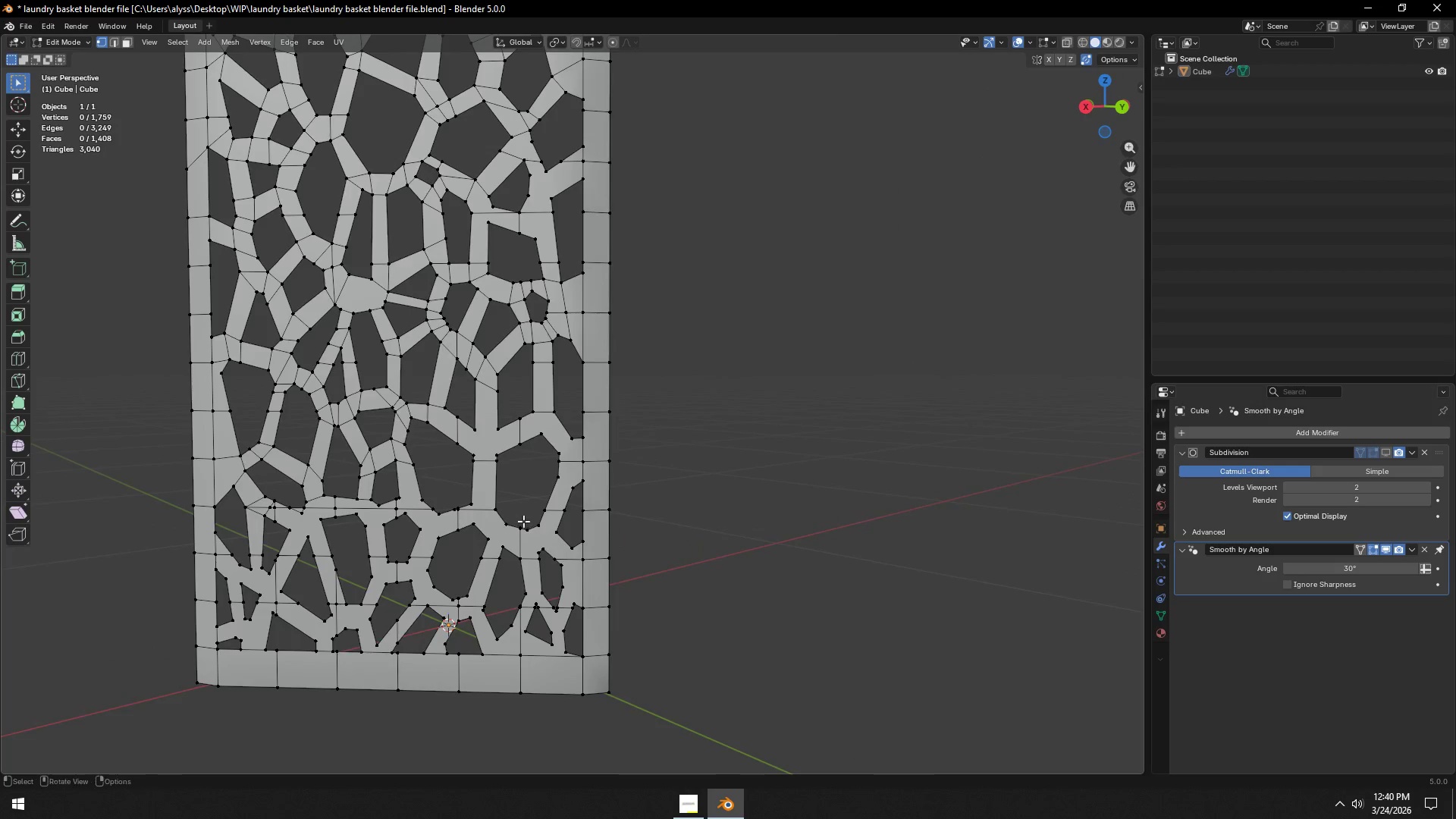 
scroll: coordinate [523, 521], scroll_direction: down, amount: 3.0
 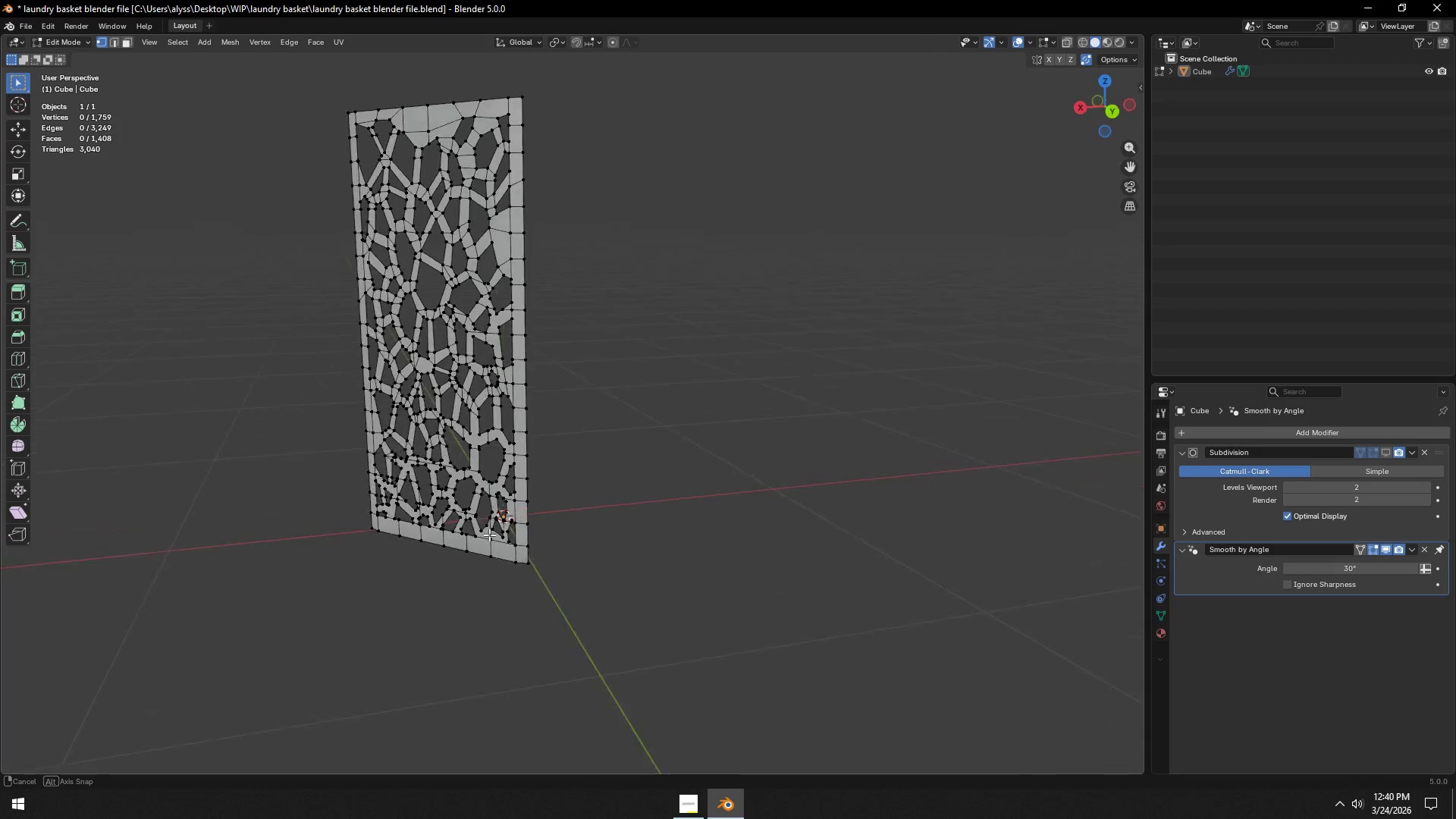 
key(Tab)
 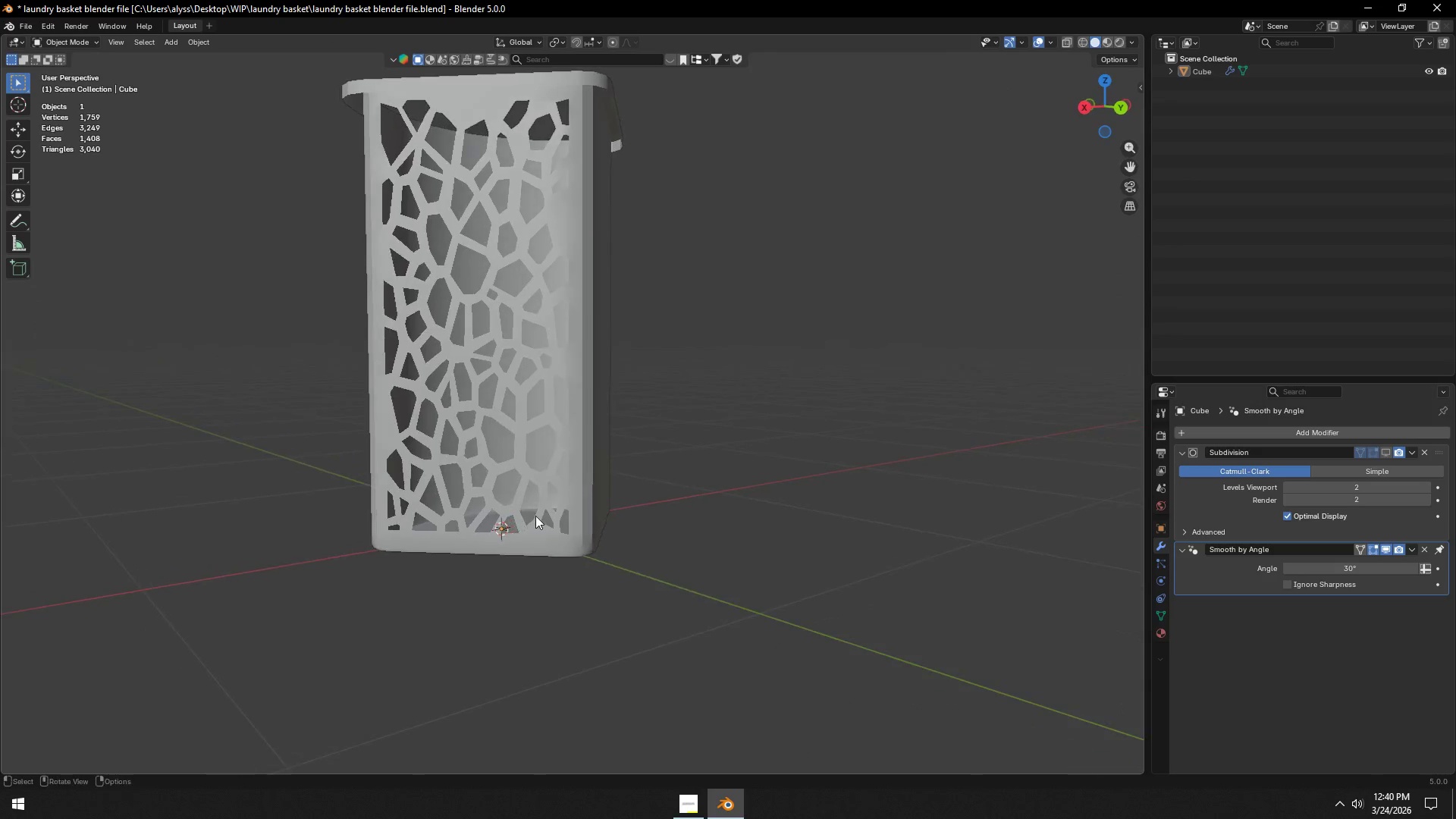 
left_click([692, 494])
 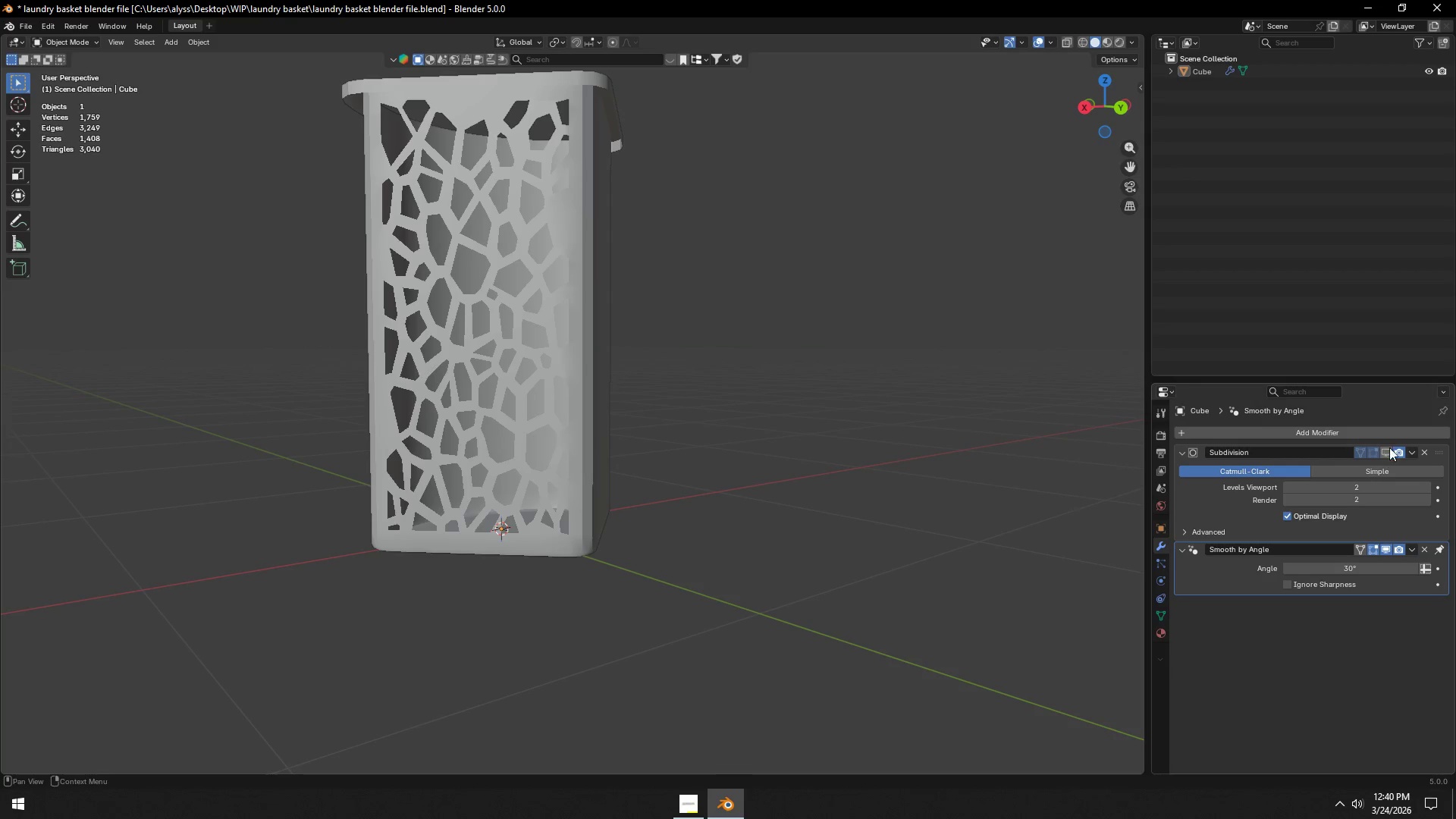 
left_click([1389, 450])
 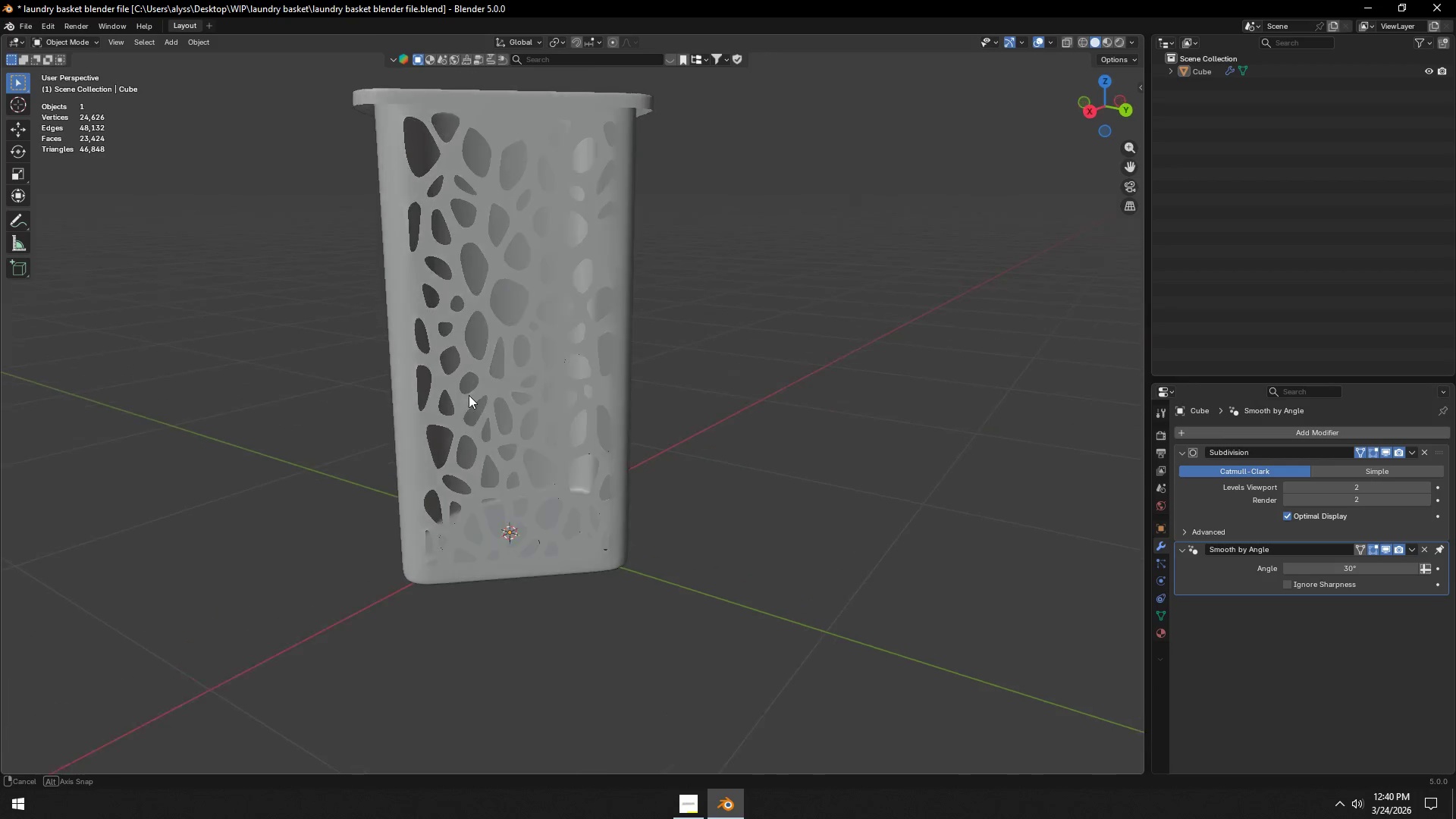 
scroll: coordinate [488, 401], scroll_direction: down, amount: 3.0
 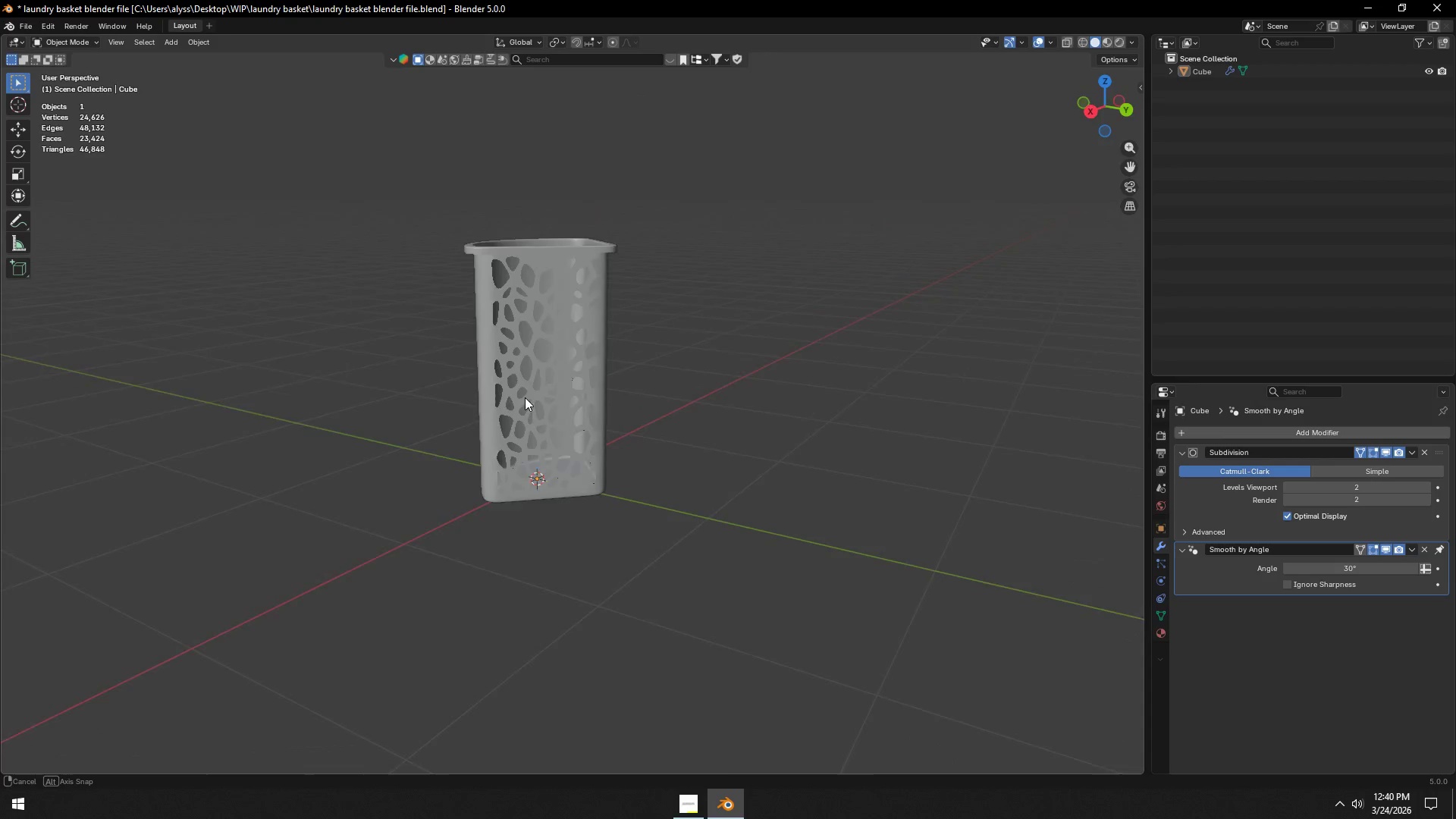 
key(Tab)
 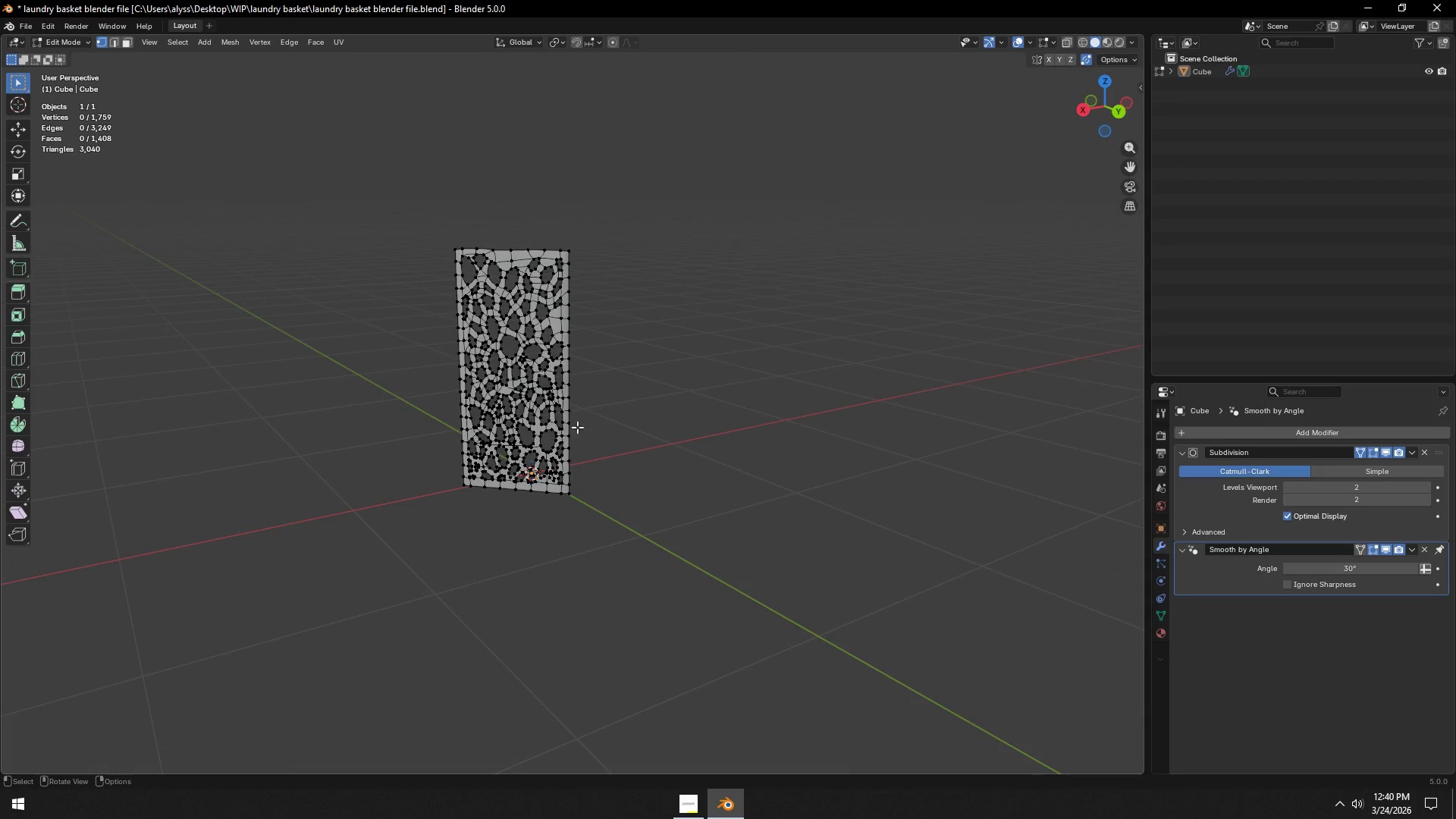 
scroll: coordinate [572, 476], scroll_direction: up, amount: 7.0
 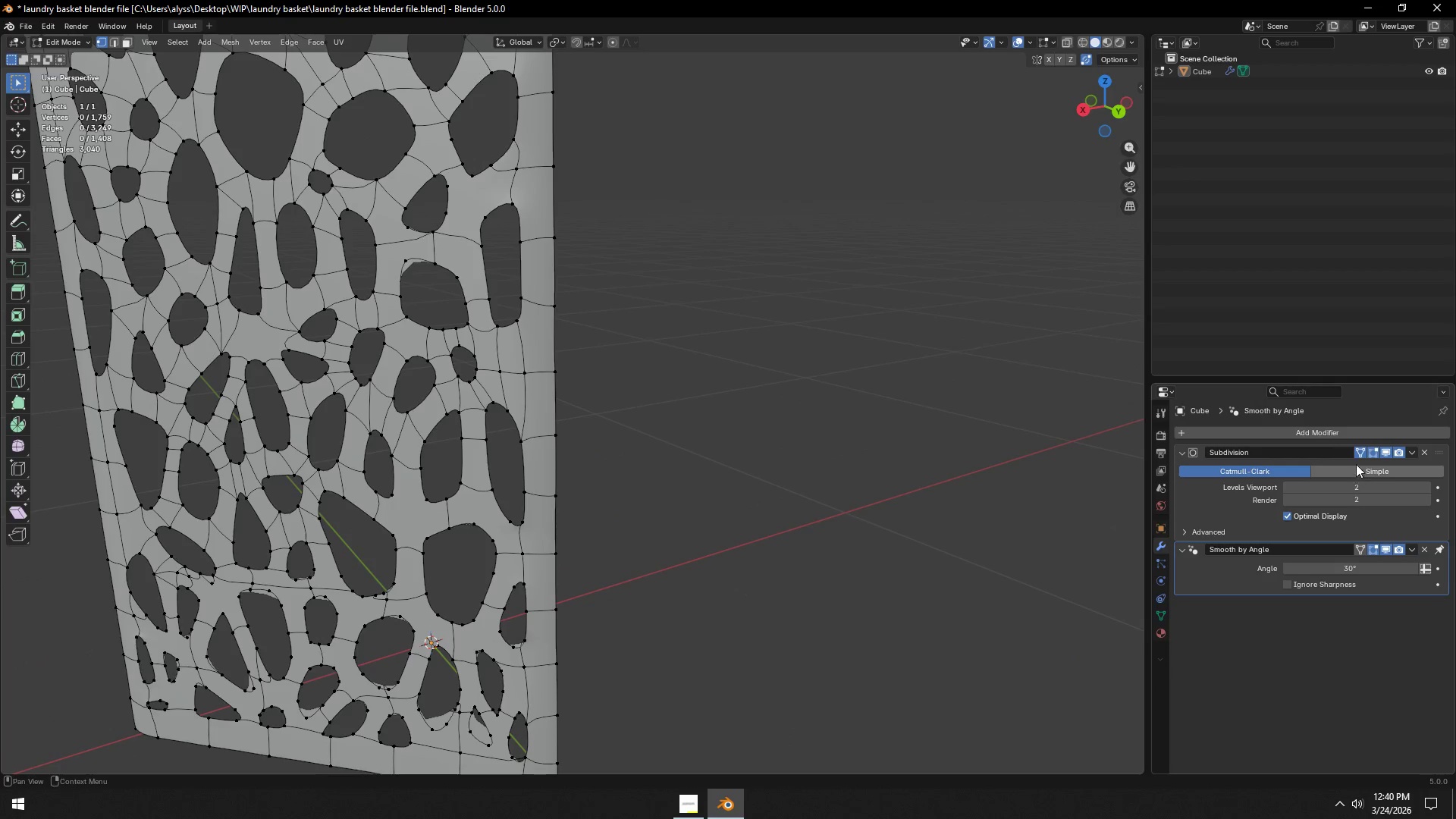 
left_click([1382, 454])
 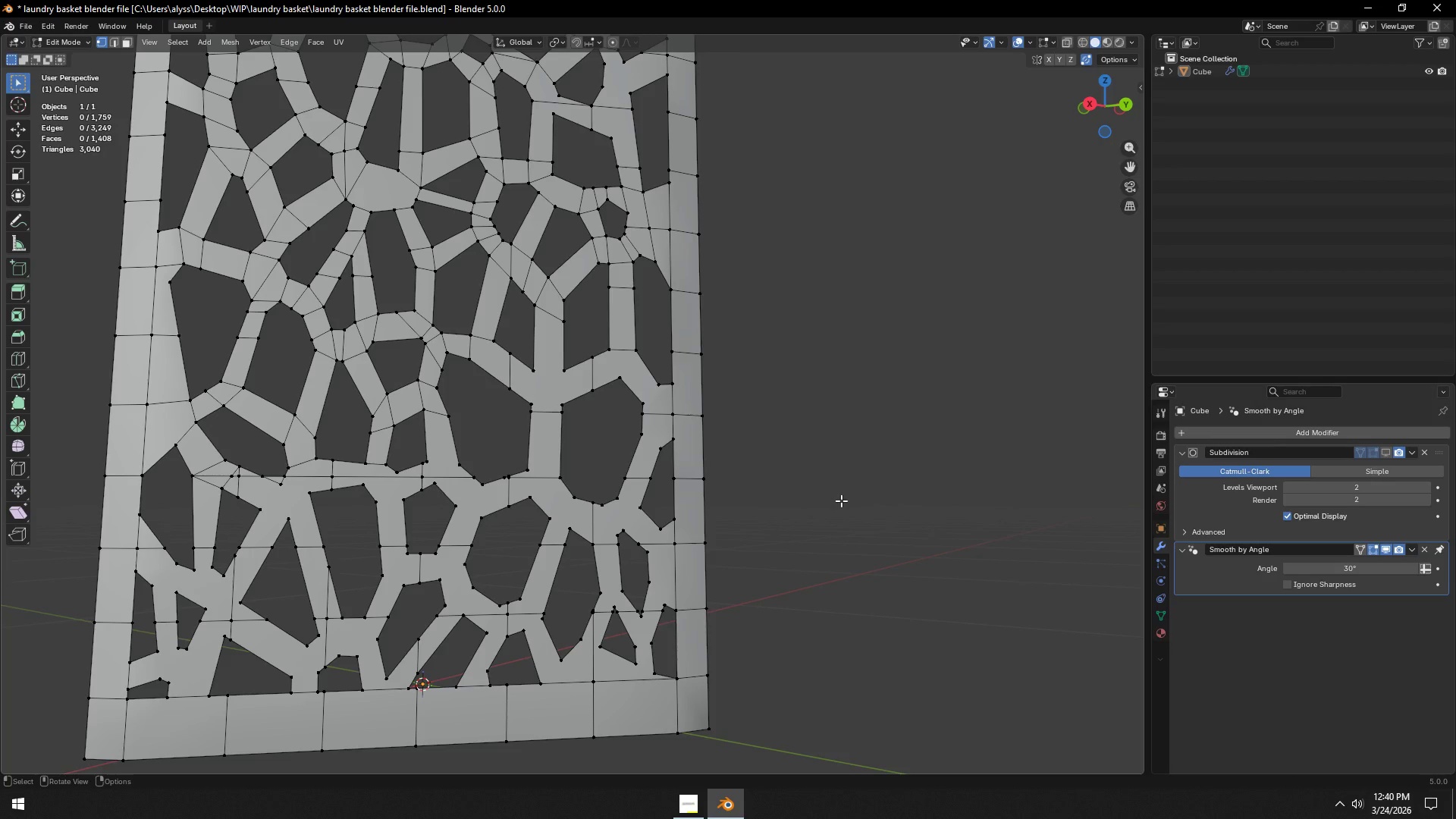 
wait(10.59)
 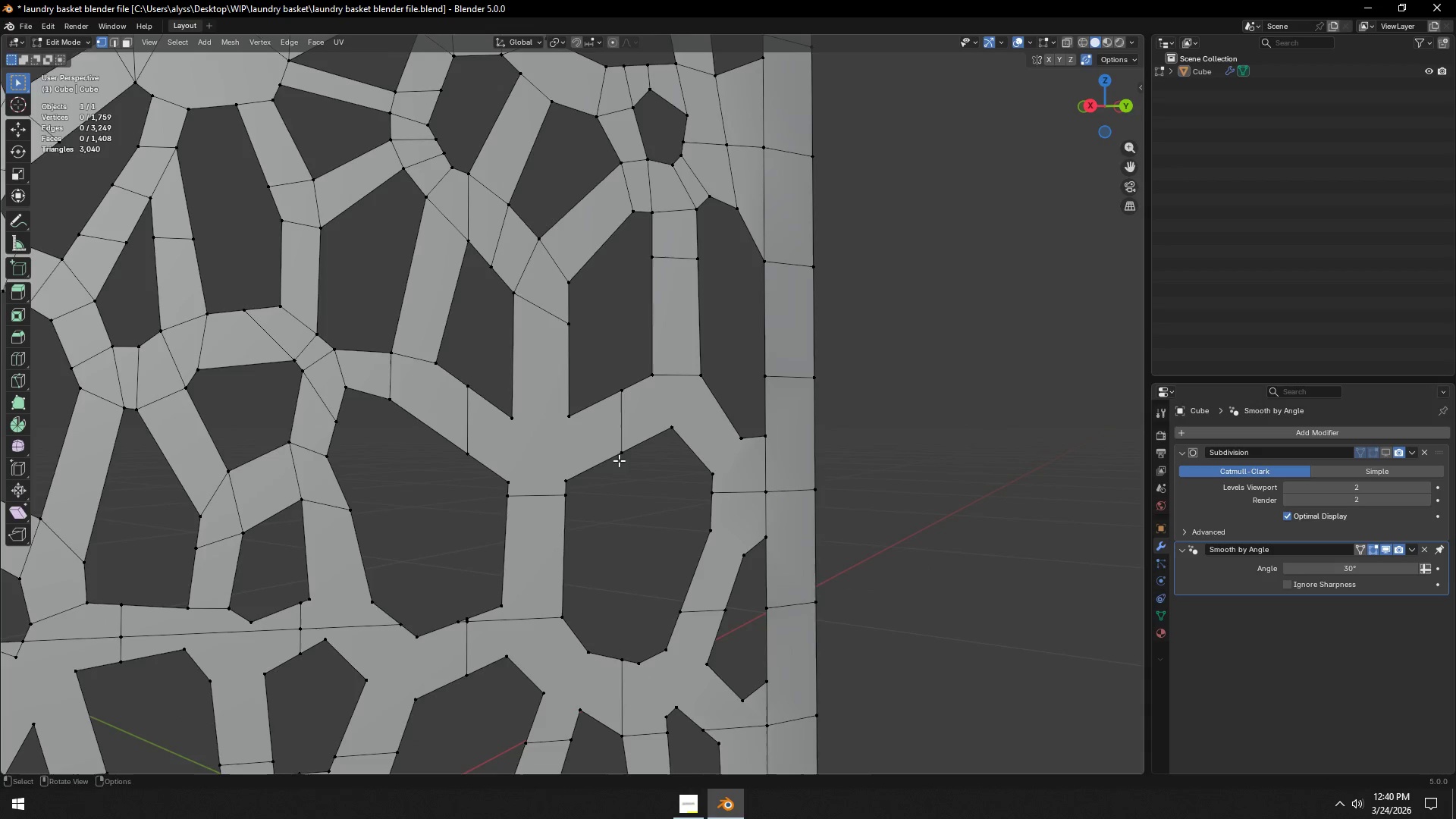 
key(Shift+ShiftLeft)
 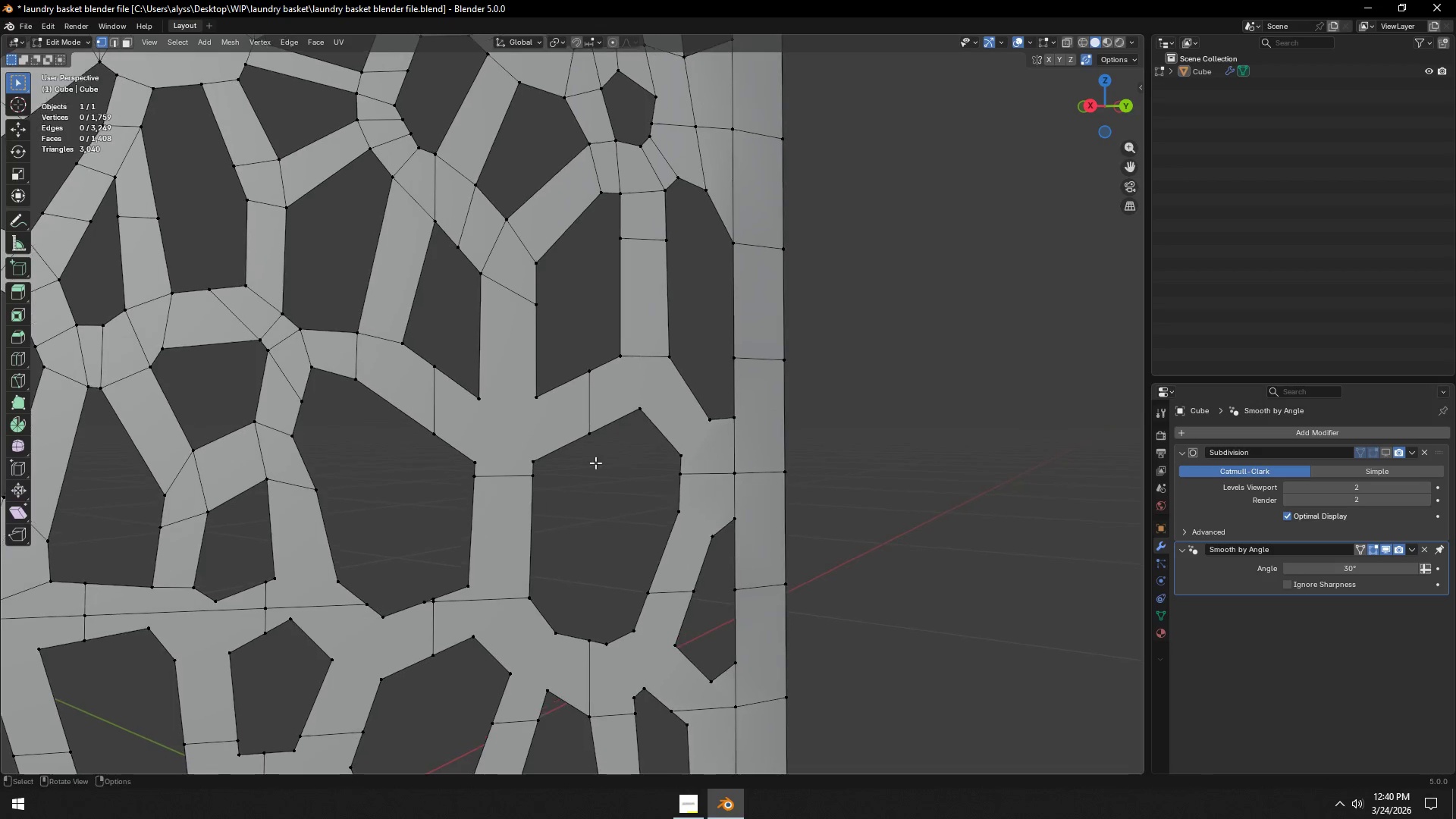 
scroll: coordinate [587, 456], scroll_direction: up, amount: 2.0
 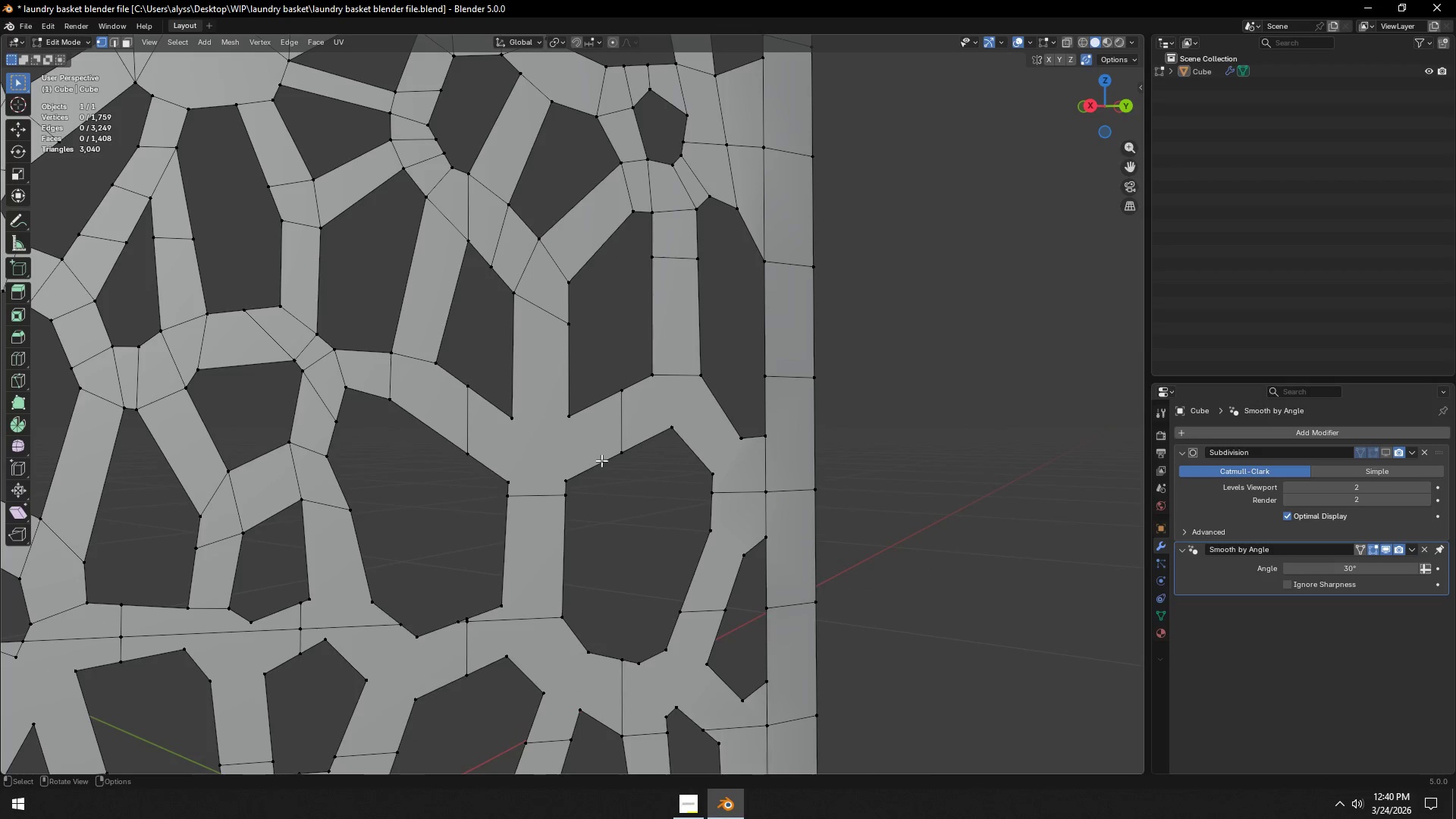 
left_click([519, 508])
 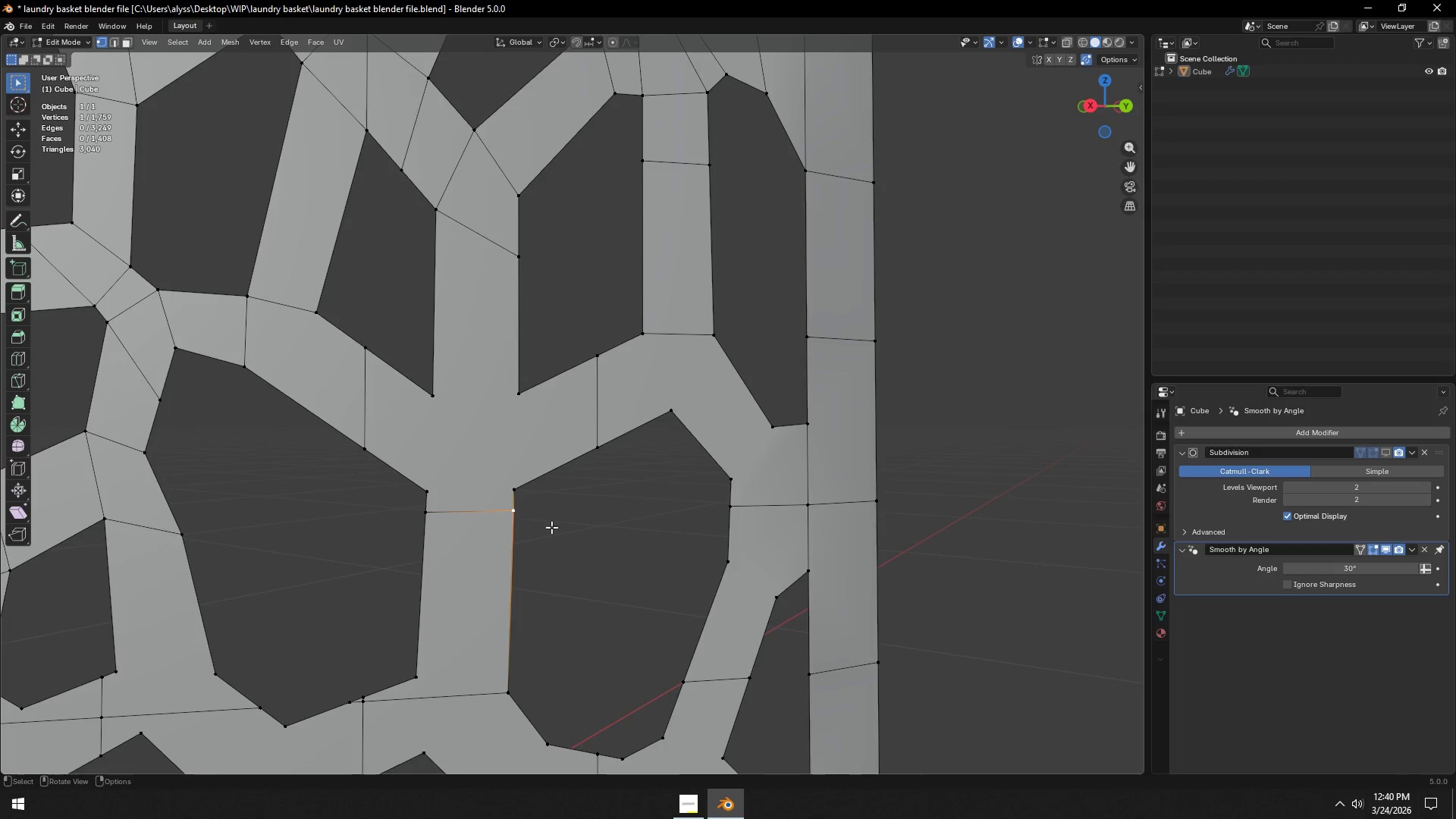 
scroll: coordinate [585, 478], scroll_direction: up, amount: 1.0
 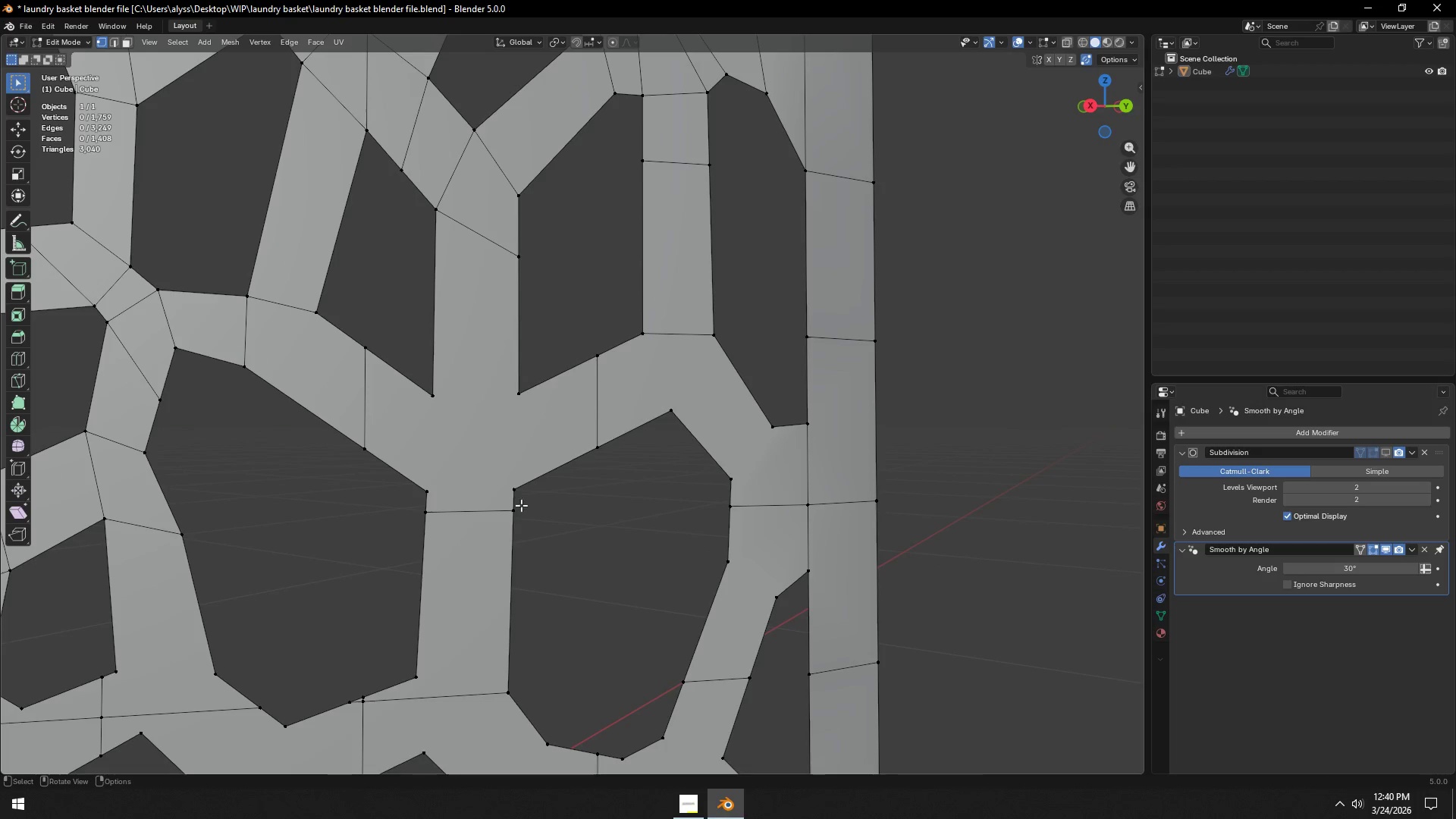 
type(gg)
 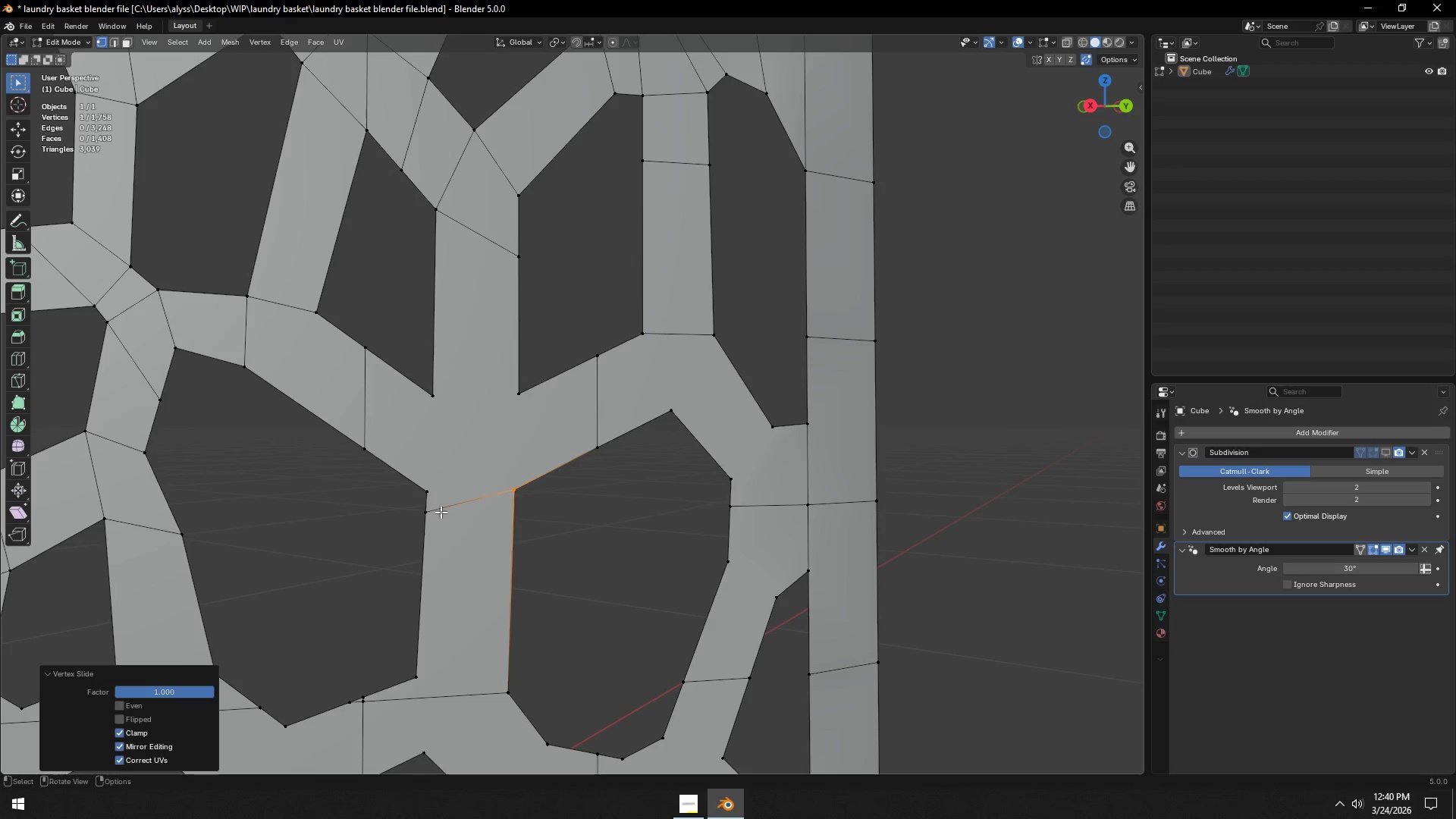 
double_click([435, 515])
 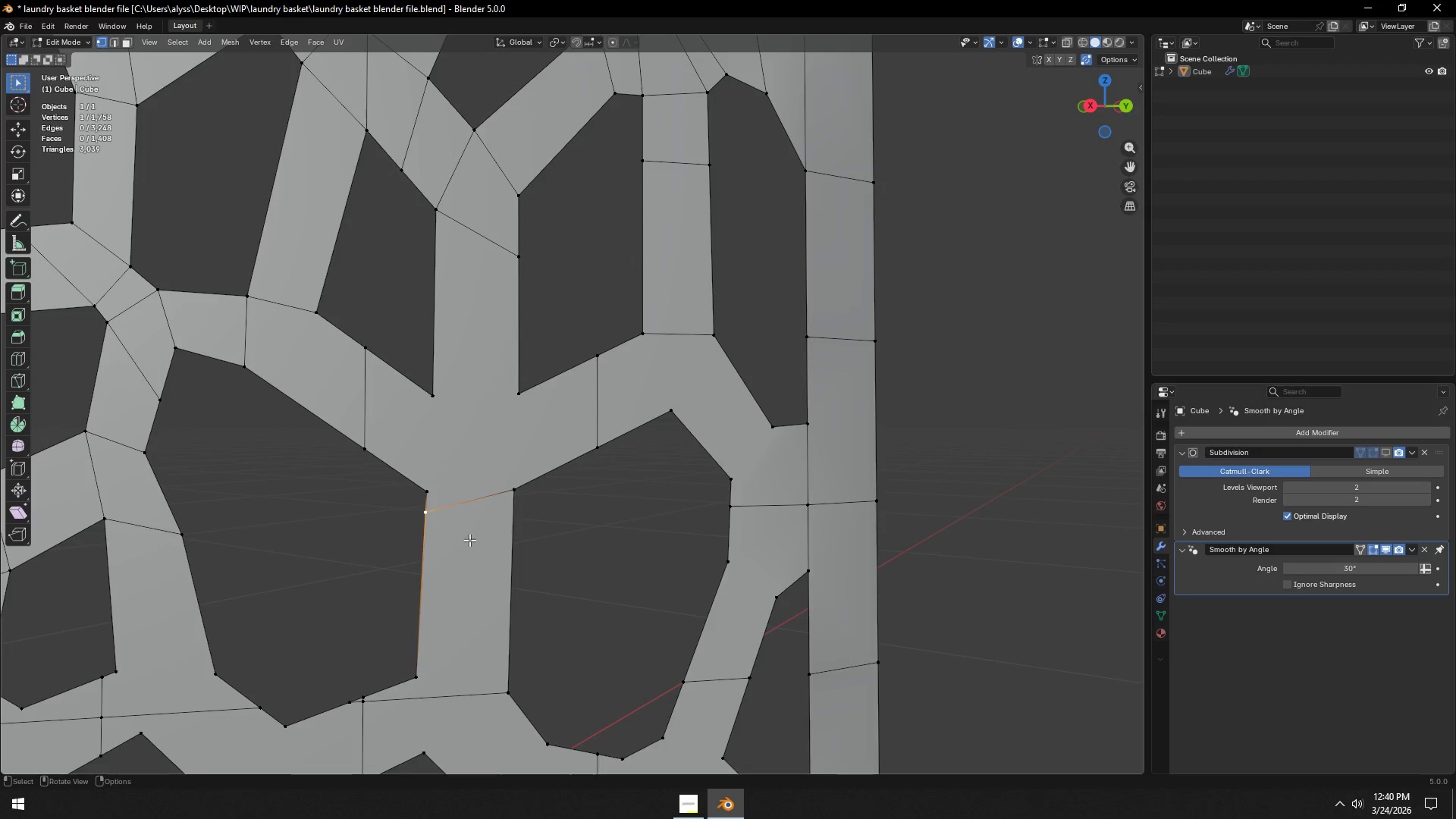 
type(gg)
 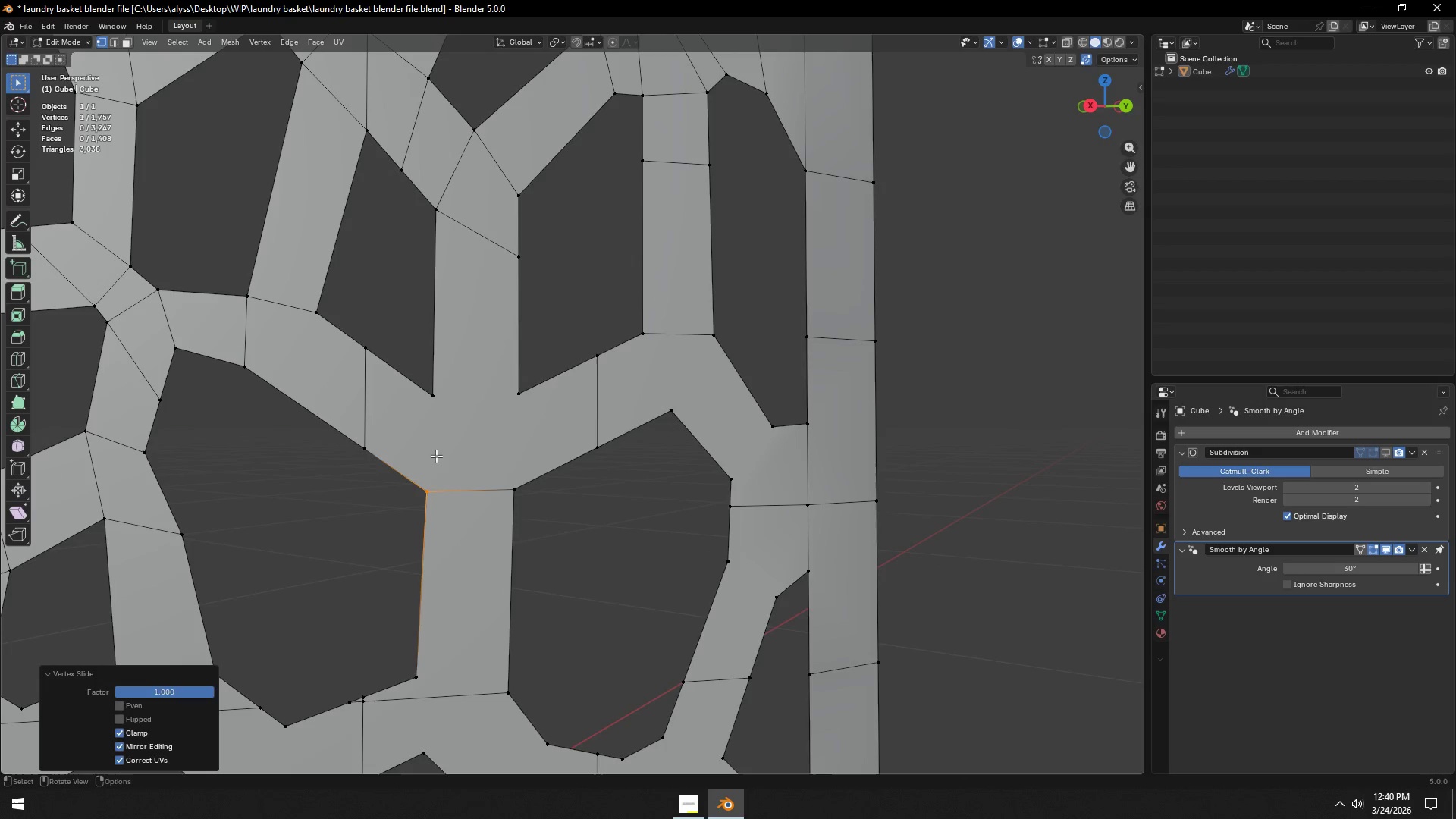 
double_click([349, 460])
 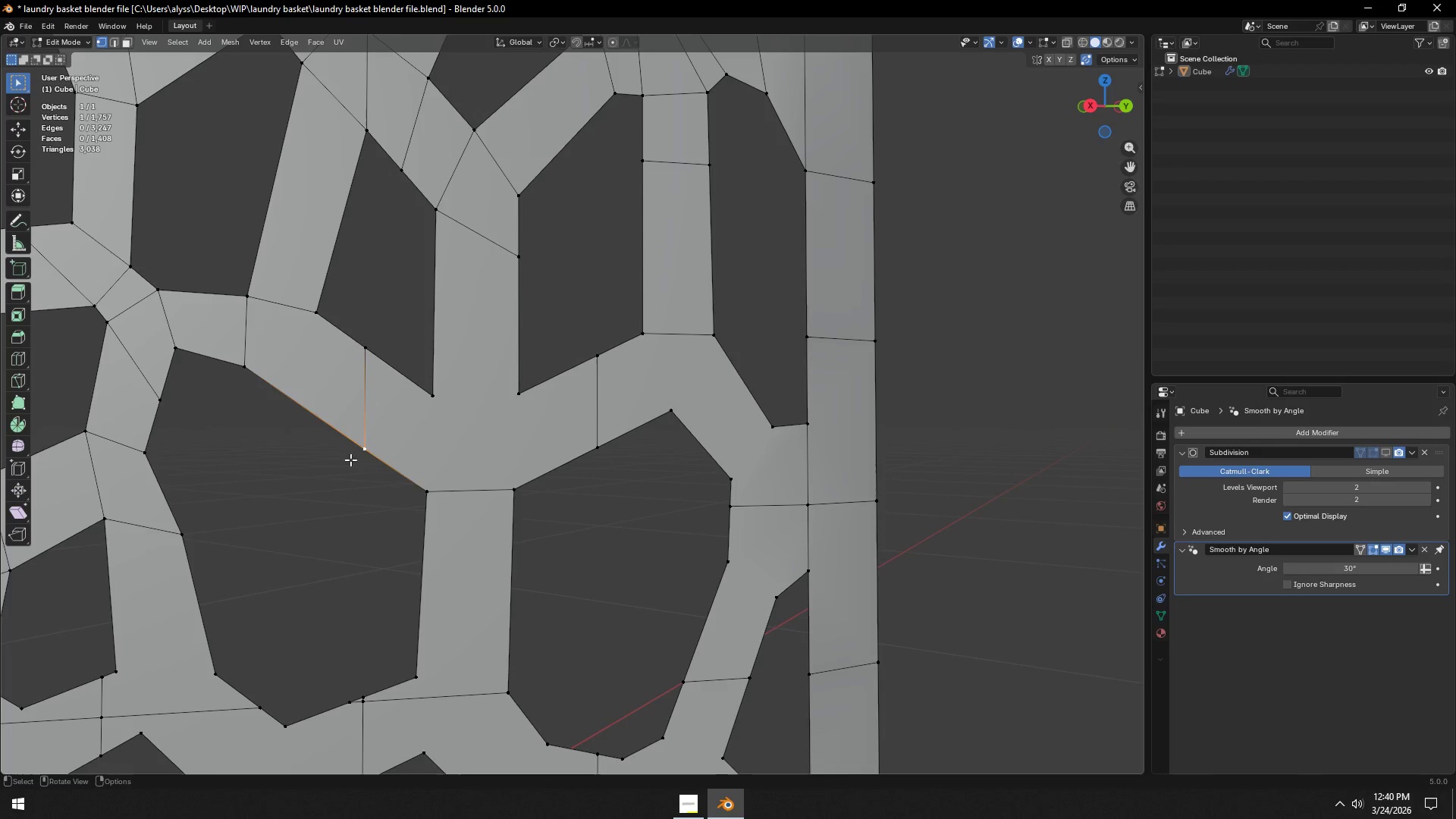 
type(gg)
 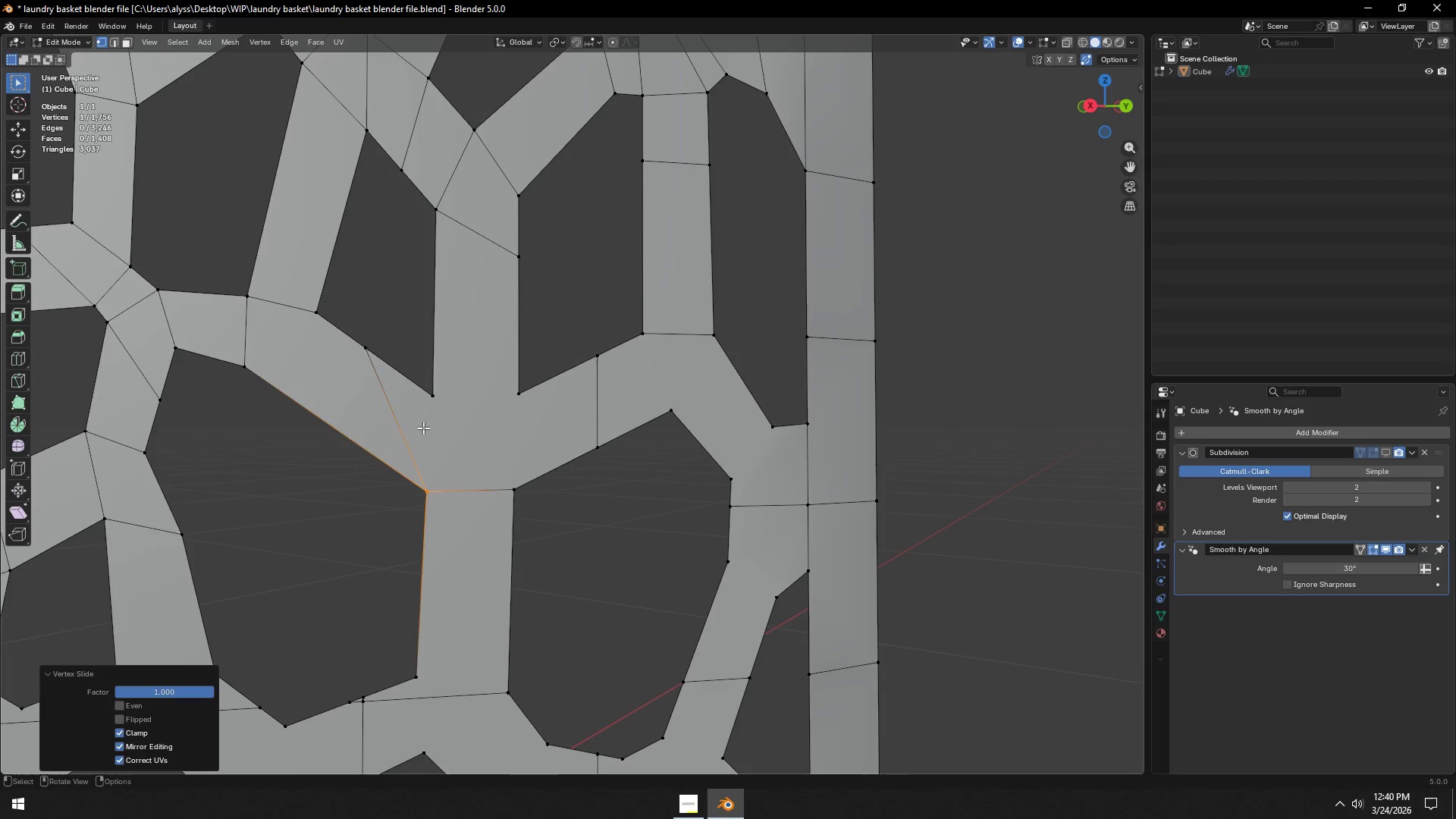 
left_click([359, 351])
 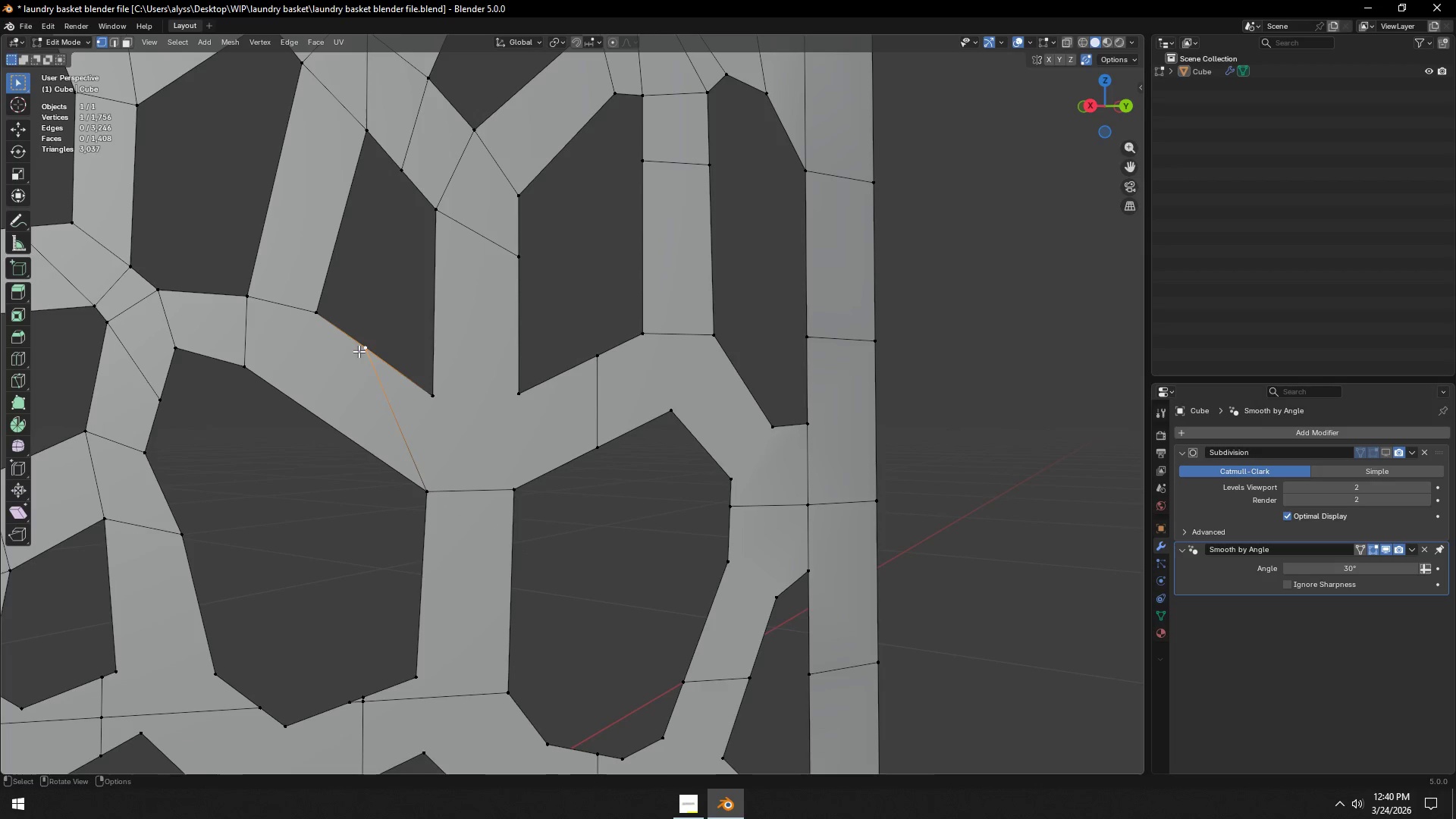 
type(gg)
 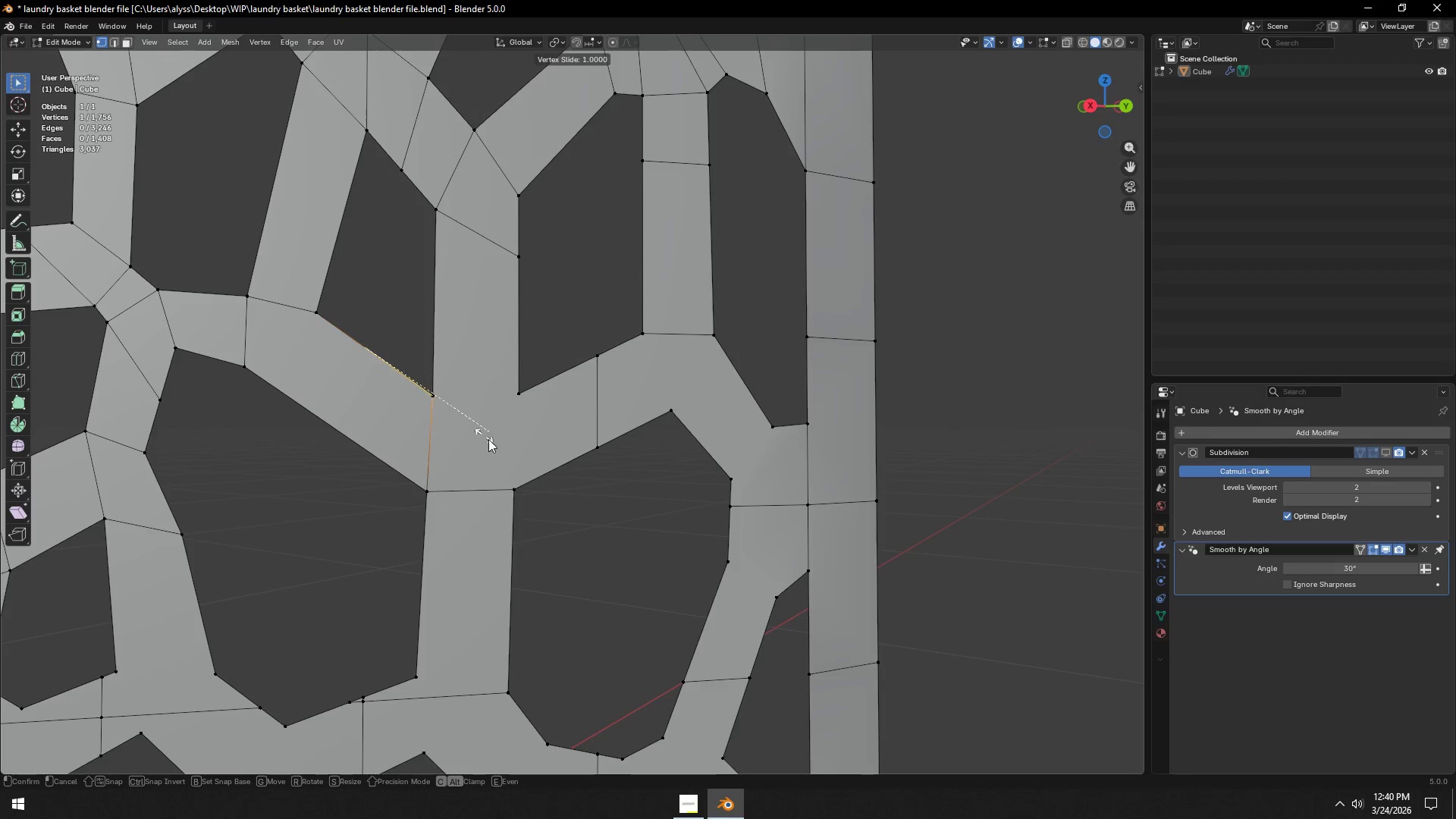 
left_click([491, 441])
 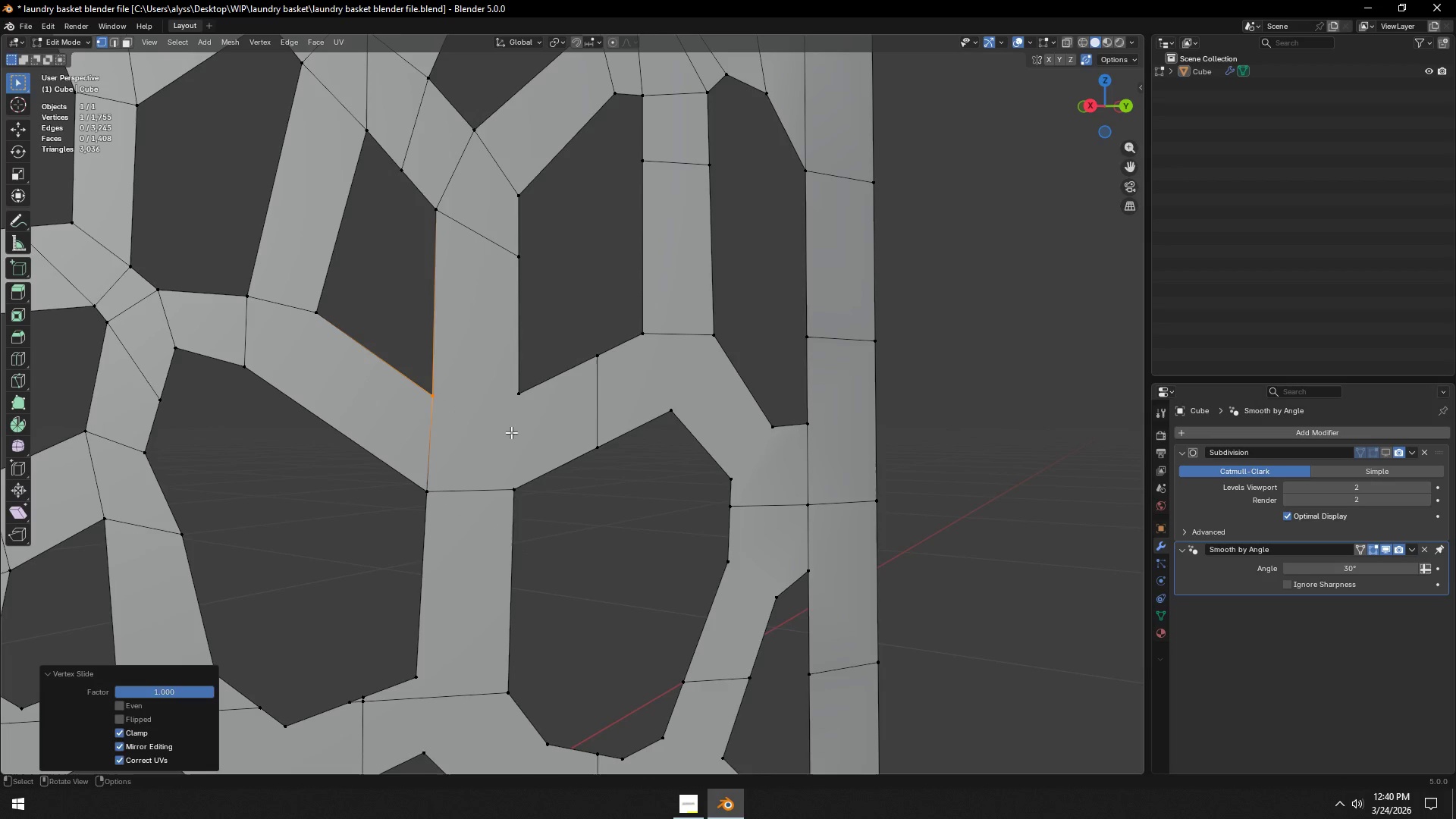 
left_click([422, 408])
 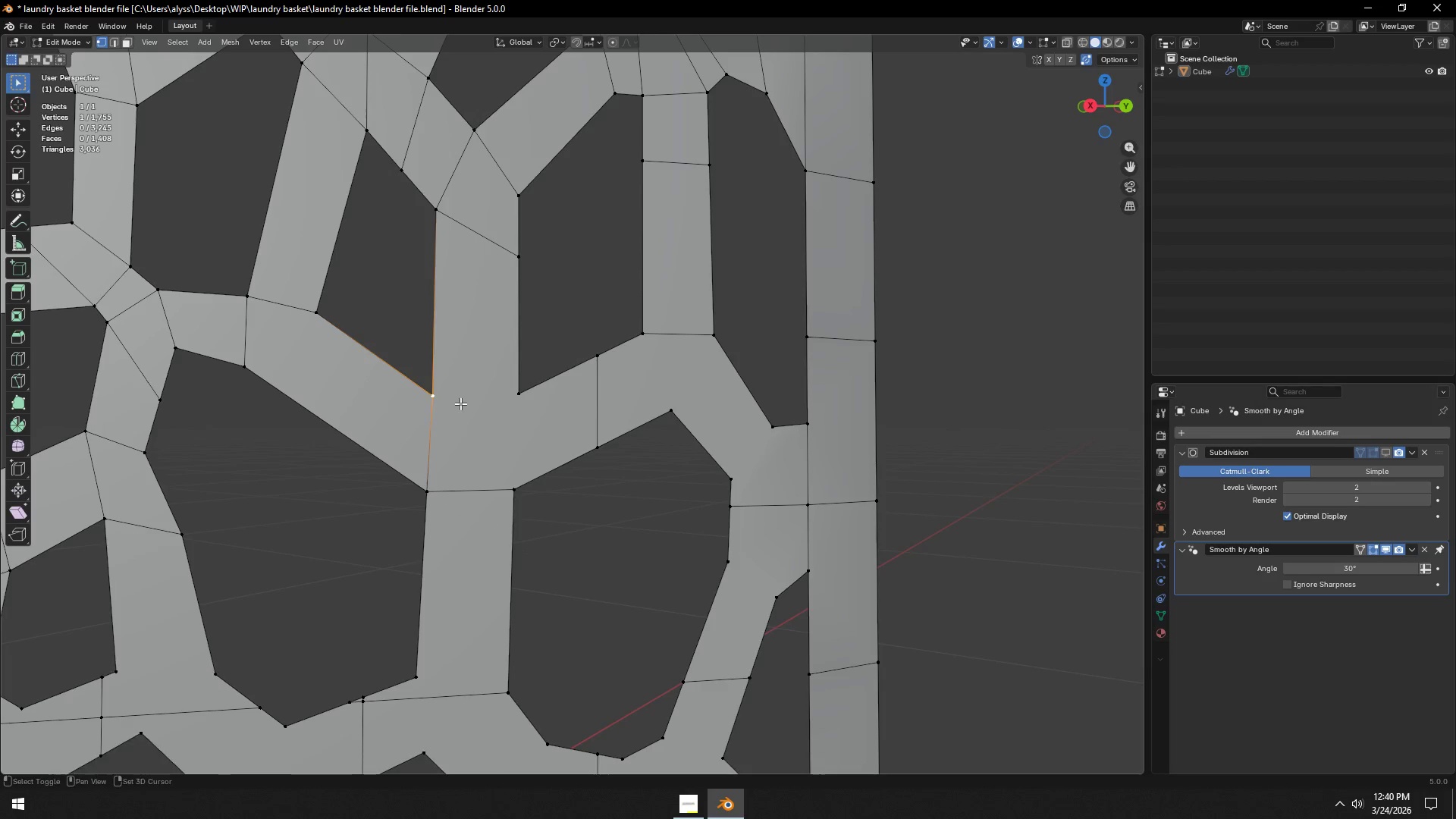 
hold_key(key=ShiftLeft, duration=0.31)
double_click([530, 396])
 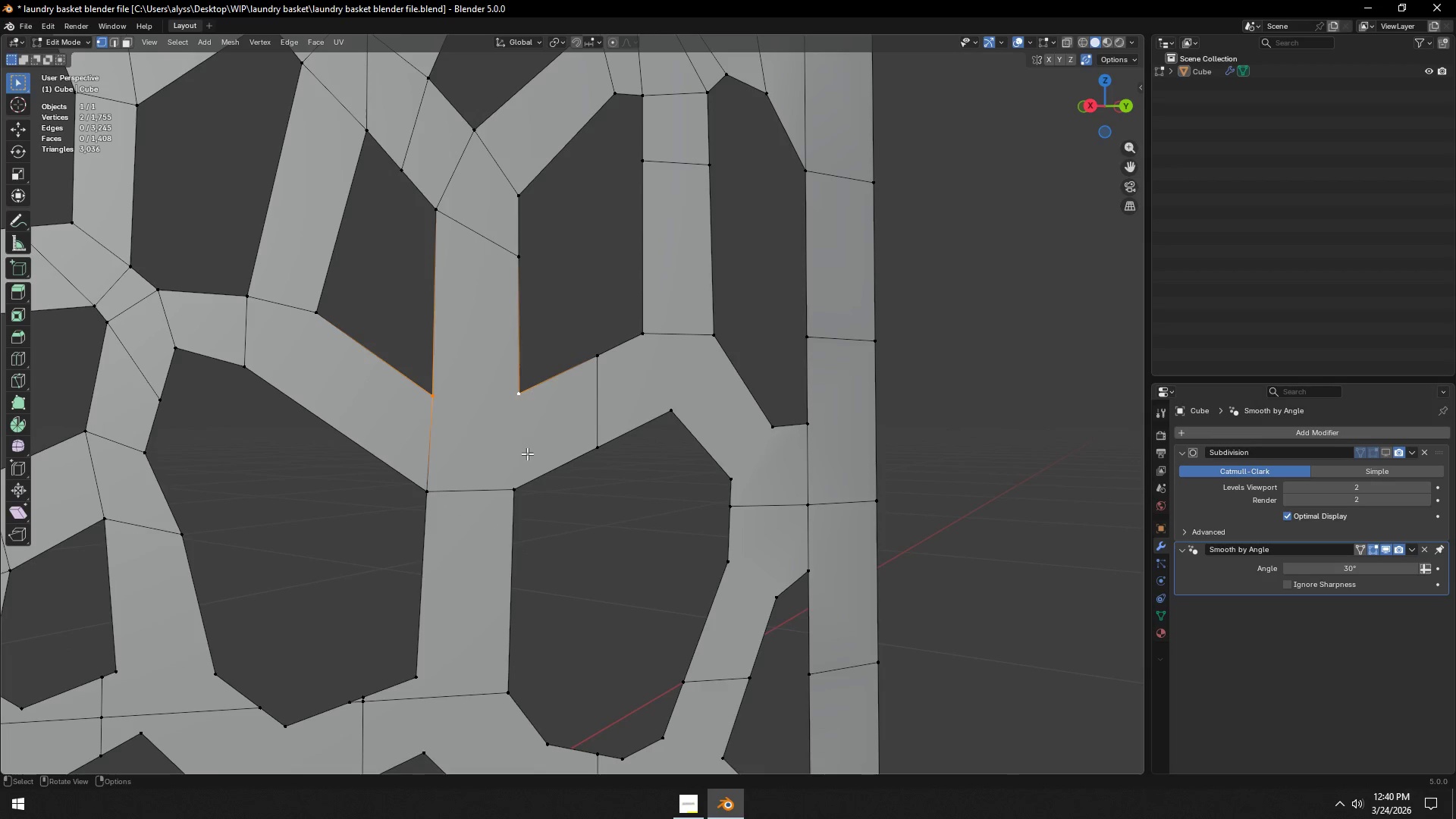 
key(J)
 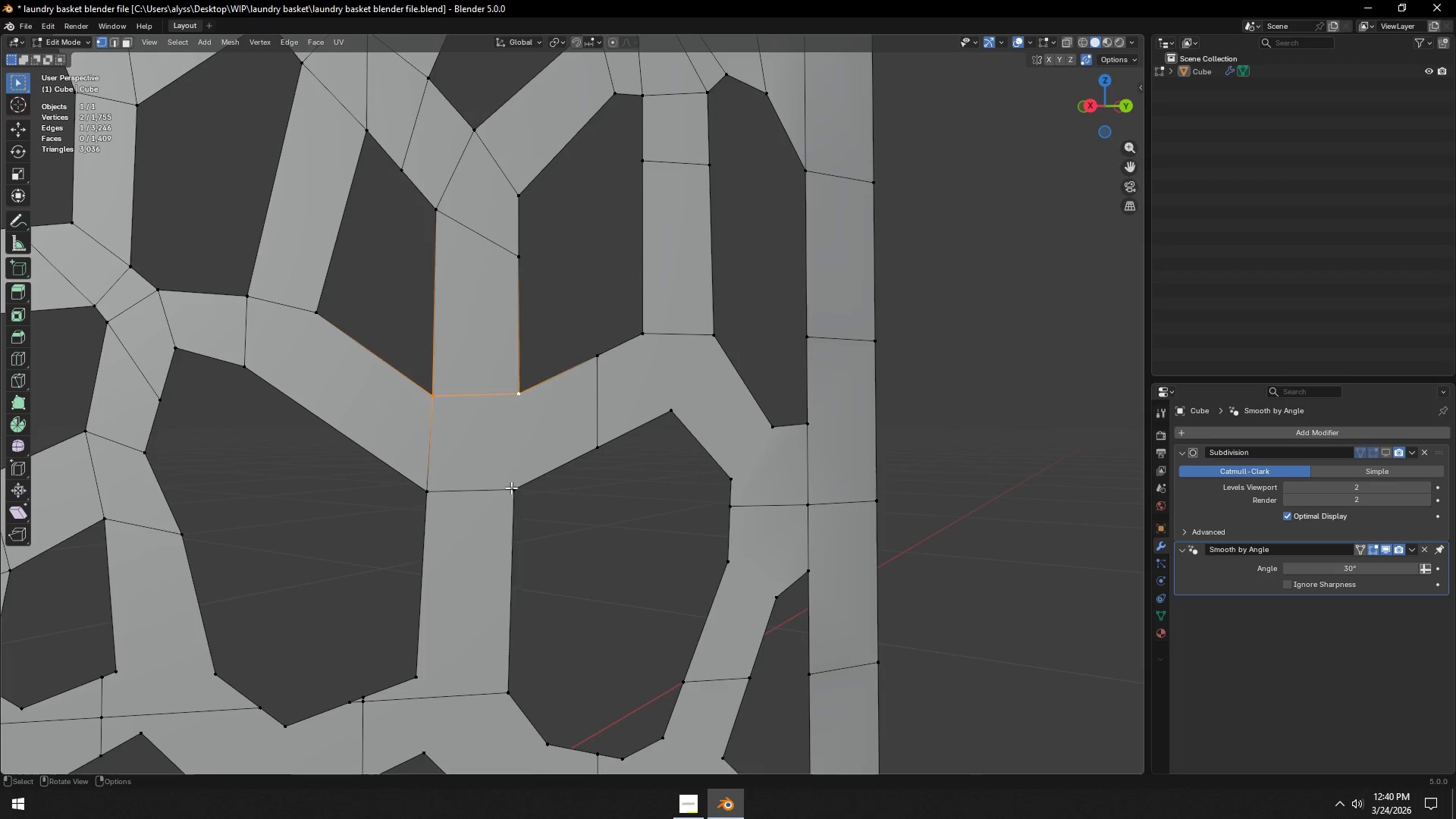 
left_click([511, 488])
 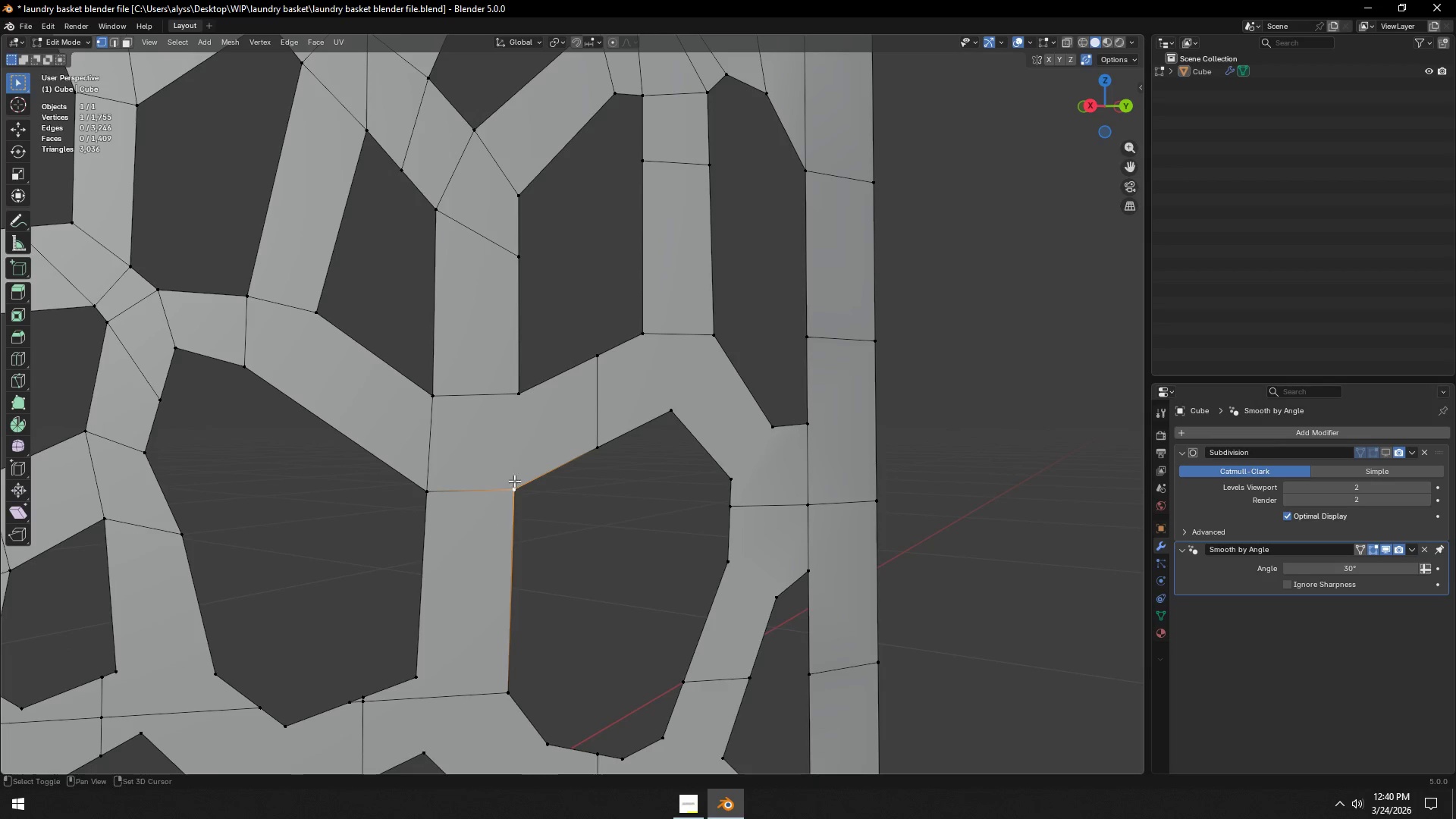 
hold_key(key=ShiftLeft, duration=0.66)
left_click([517, 404])
 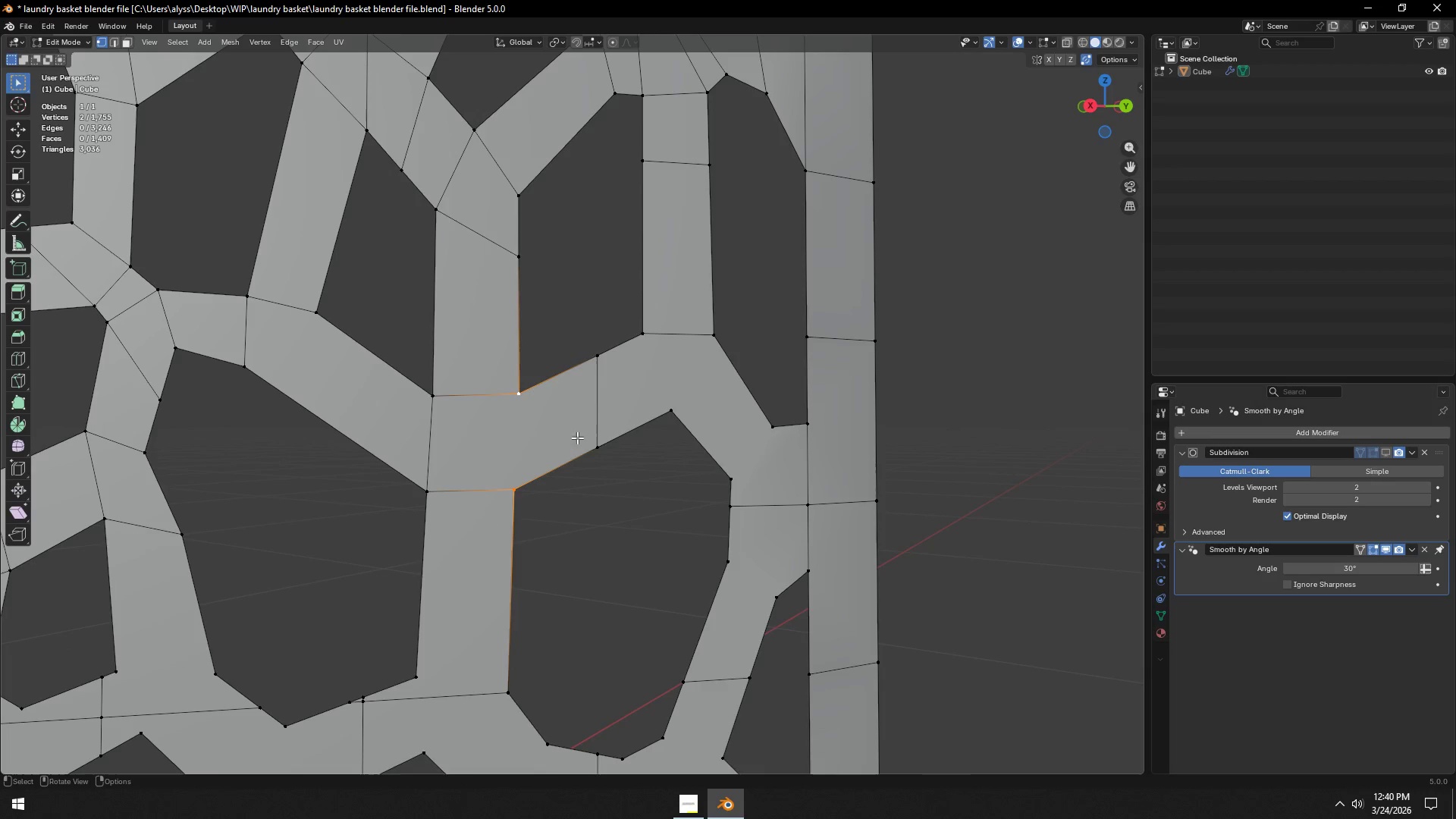 
key(J)
 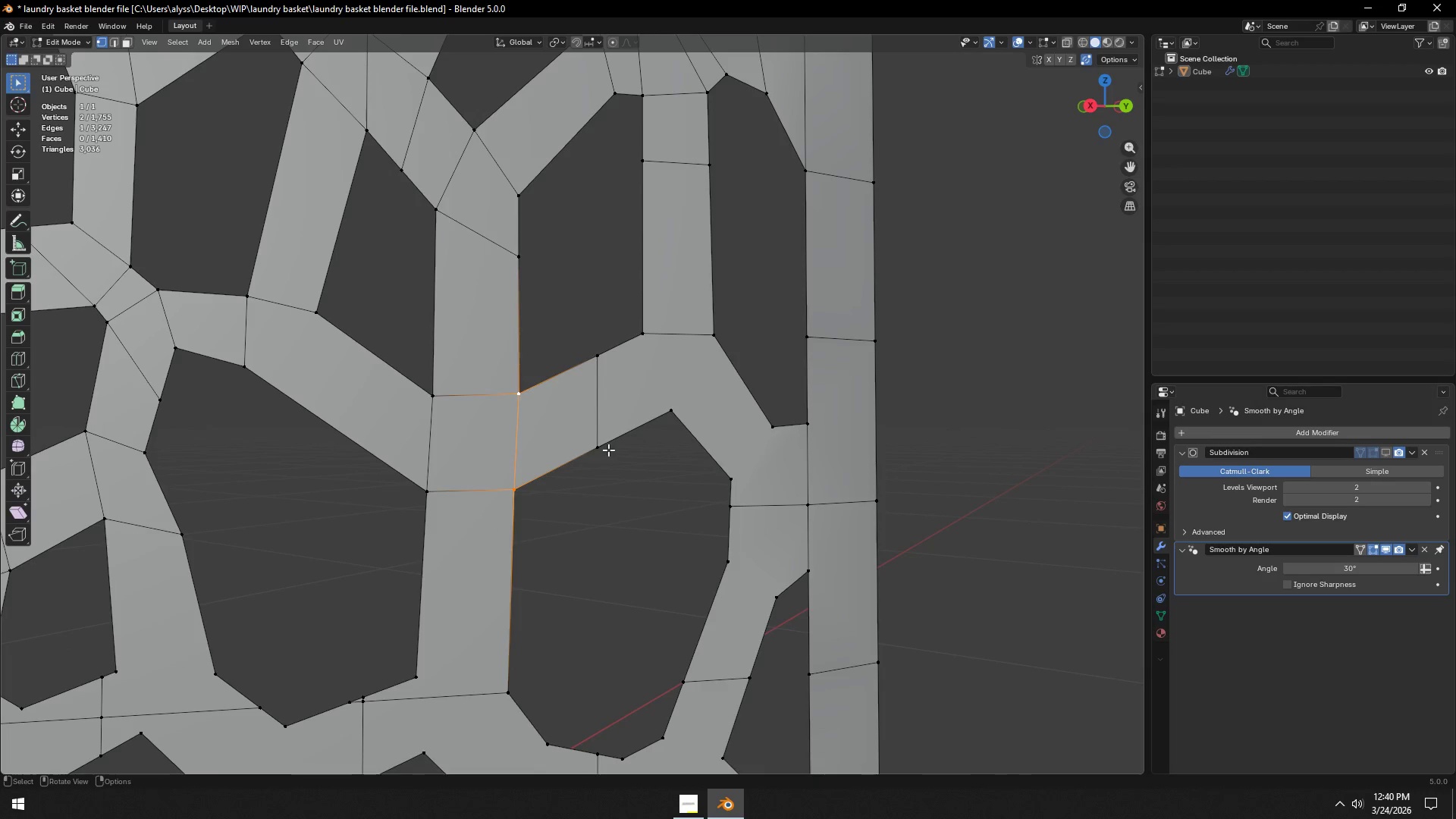 
left_click([608, 450])
 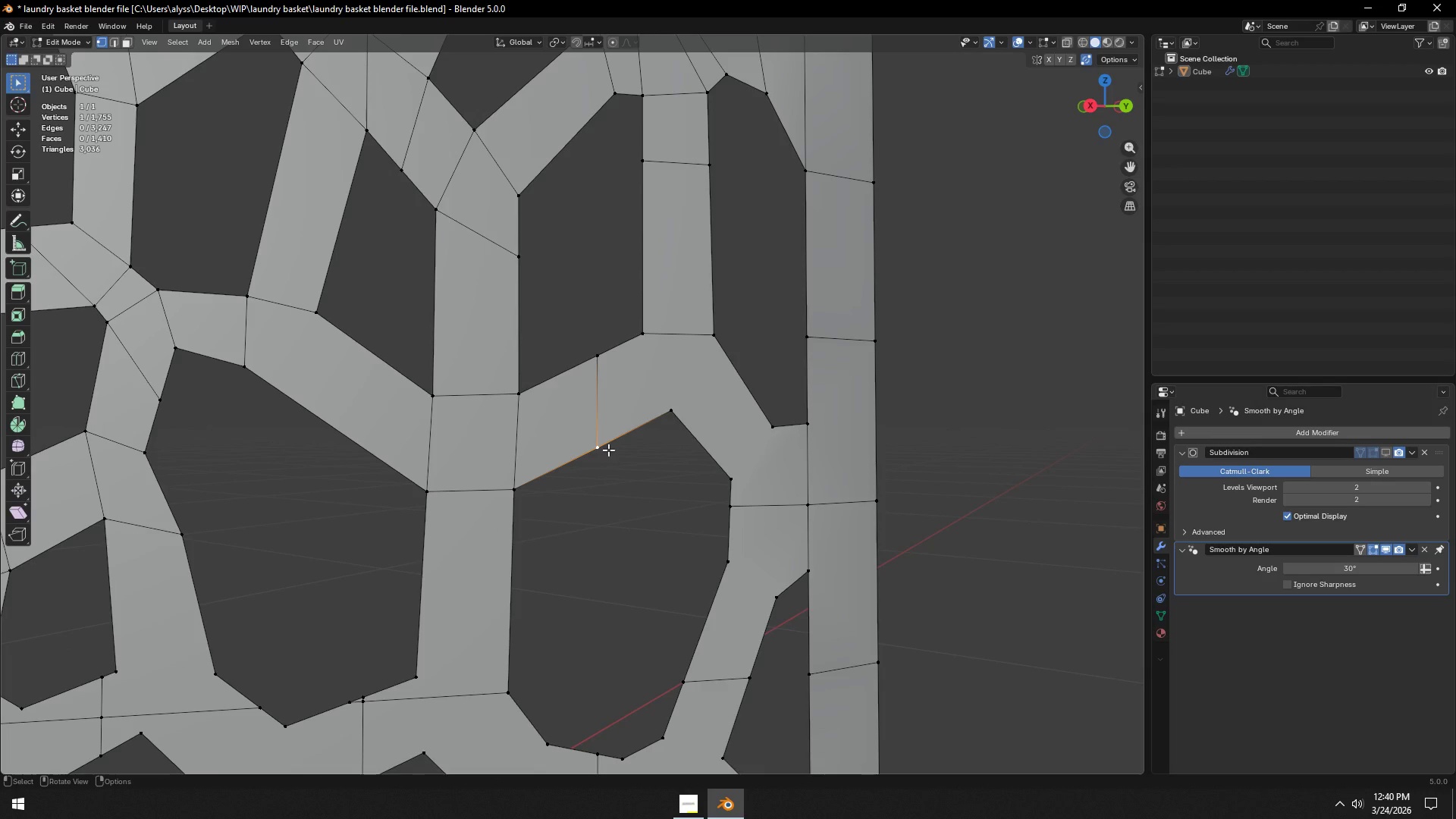 
type(gg)
 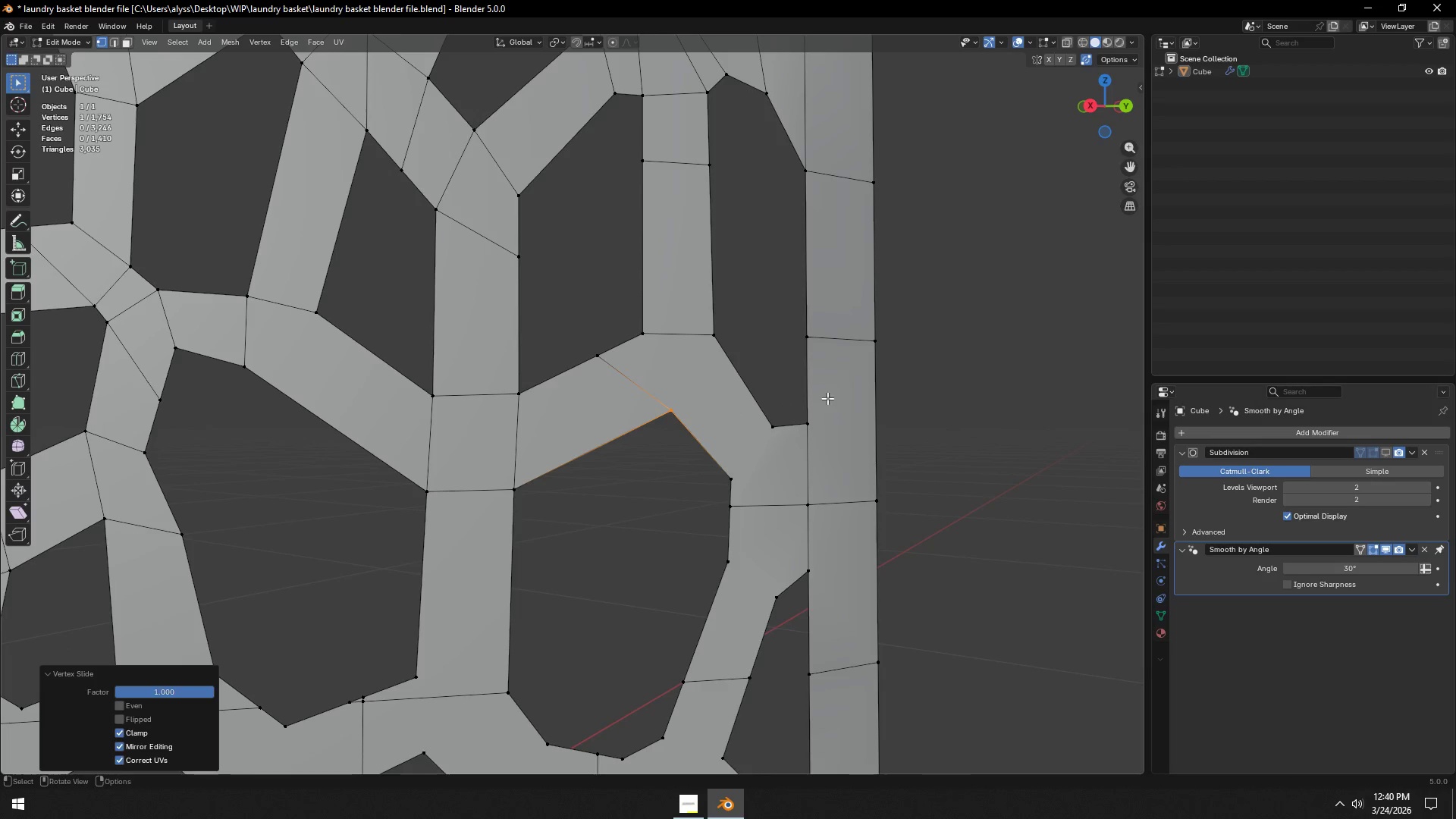 
double_click([610, 360])
 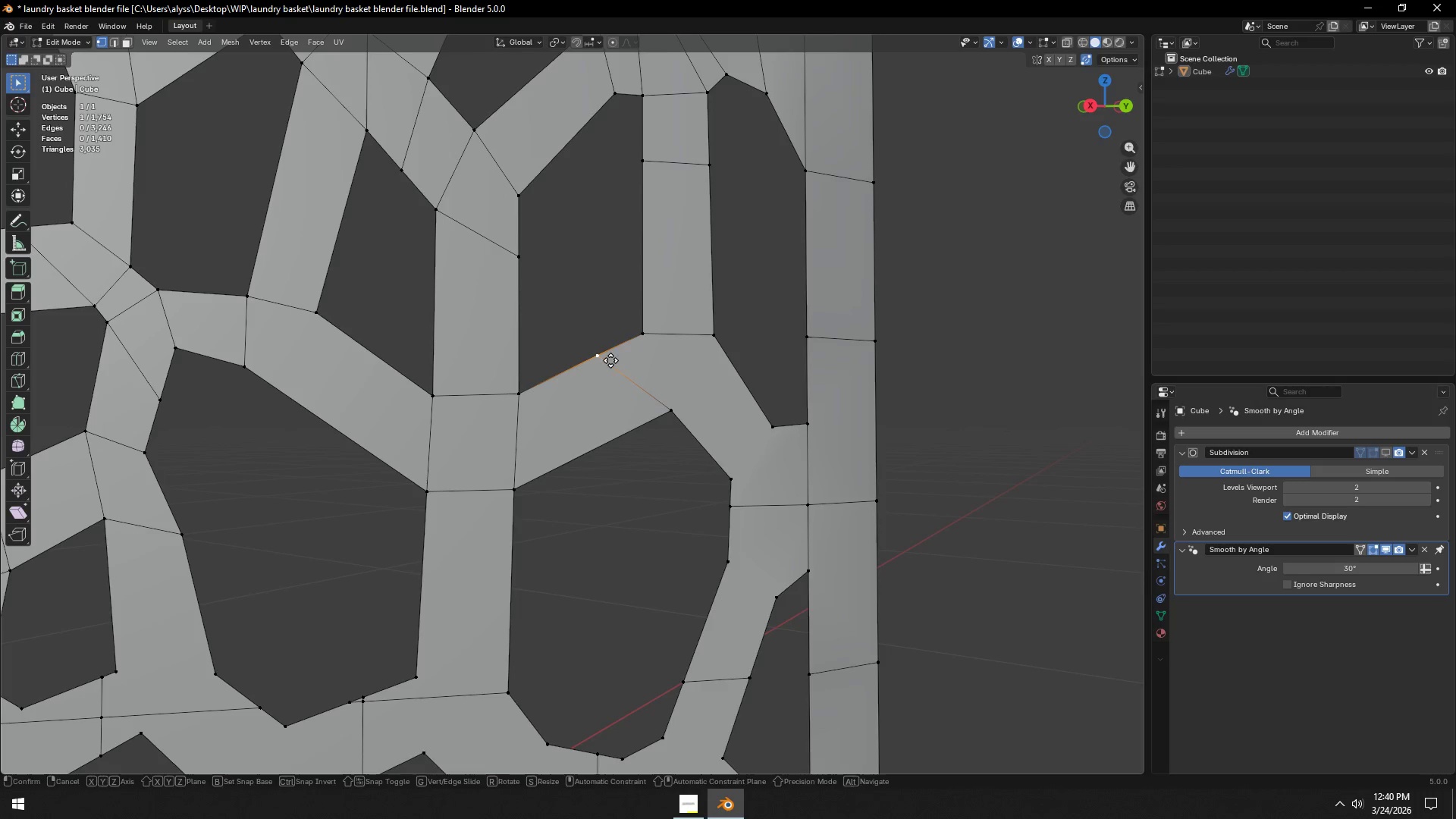 
type(gg)
 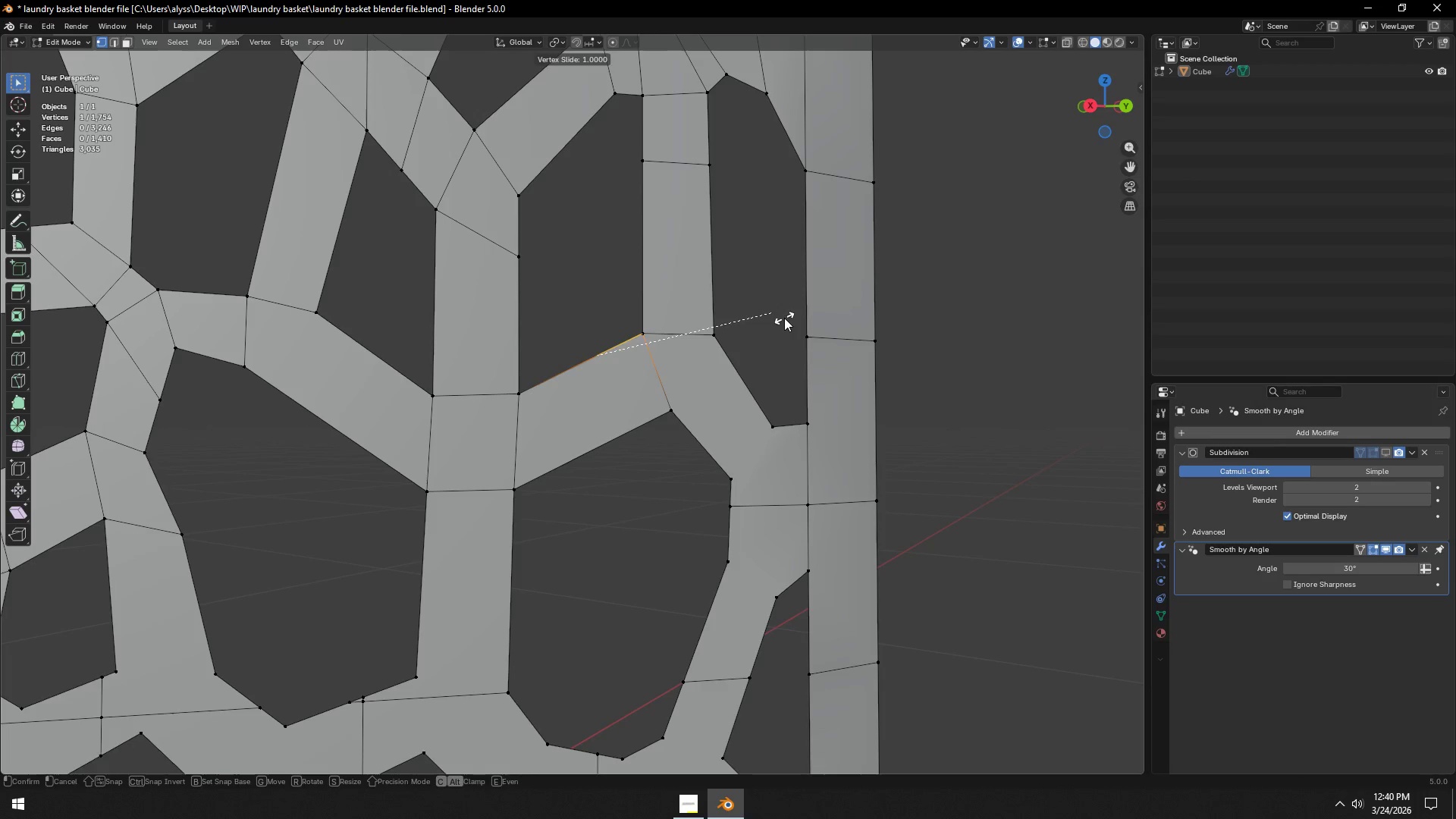 
left_click([784, 318])
 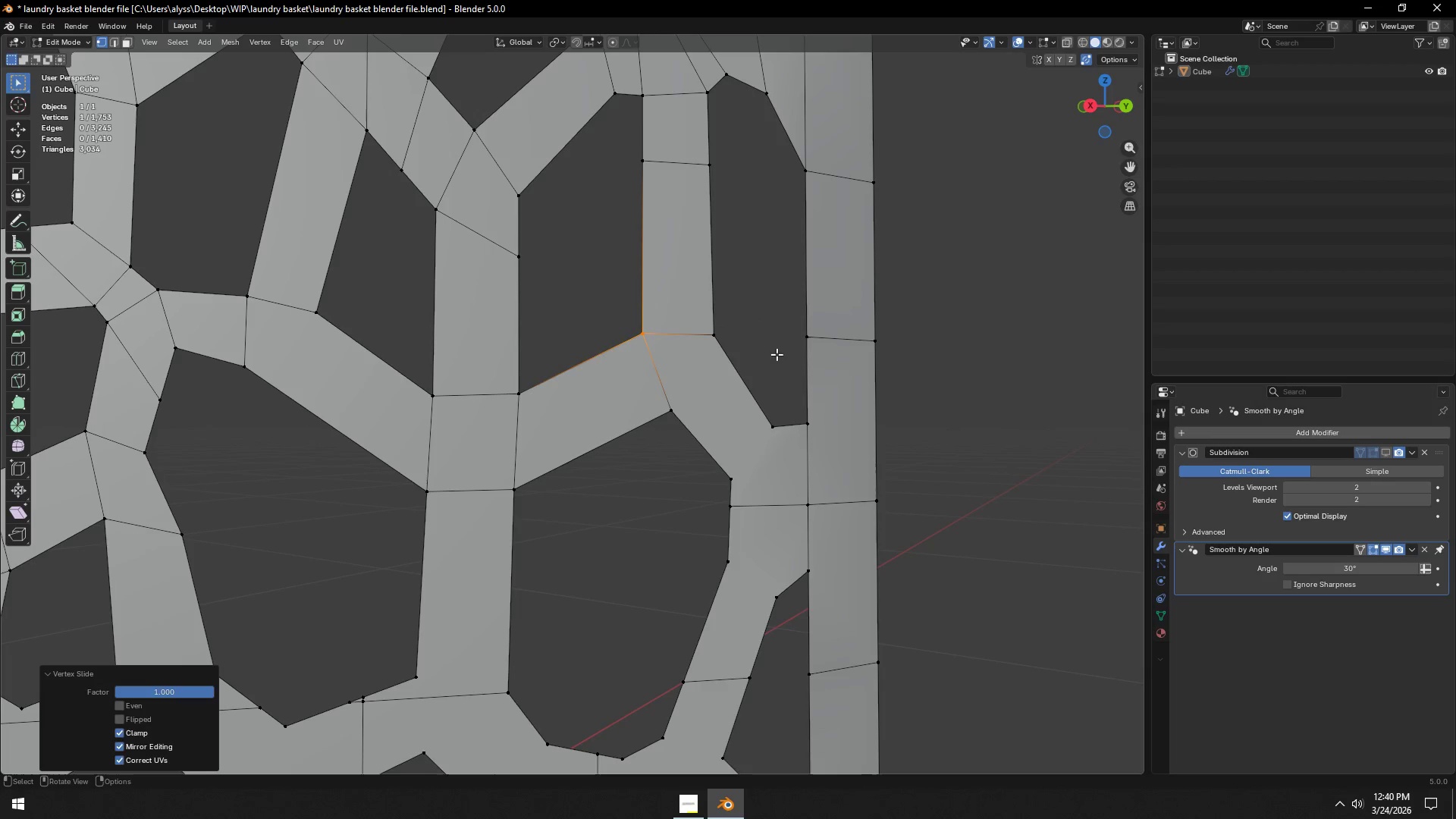 
hold_key(key=ShiftLeft, duration=0.72)
 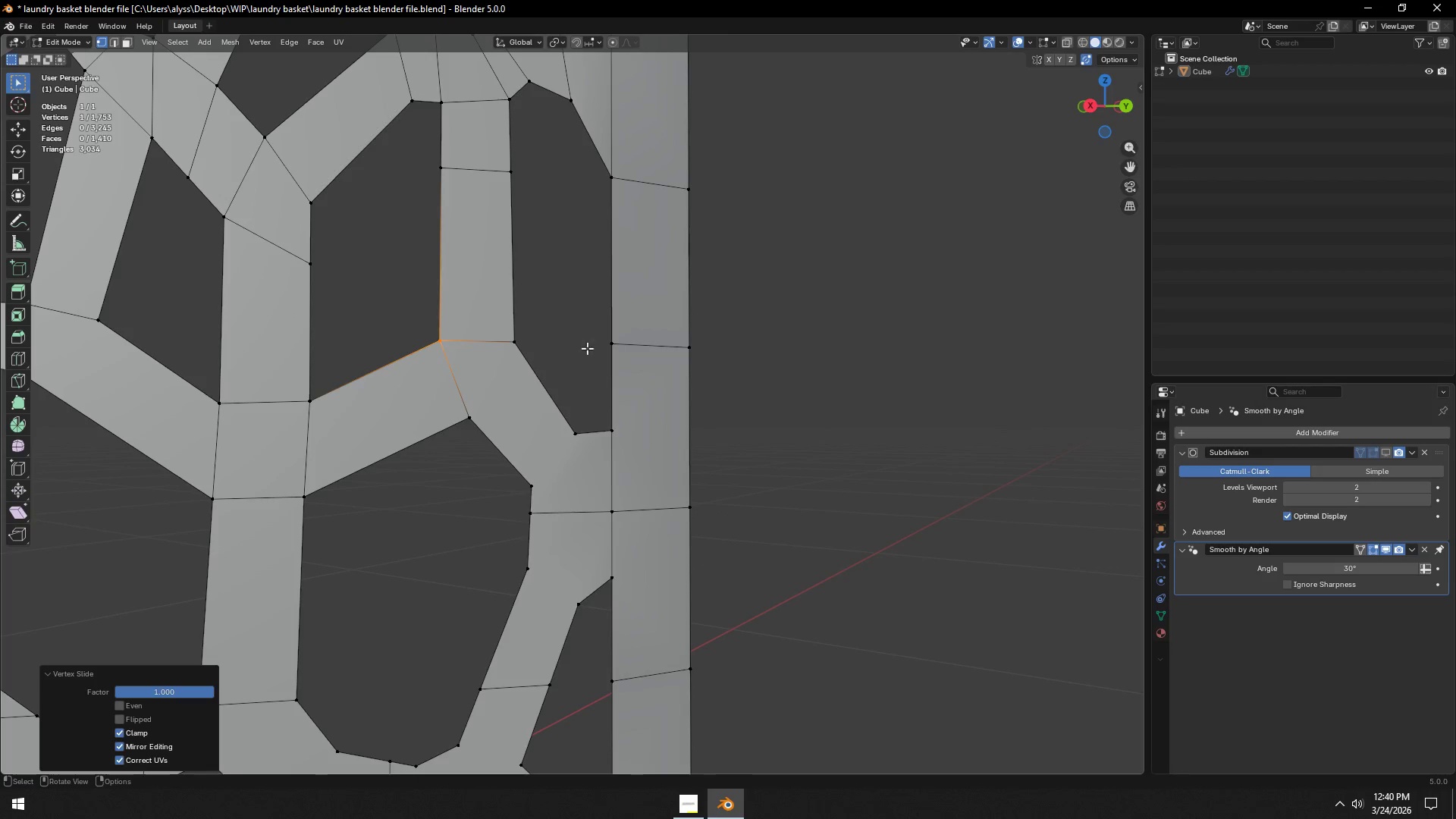 
hold_key(key=ShiftLeft, duration=1.16)
 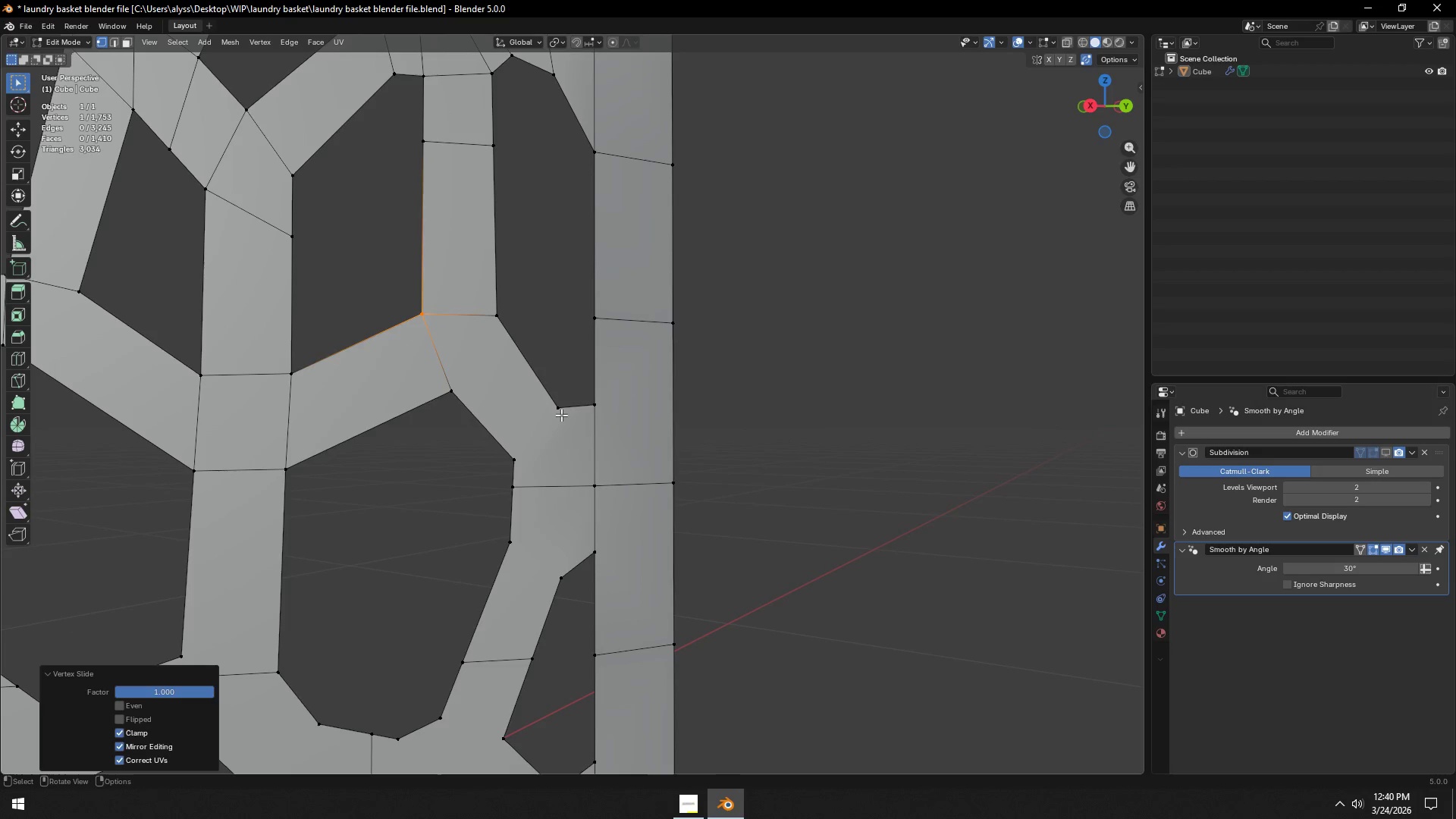 
hold_key(key=ShiftLeft, duration=1.33)
left_click([560, 416])
 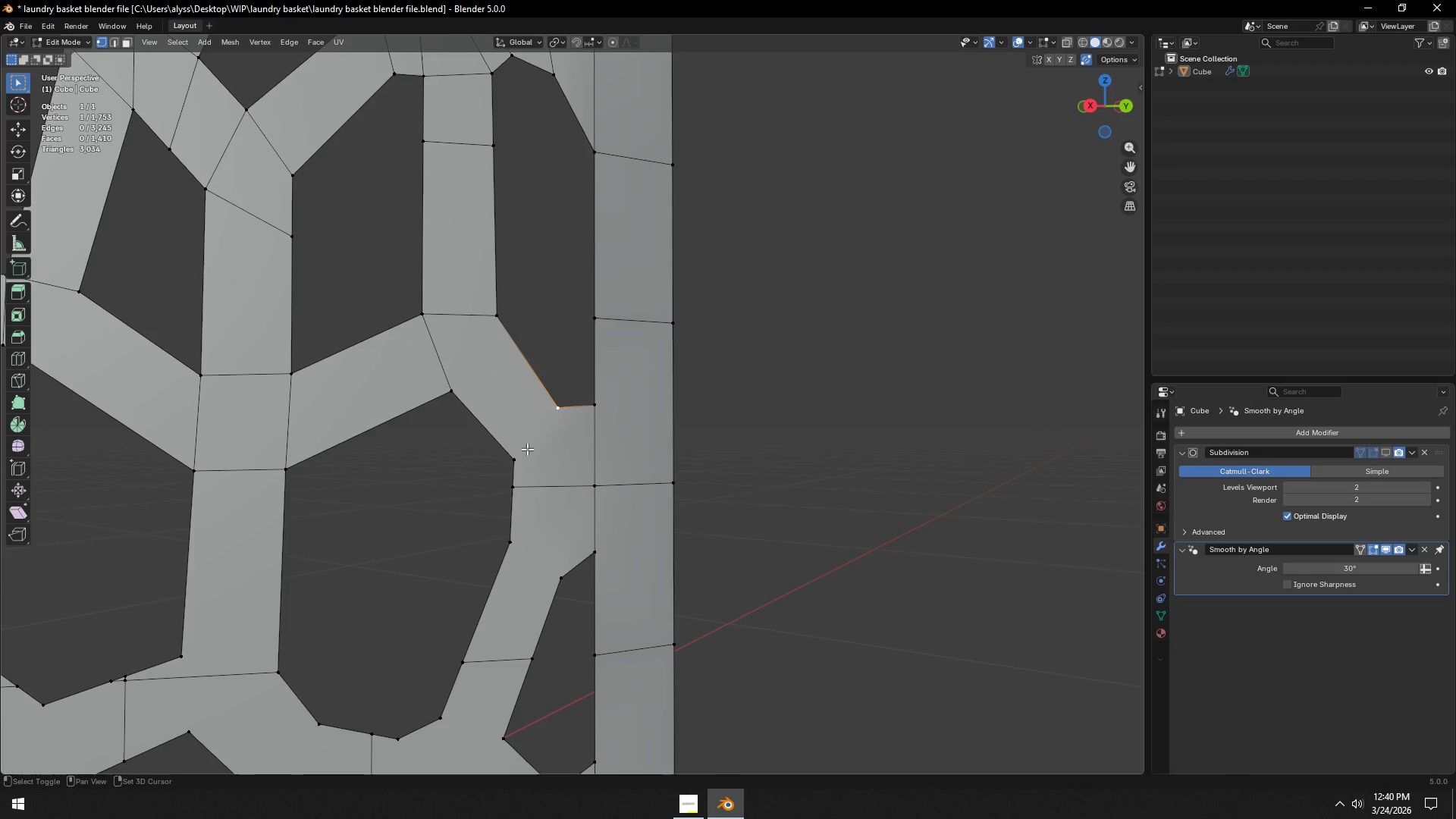 
double_click([522, 452])
 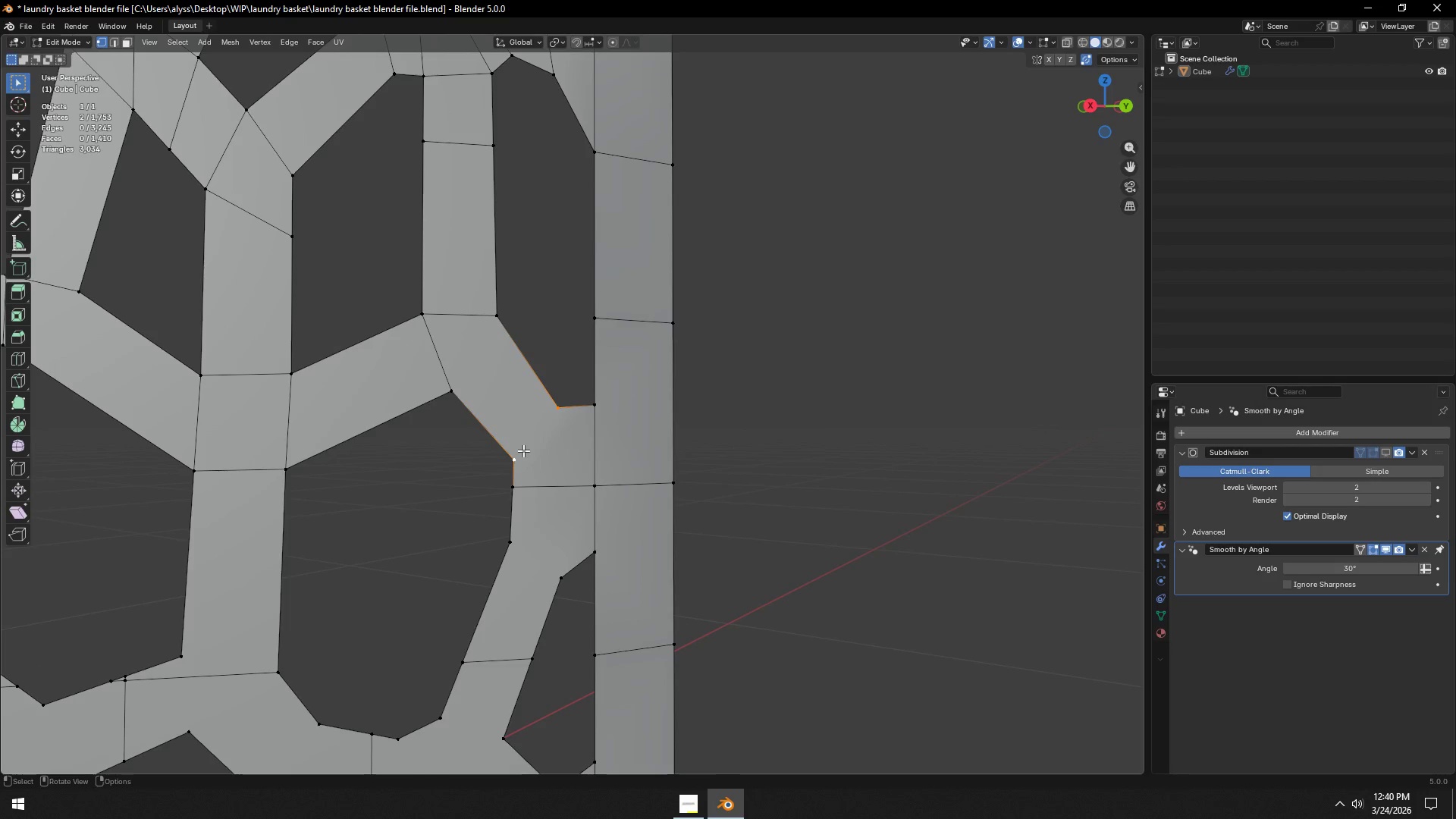 
key(J)
 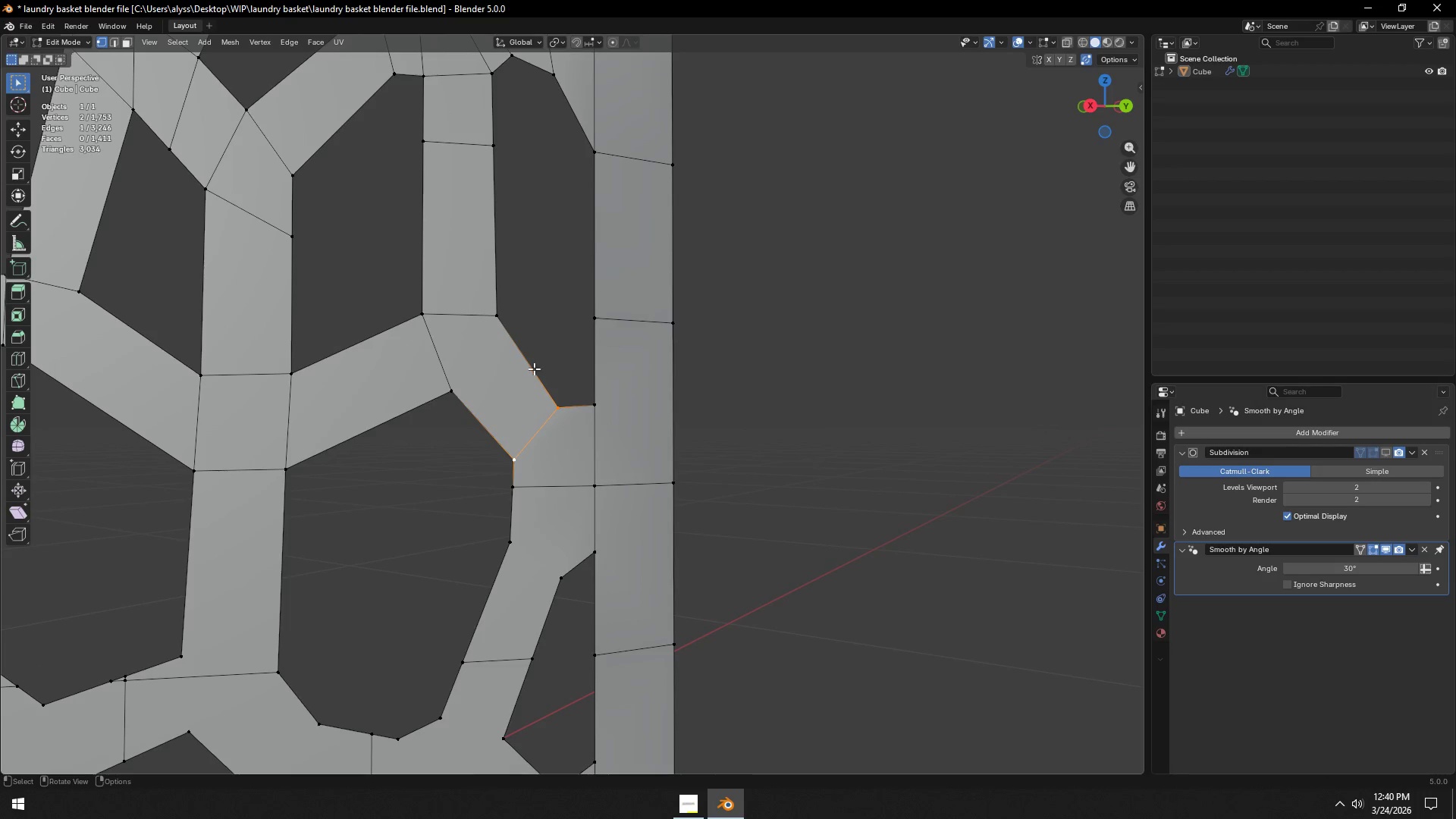 
key(3)
 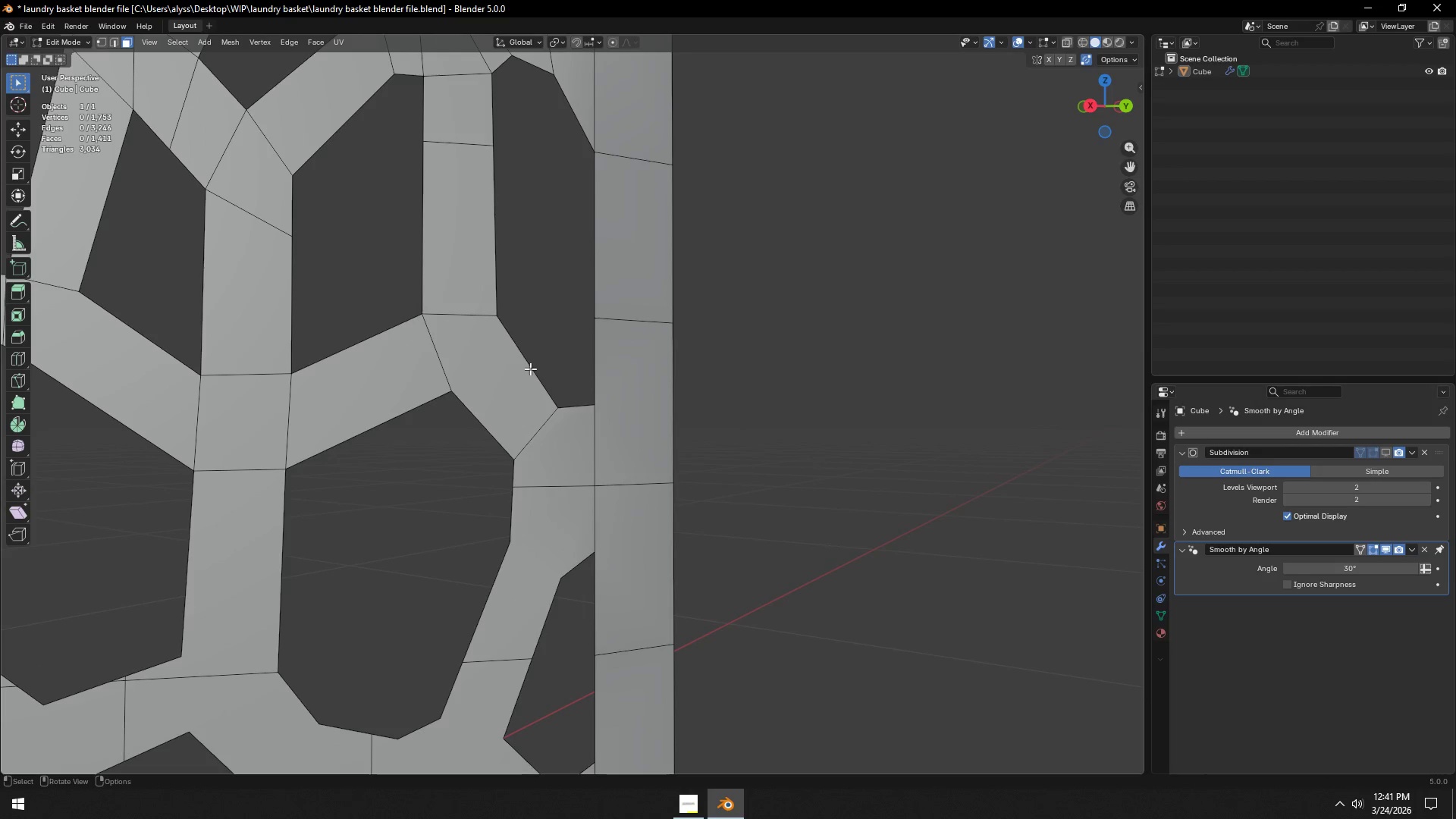 
left_click([530, 369])
 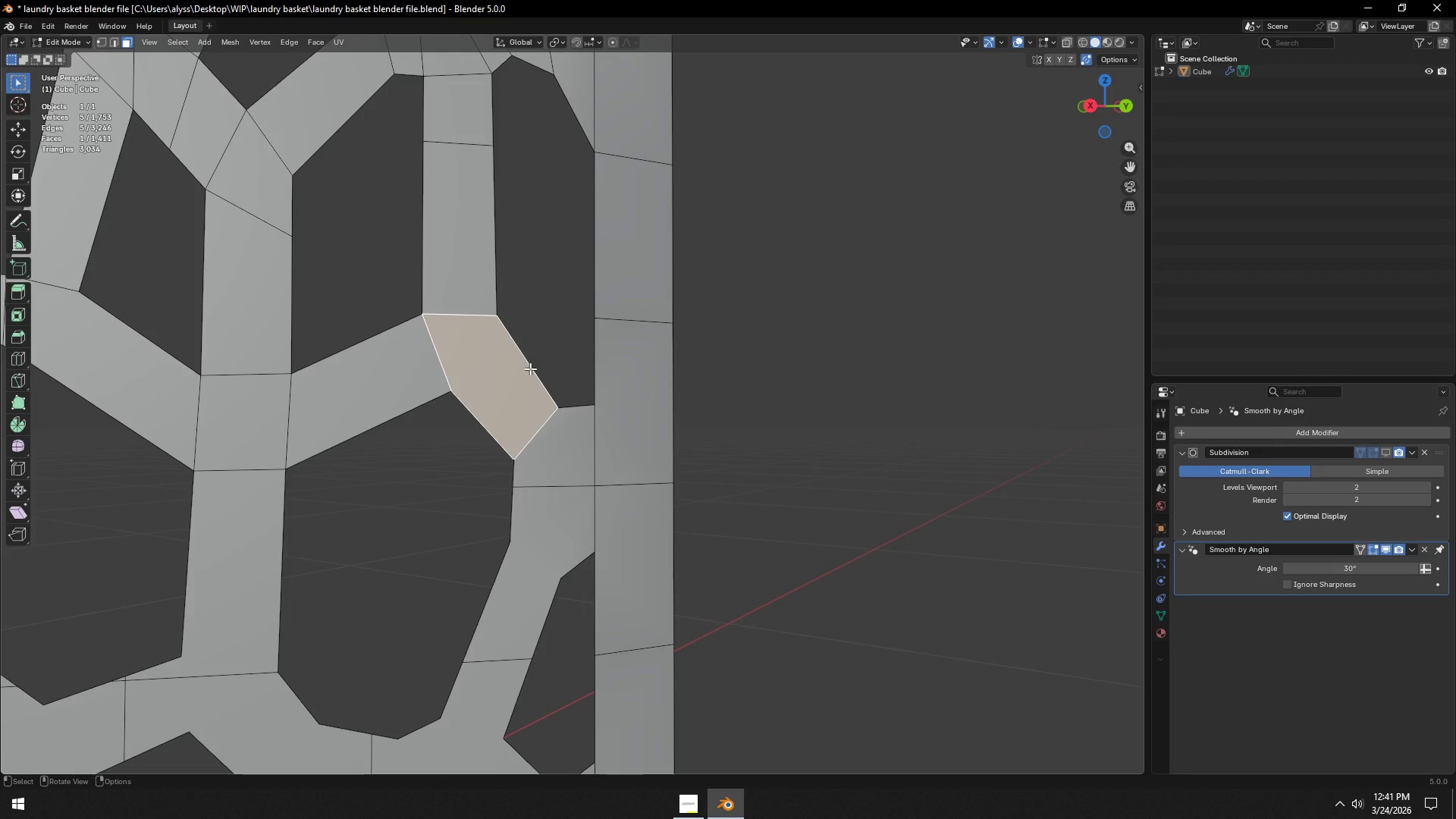 
key(2)
 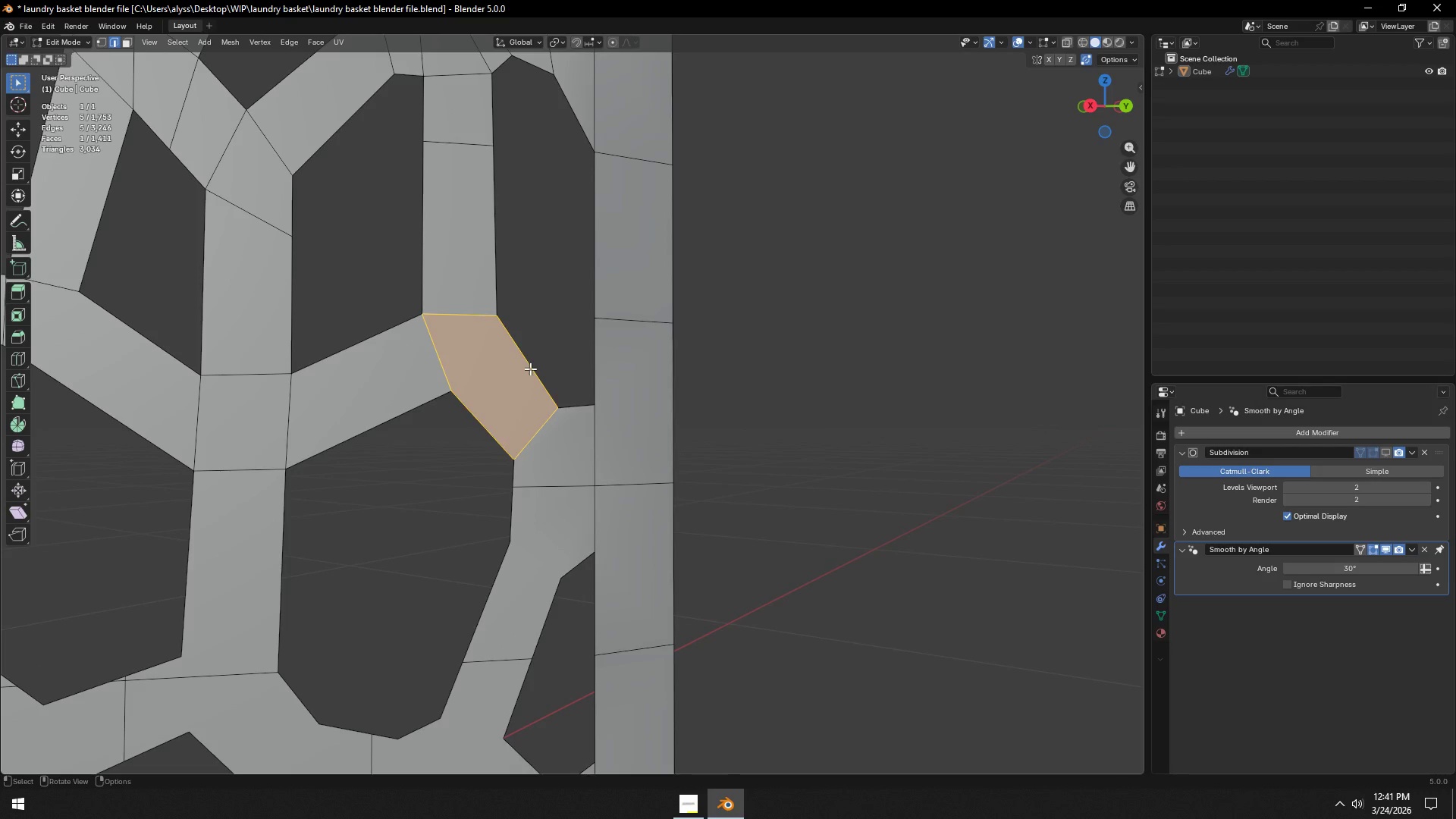 
left_click([530, 369])
 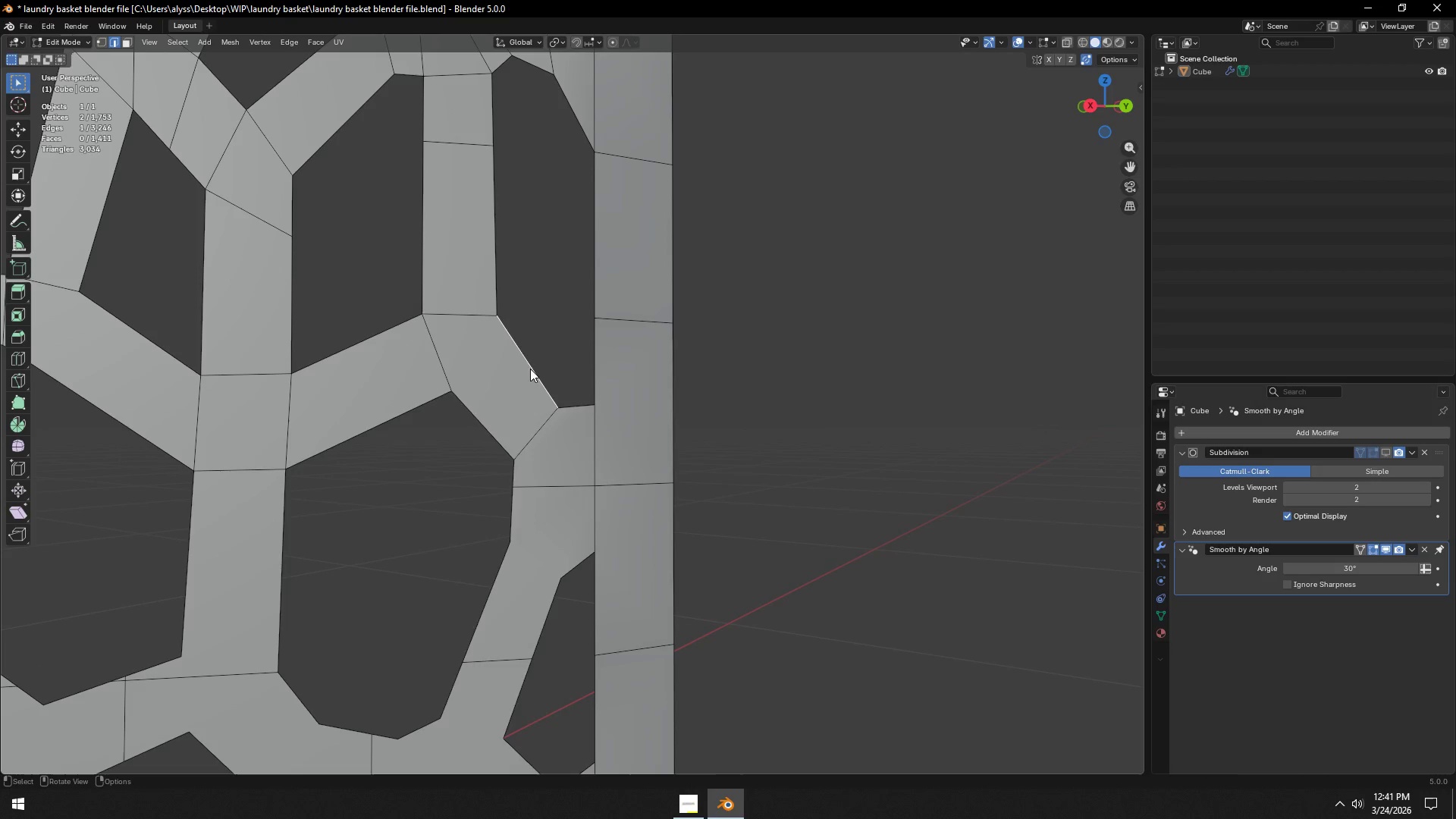 
right_click([530, 369])
 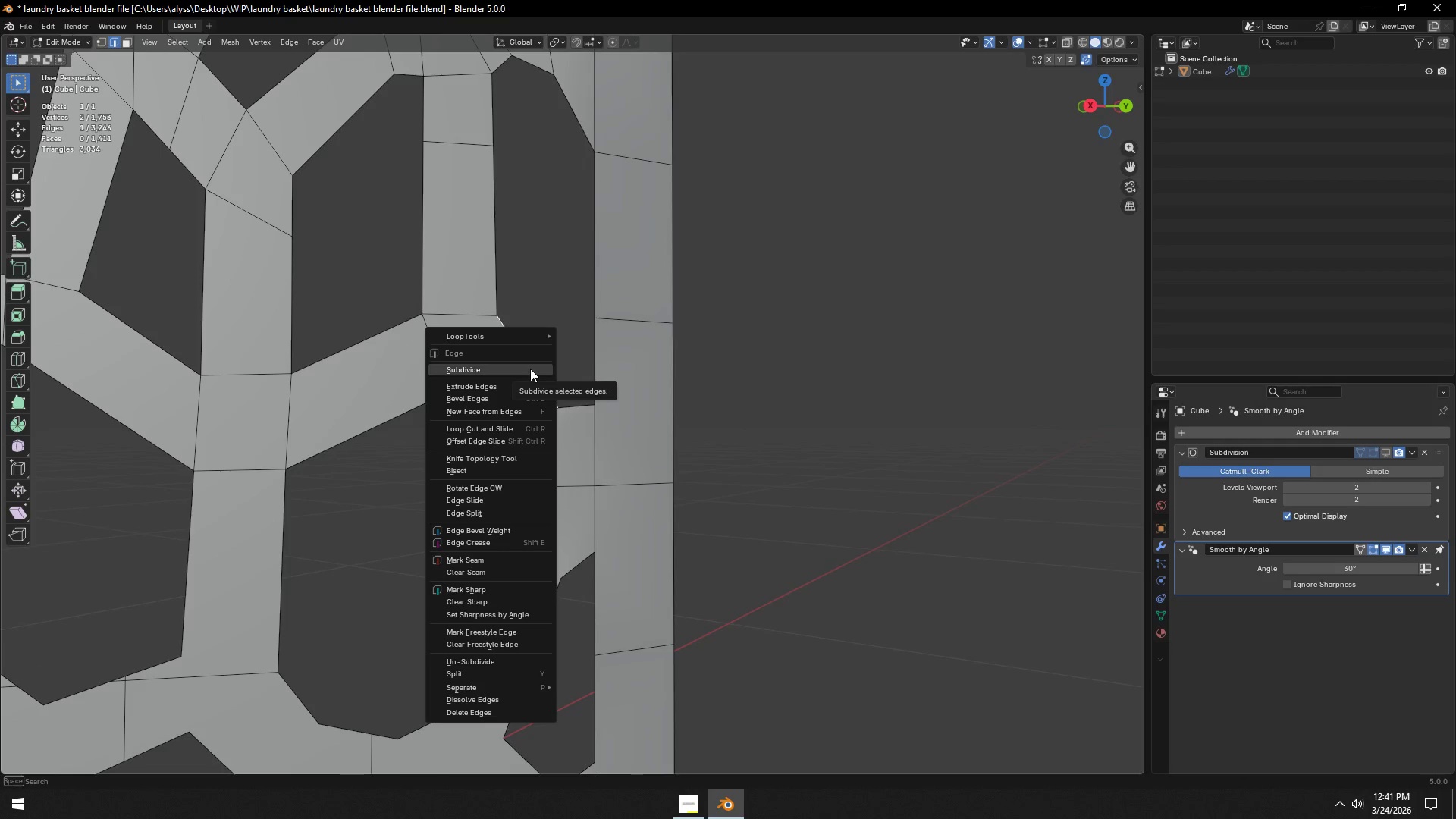 
left_click([530, 369])
 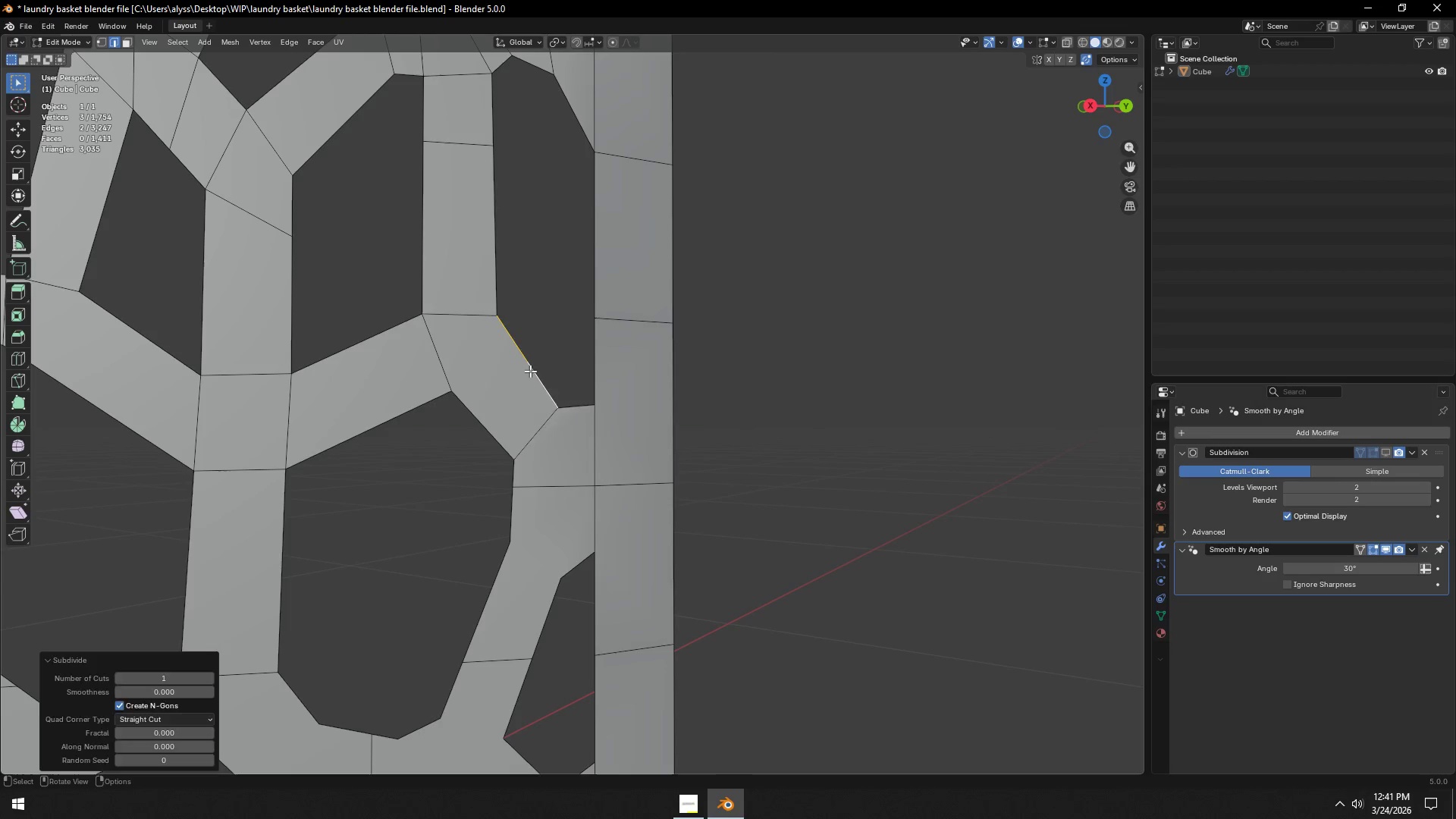 
key(1)
 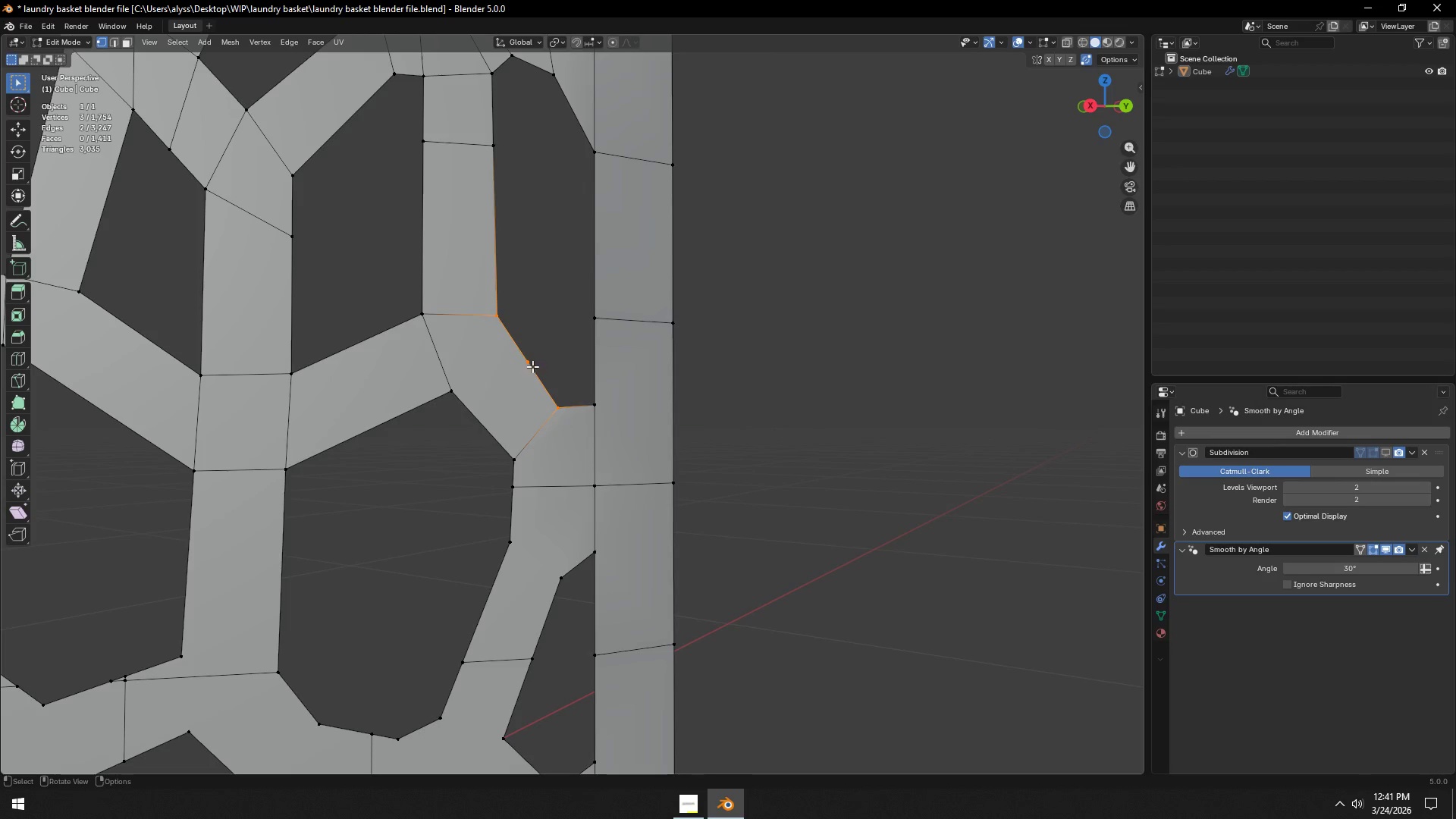 
left_click([532, 366])
 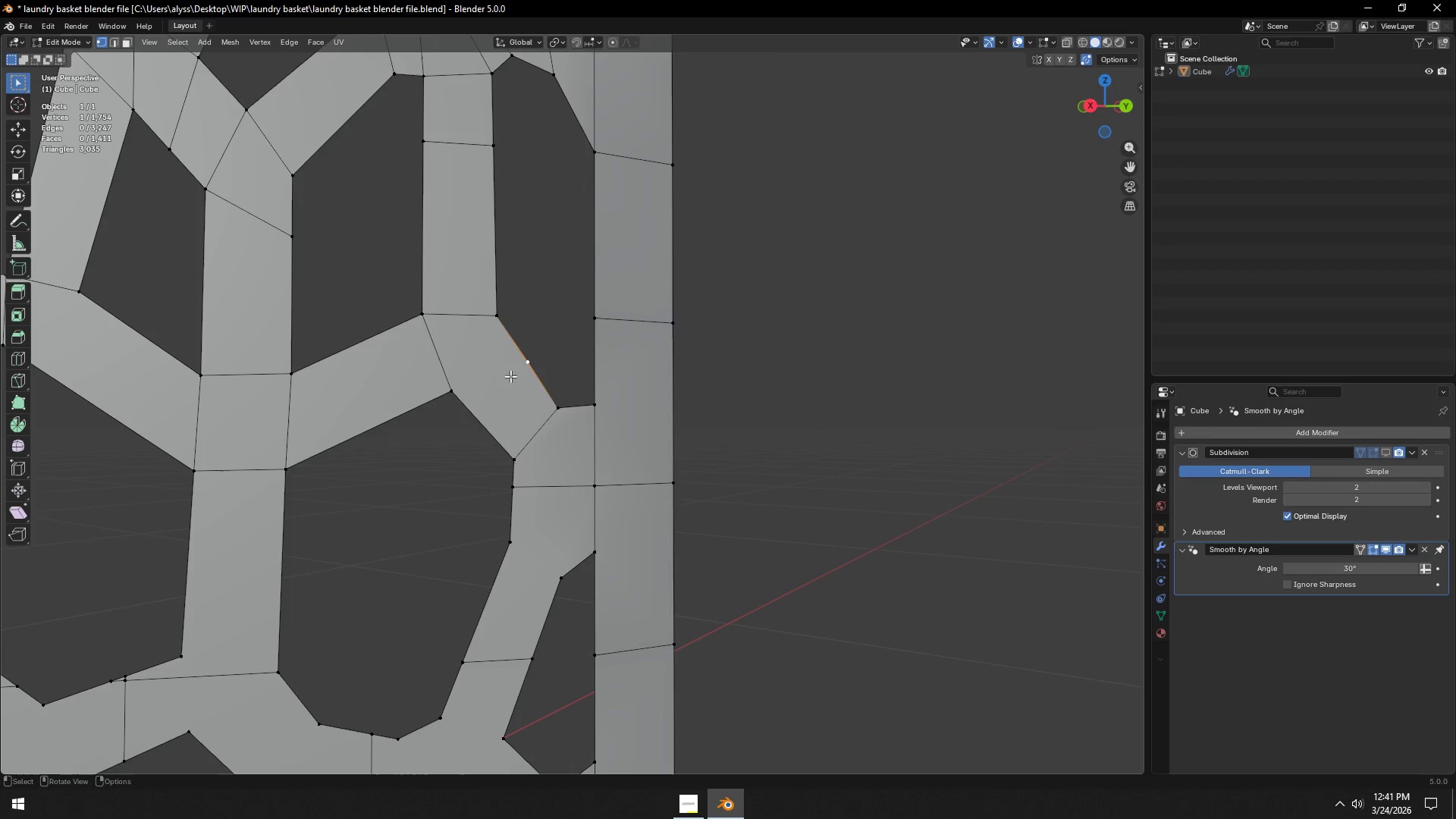 
hold_key(key=ShiftLeft, duration=0.38)
double_click([460, 394])
 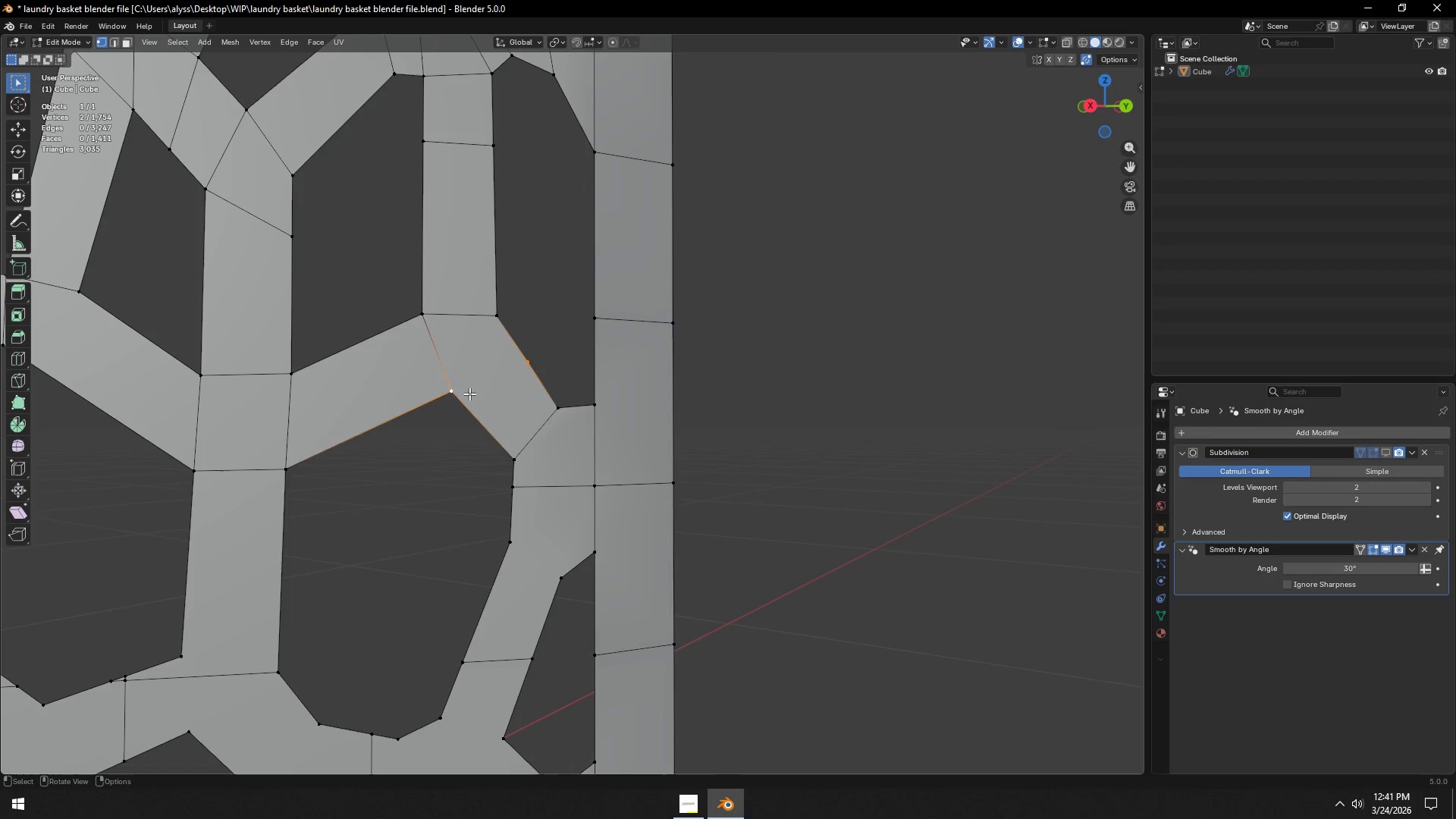 
key(J)
 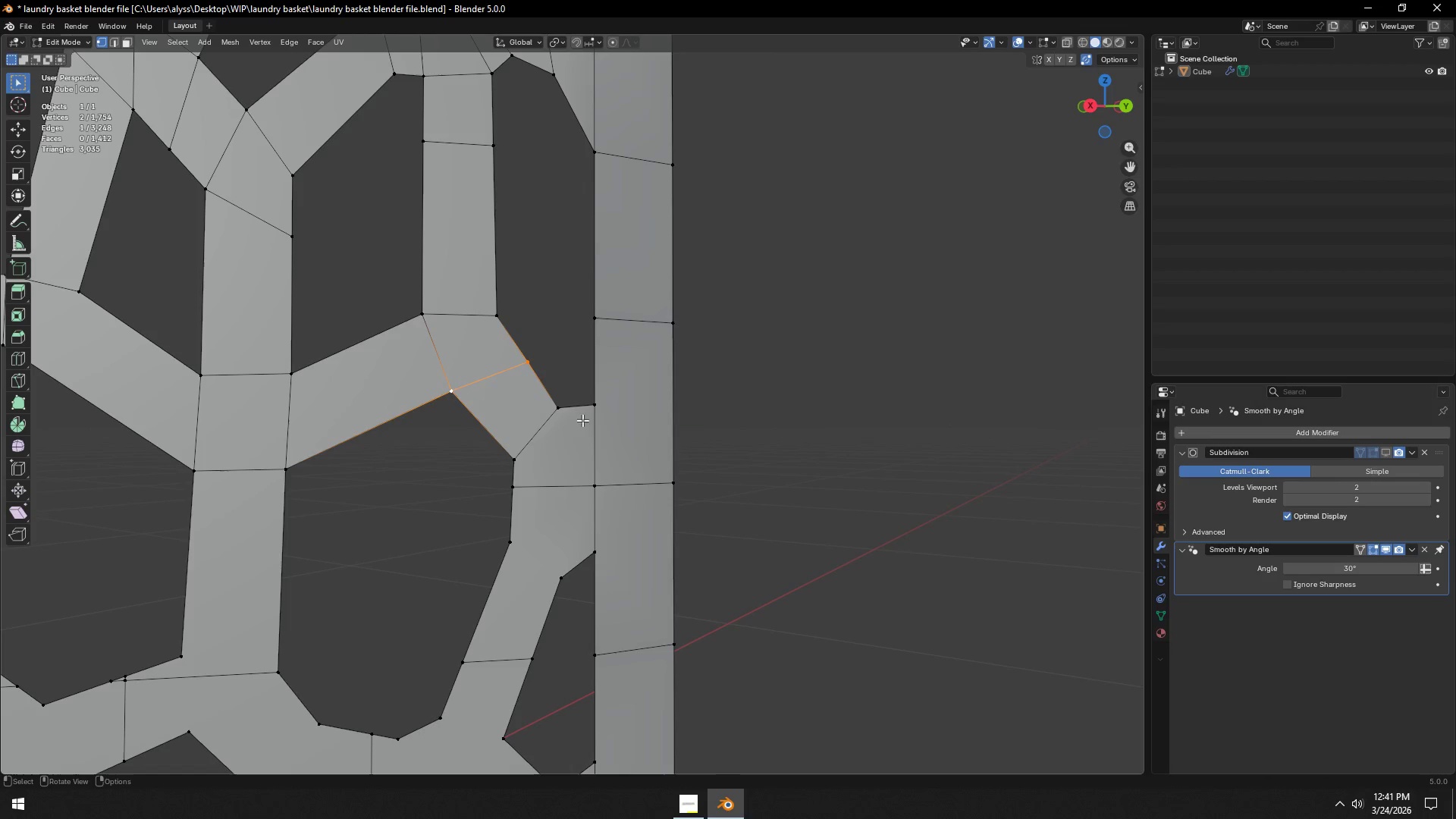 
wait(8.23)
 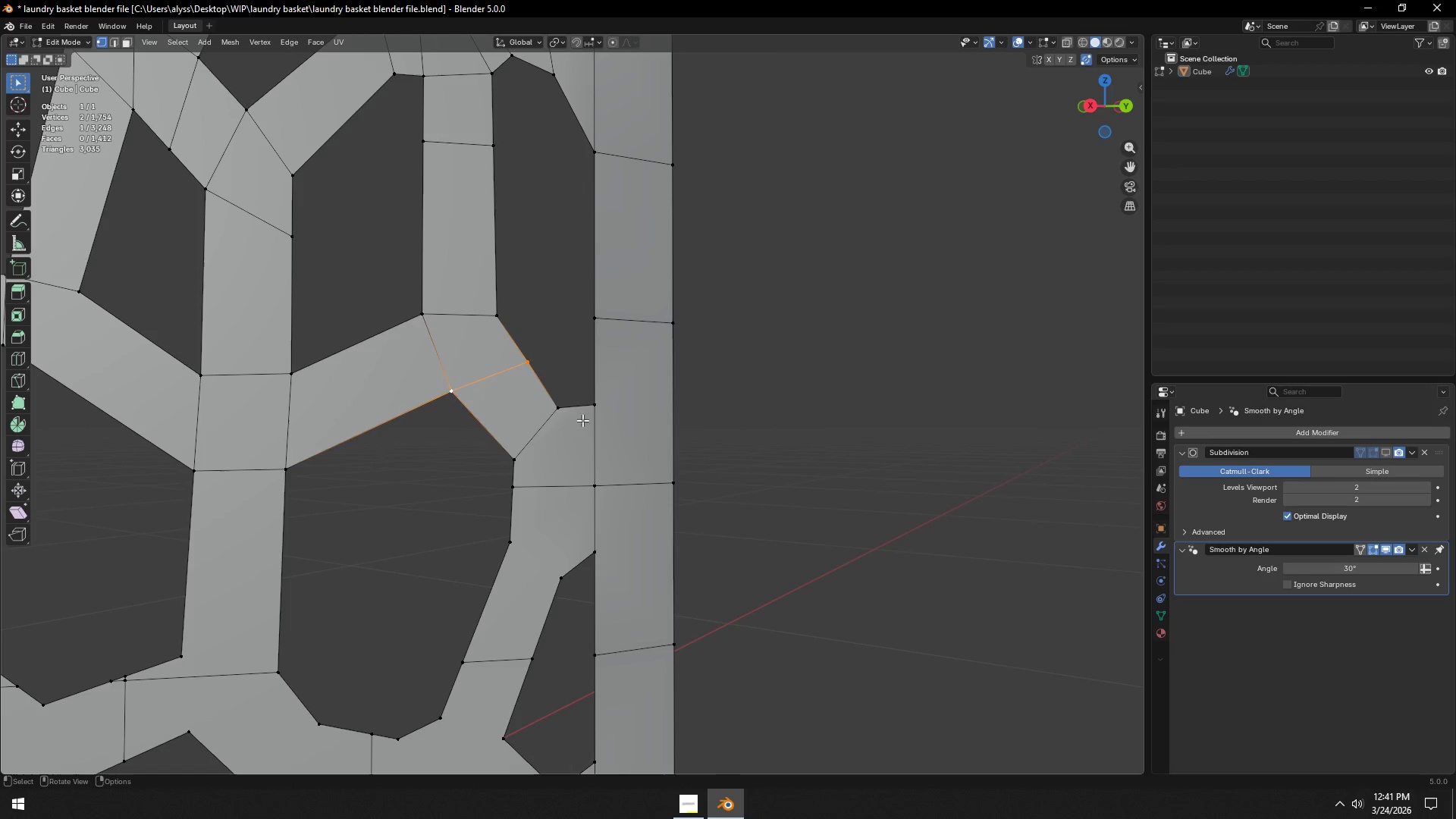 
left_click([516, 484])
 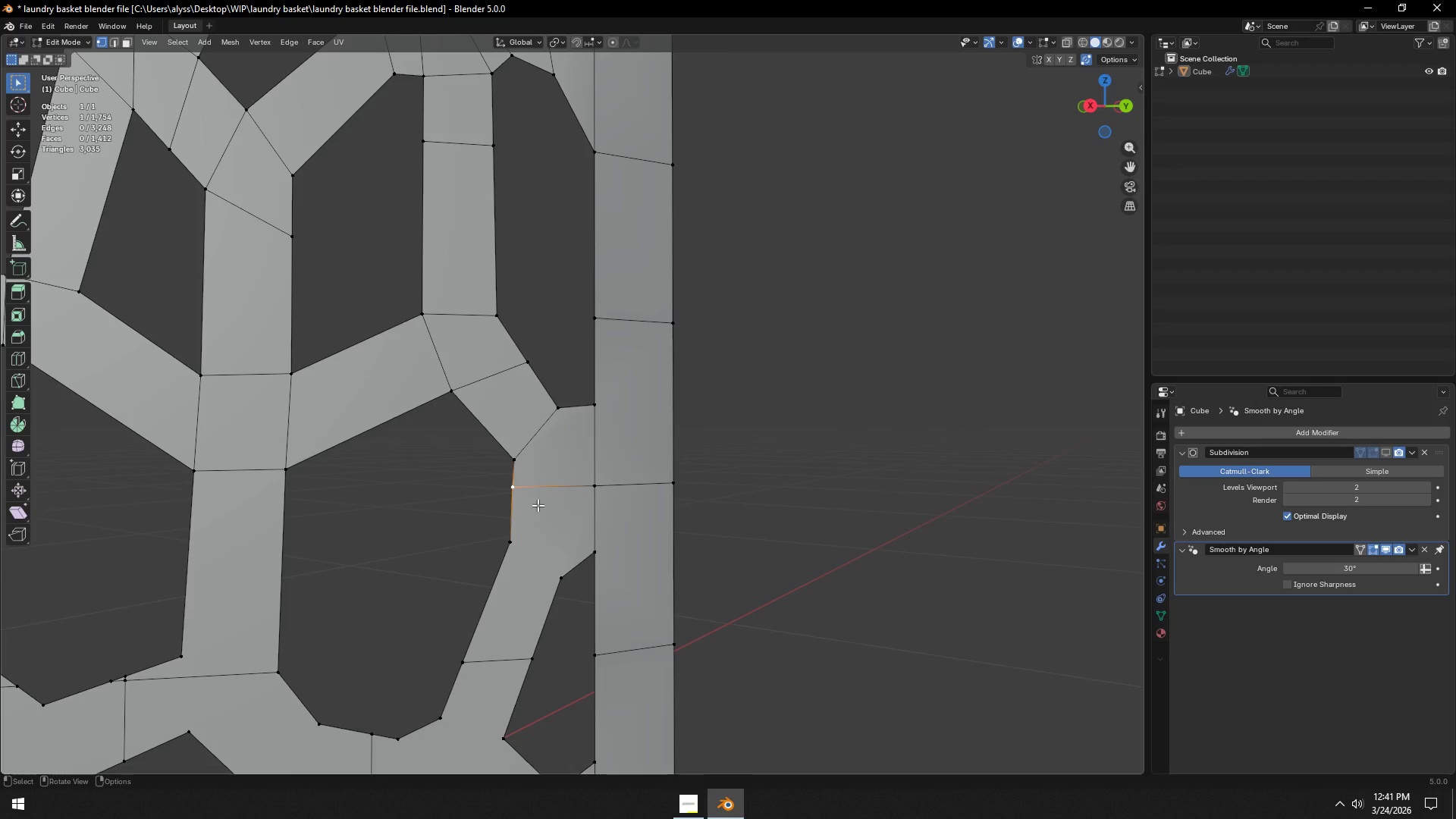 
type(gg)
 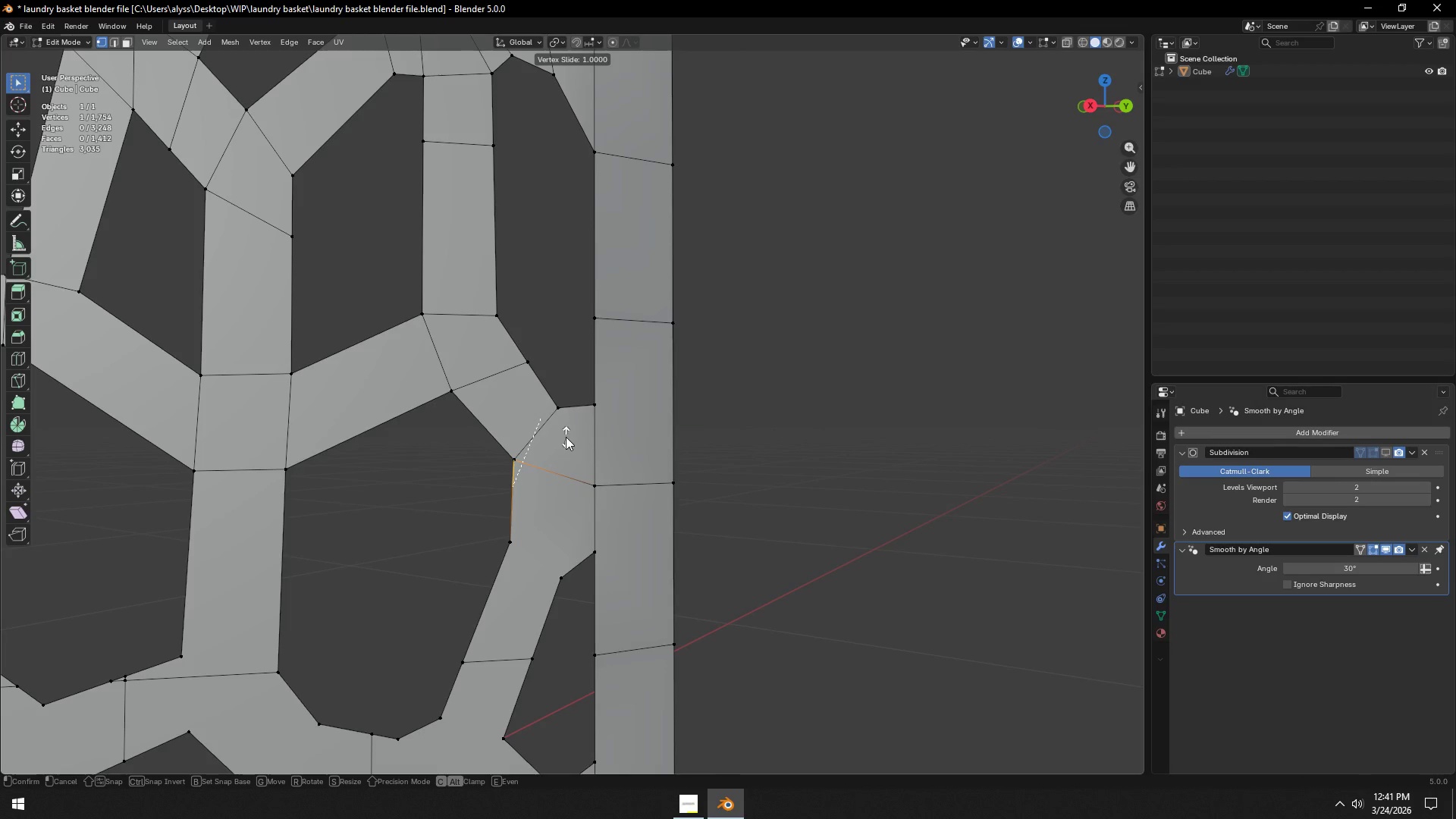 
left_click([566, 437])
 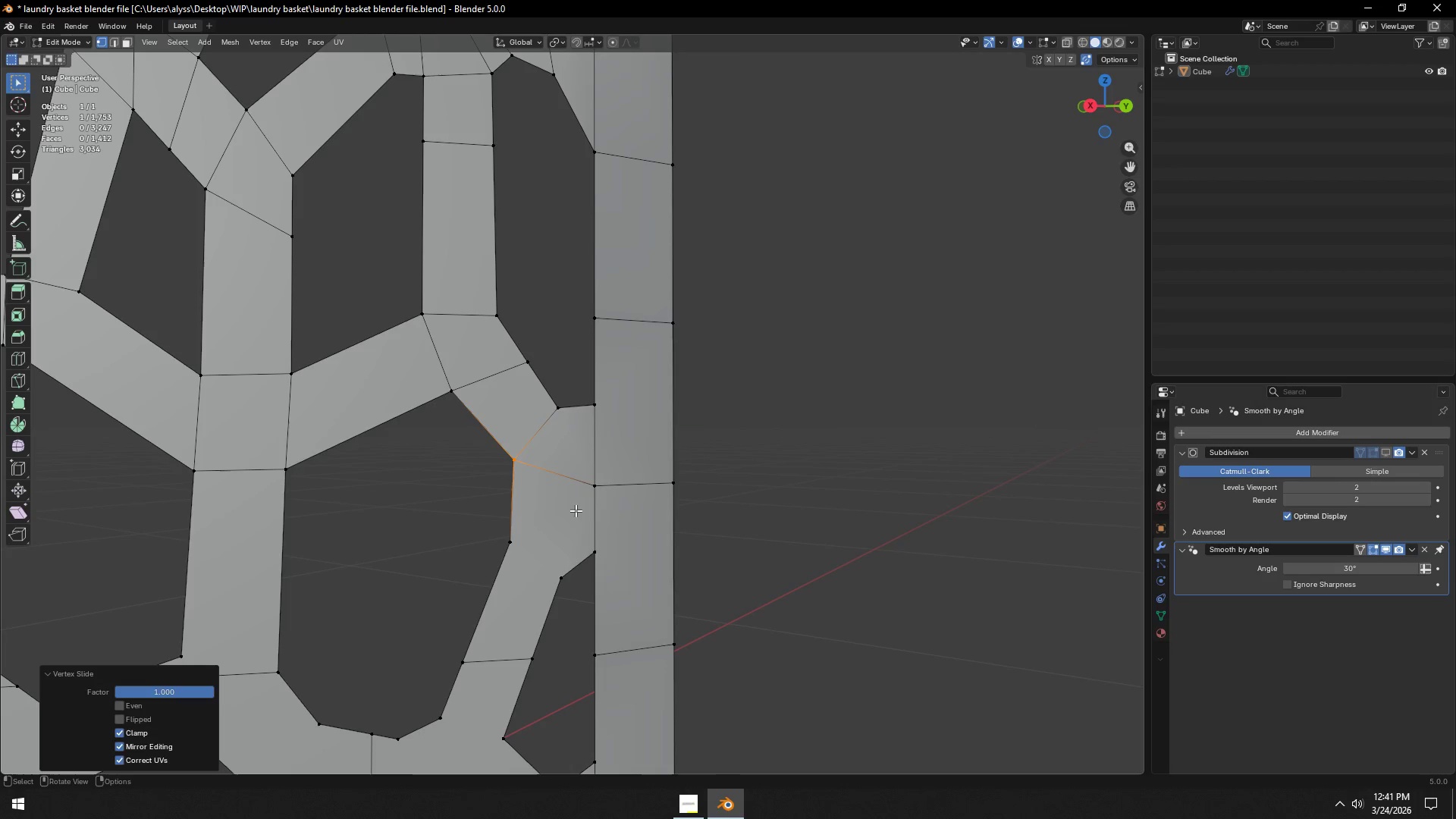 
hold_key(key=ShiftLeft, duration=0.69)
 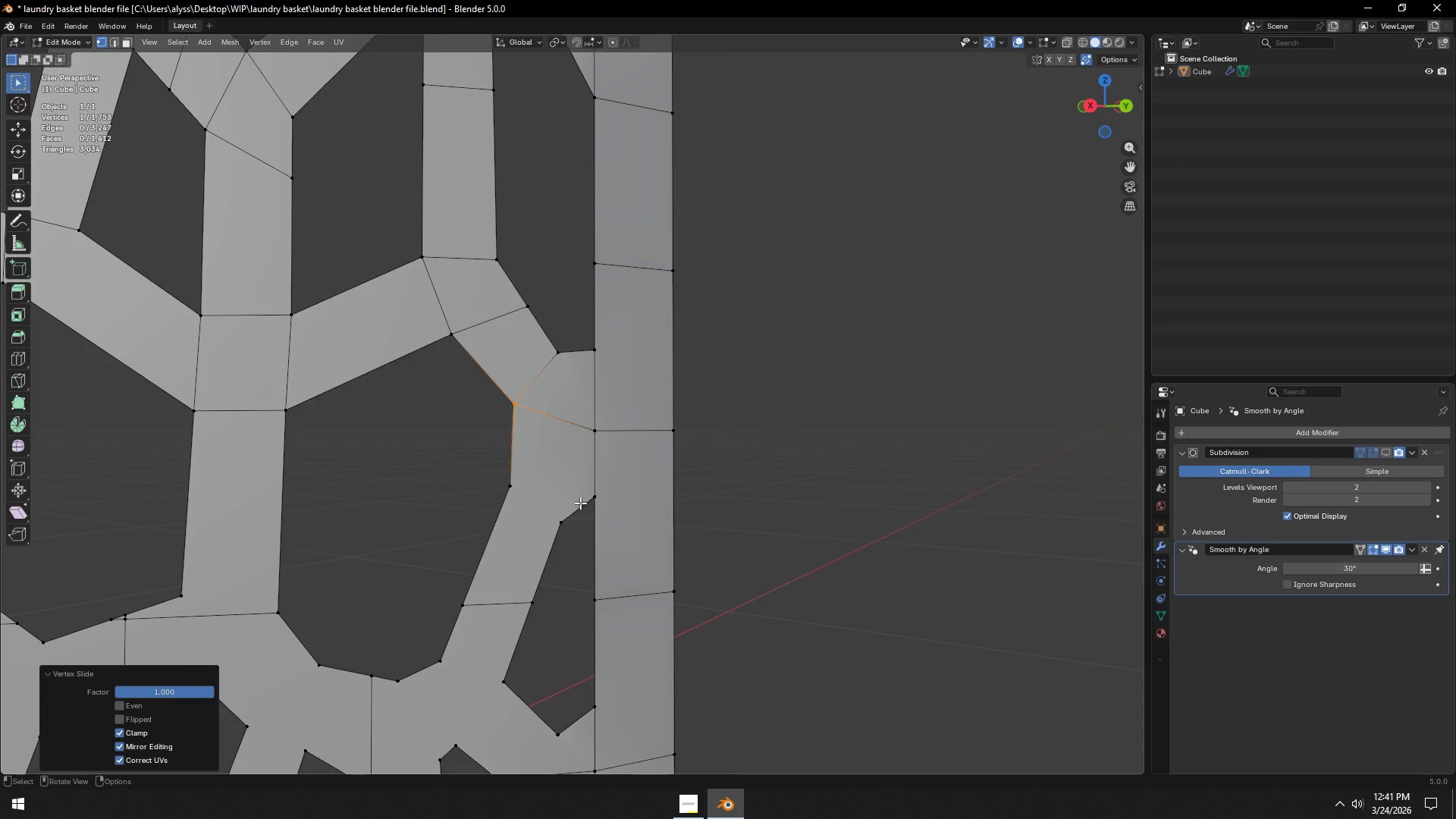 
left_click([815, 482])
 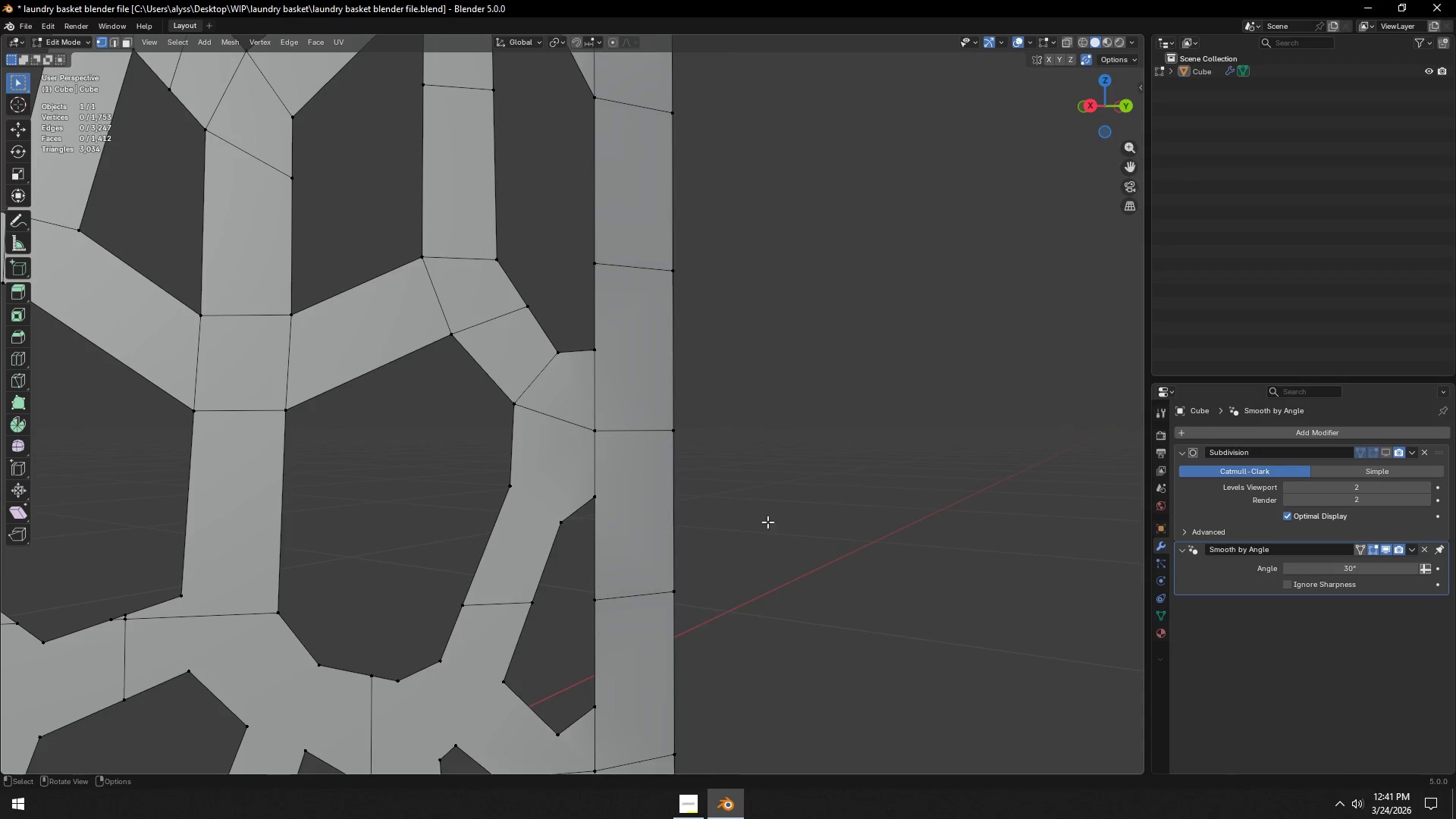 
hold_key(key=ShiftLeft, duration=0.45)
 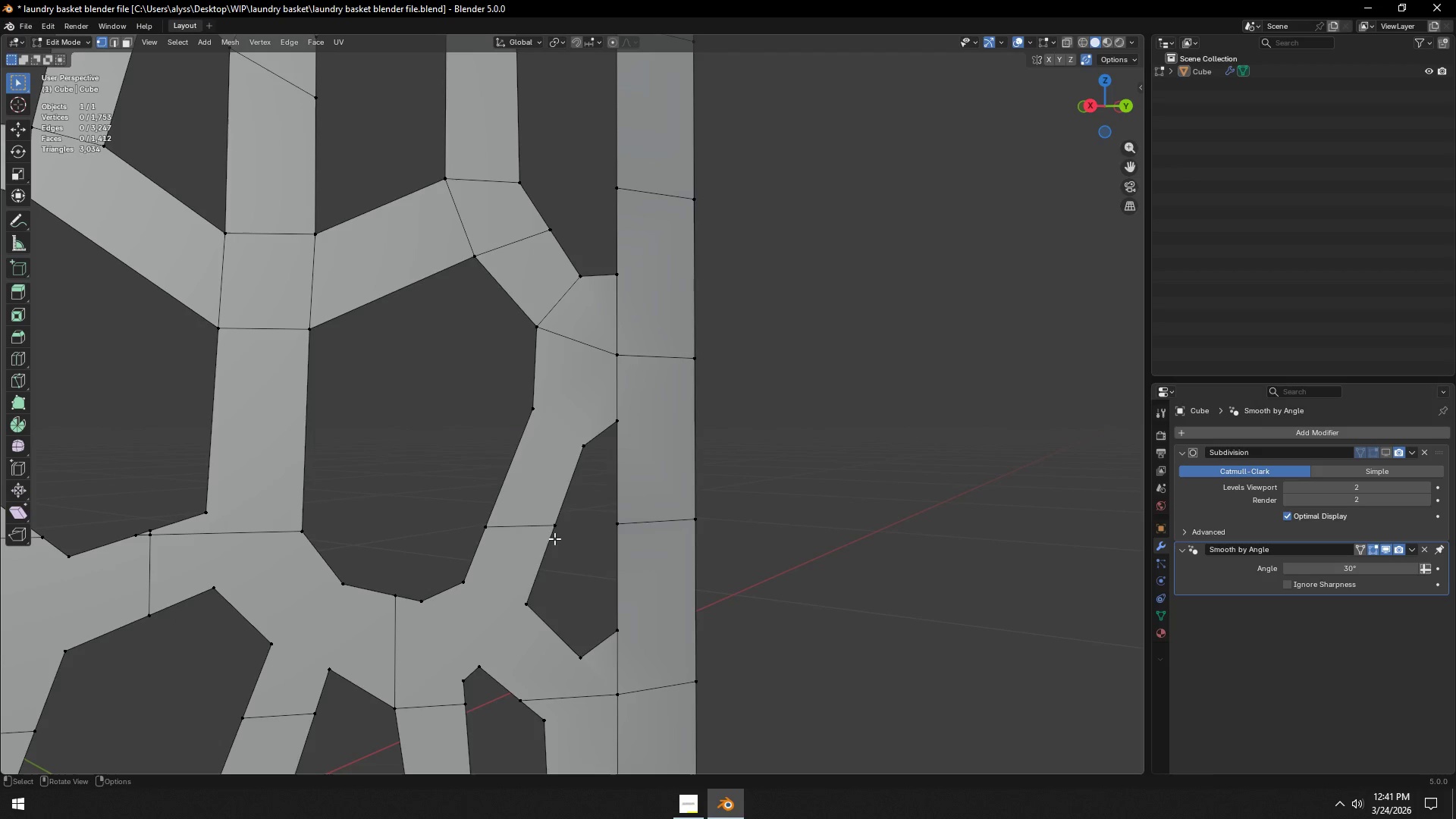 
left_click([554, 537])
 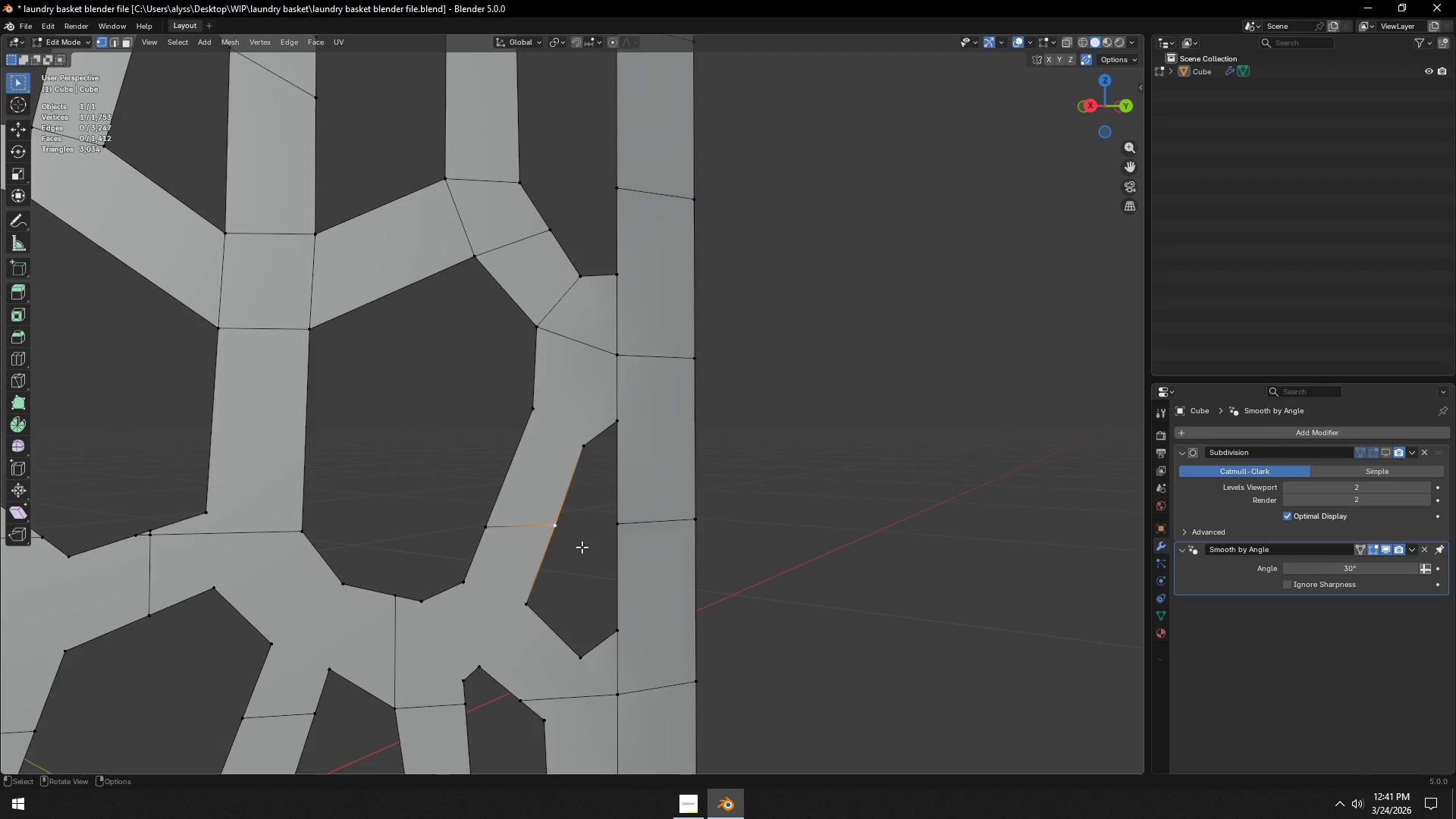 
type(gg)
 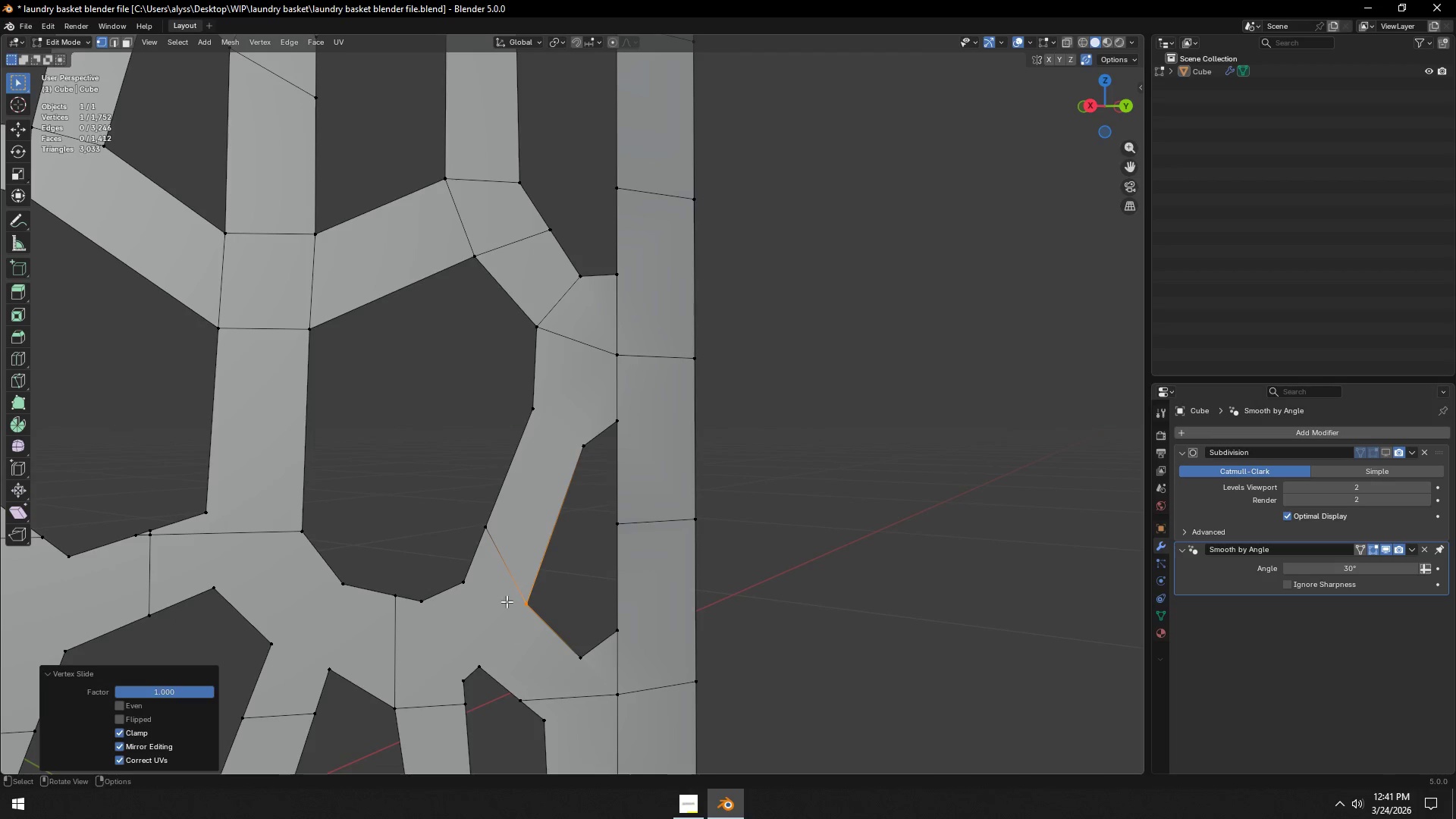 
left_click([495, 536])
 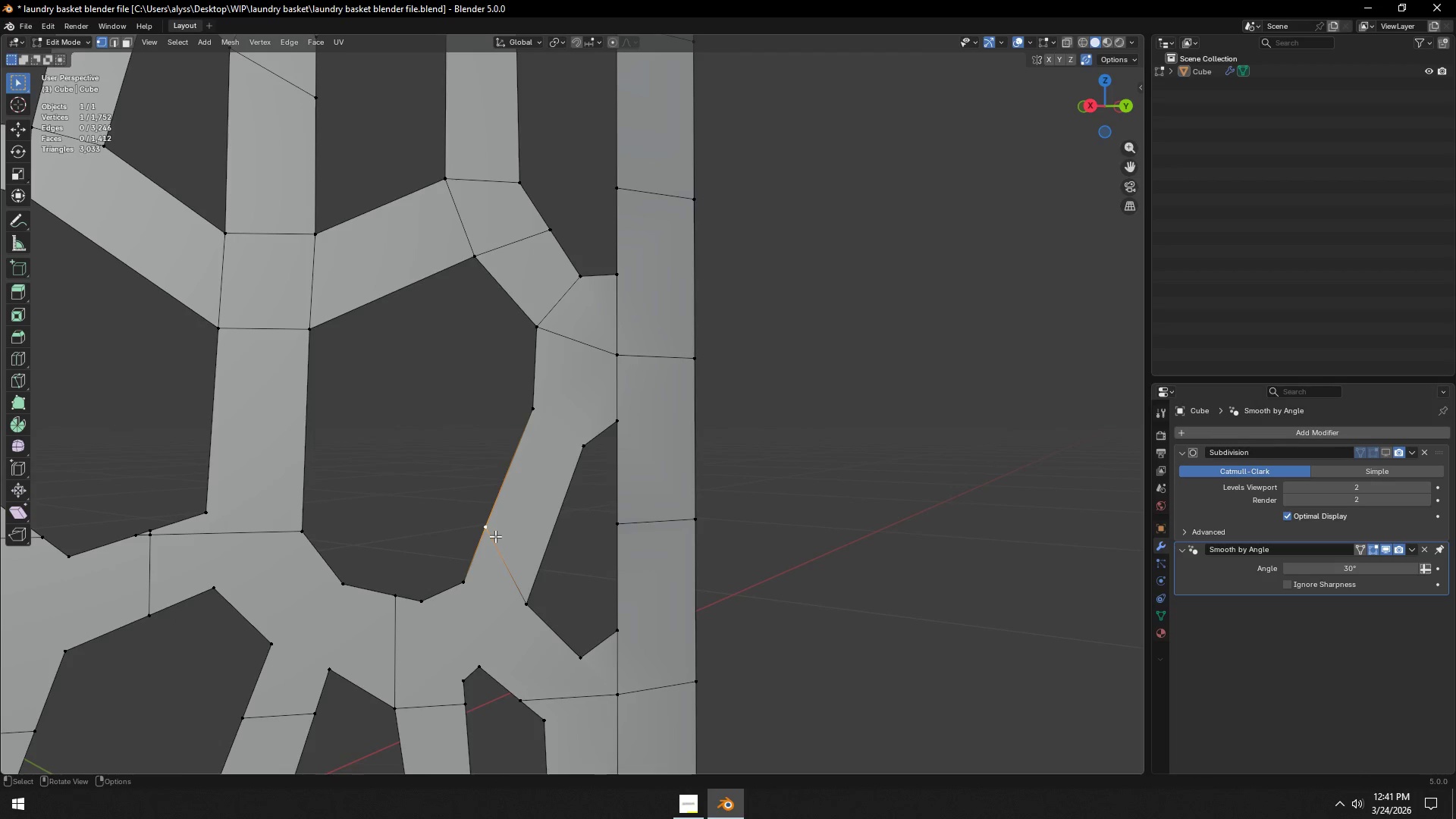 
type(gg)
 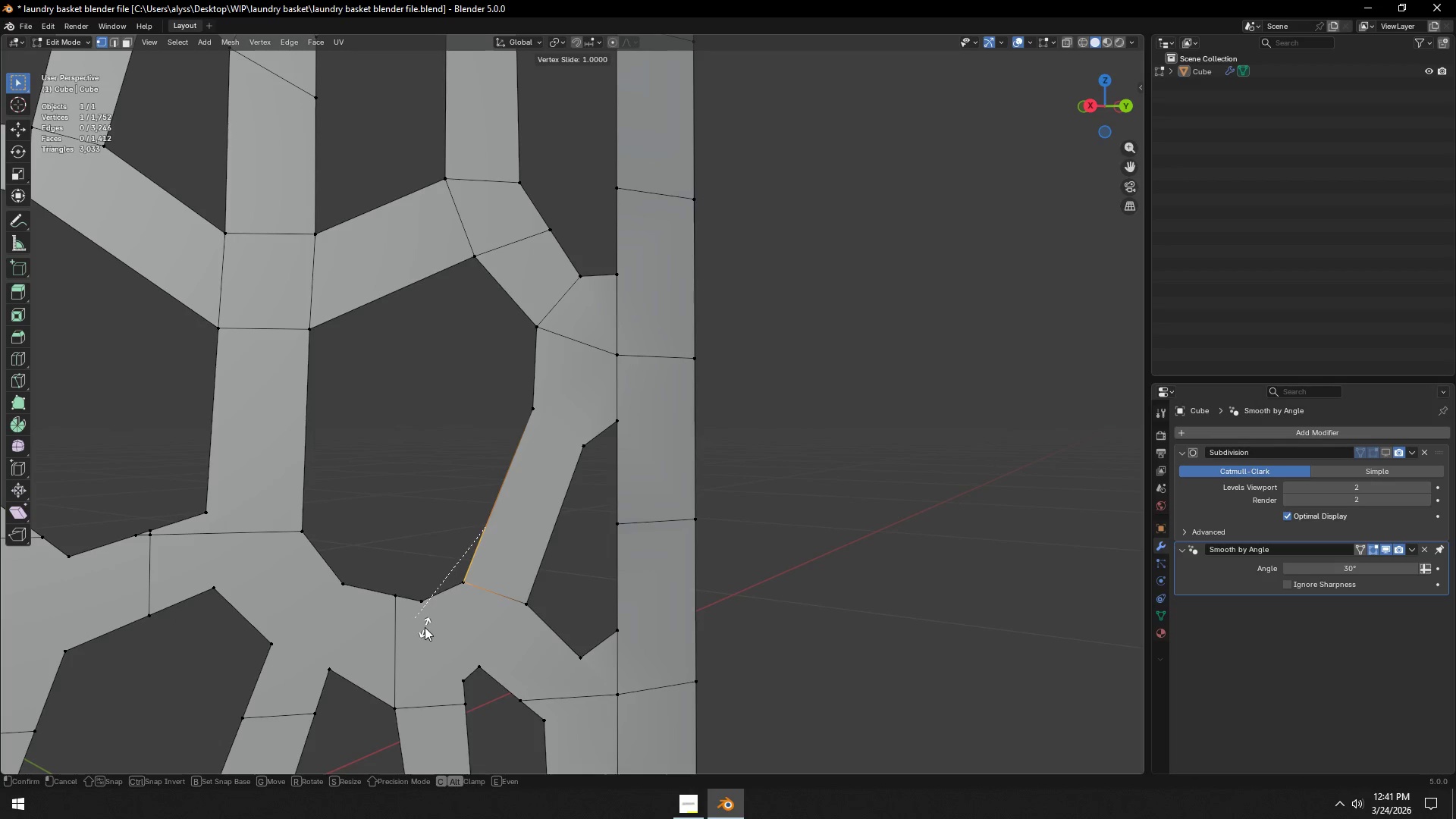 
left_click([425, 627])
 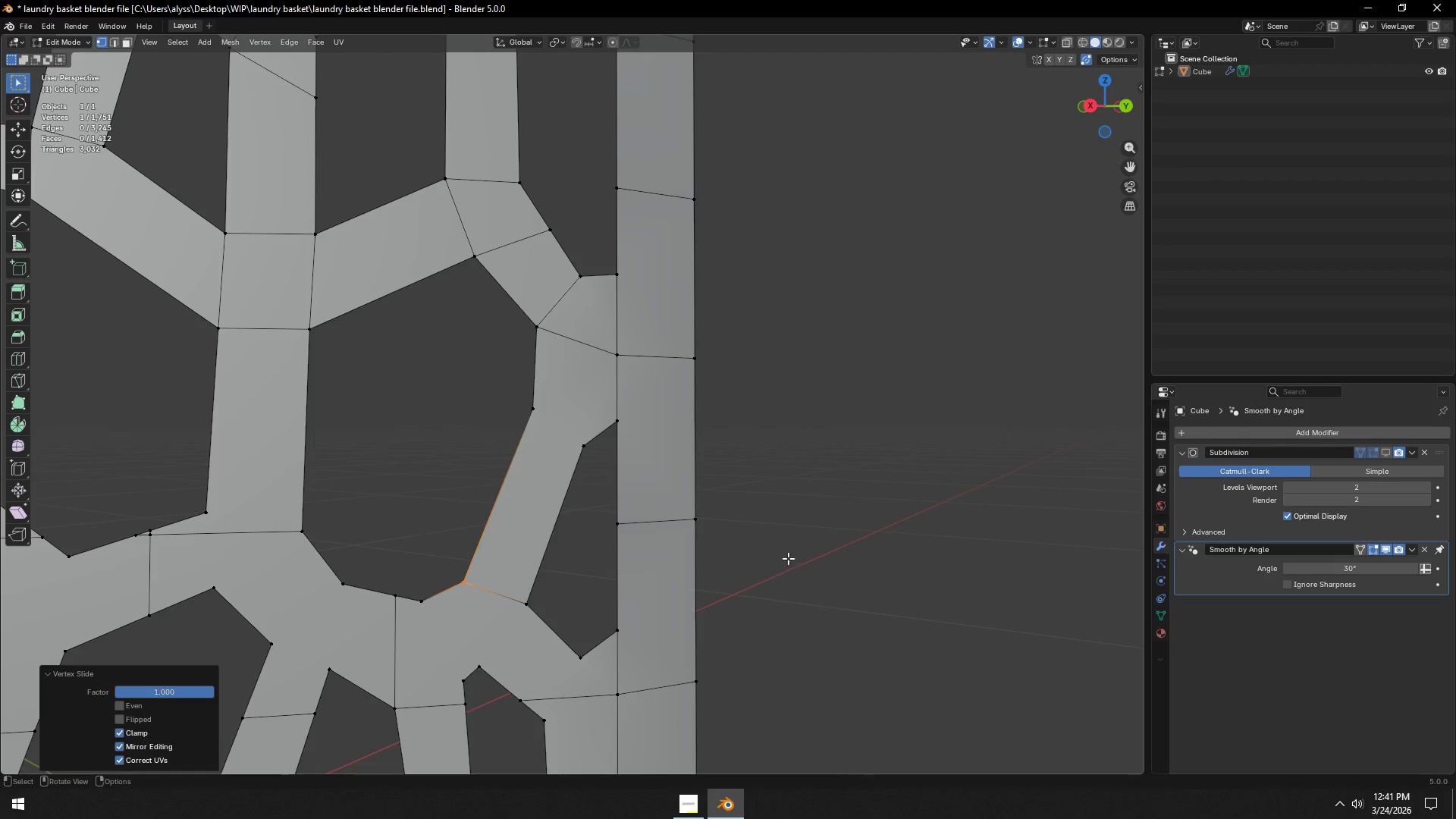 
left_click([789, 557])
 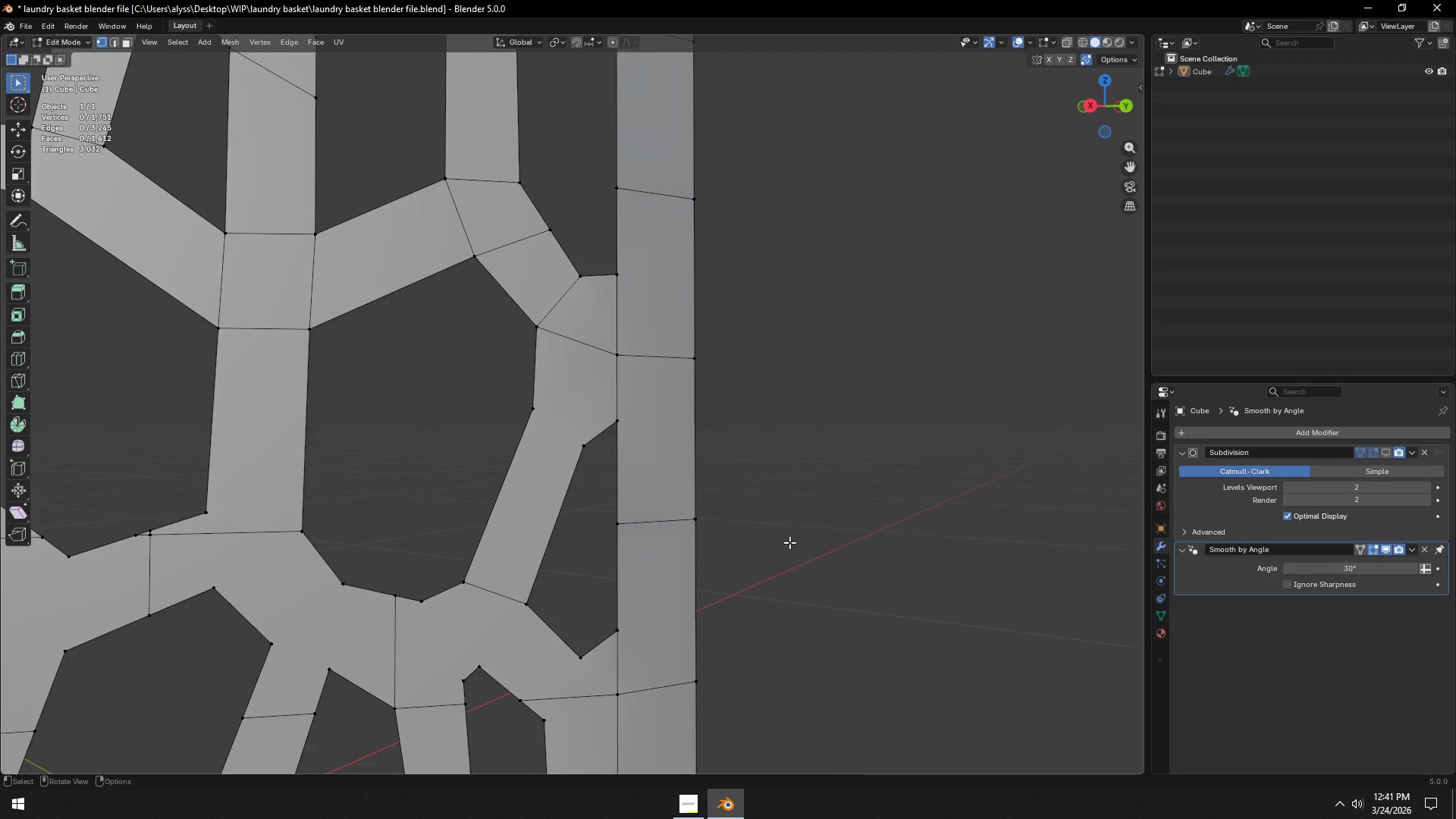 
hold_key(key=ShiftLeft, duration=0.66)
 